 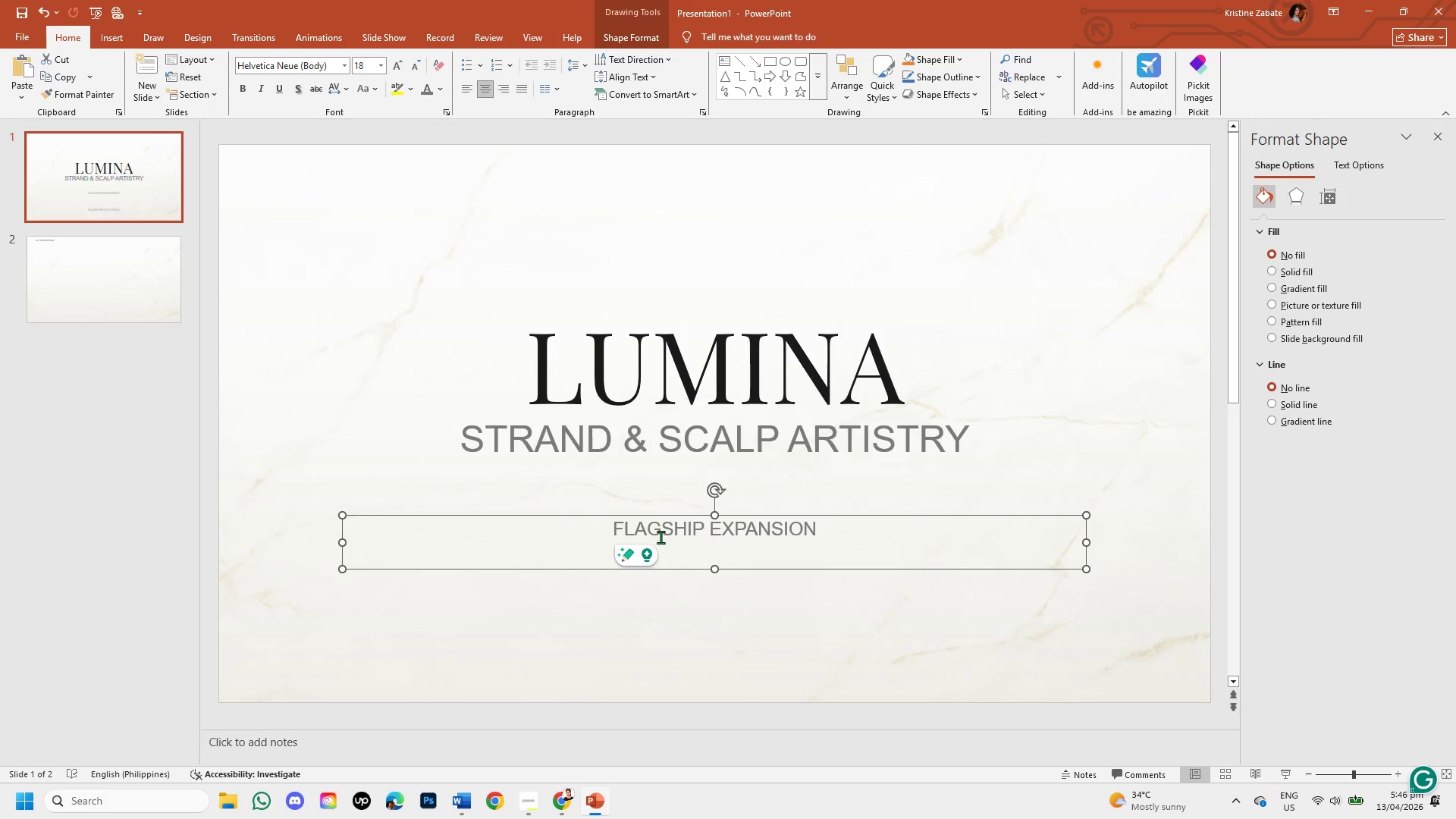 
left_click_drag(start_coordinate=[614, 526], to_coordinate=[850, 526])
 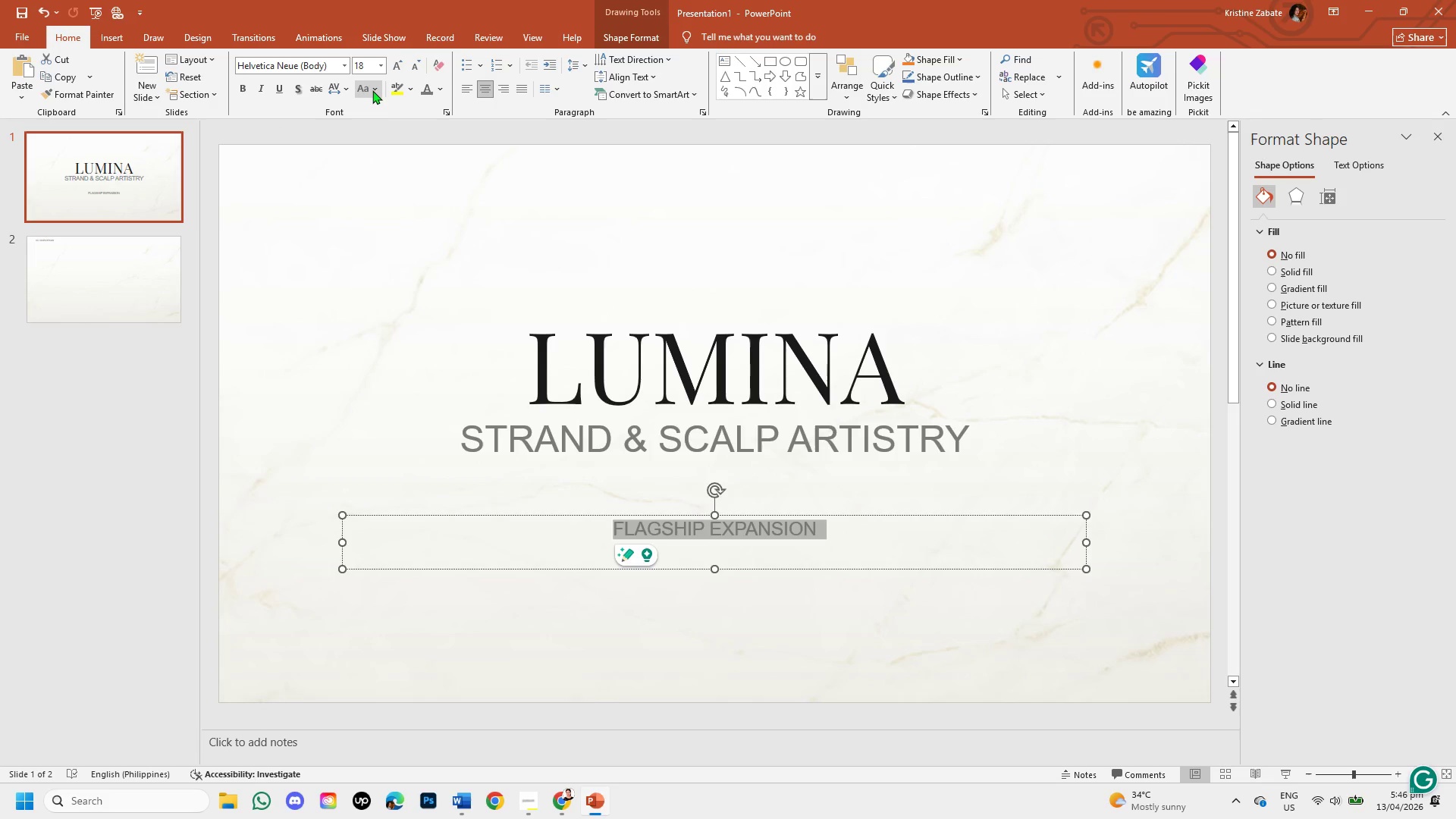 
left_click([375, 91])
 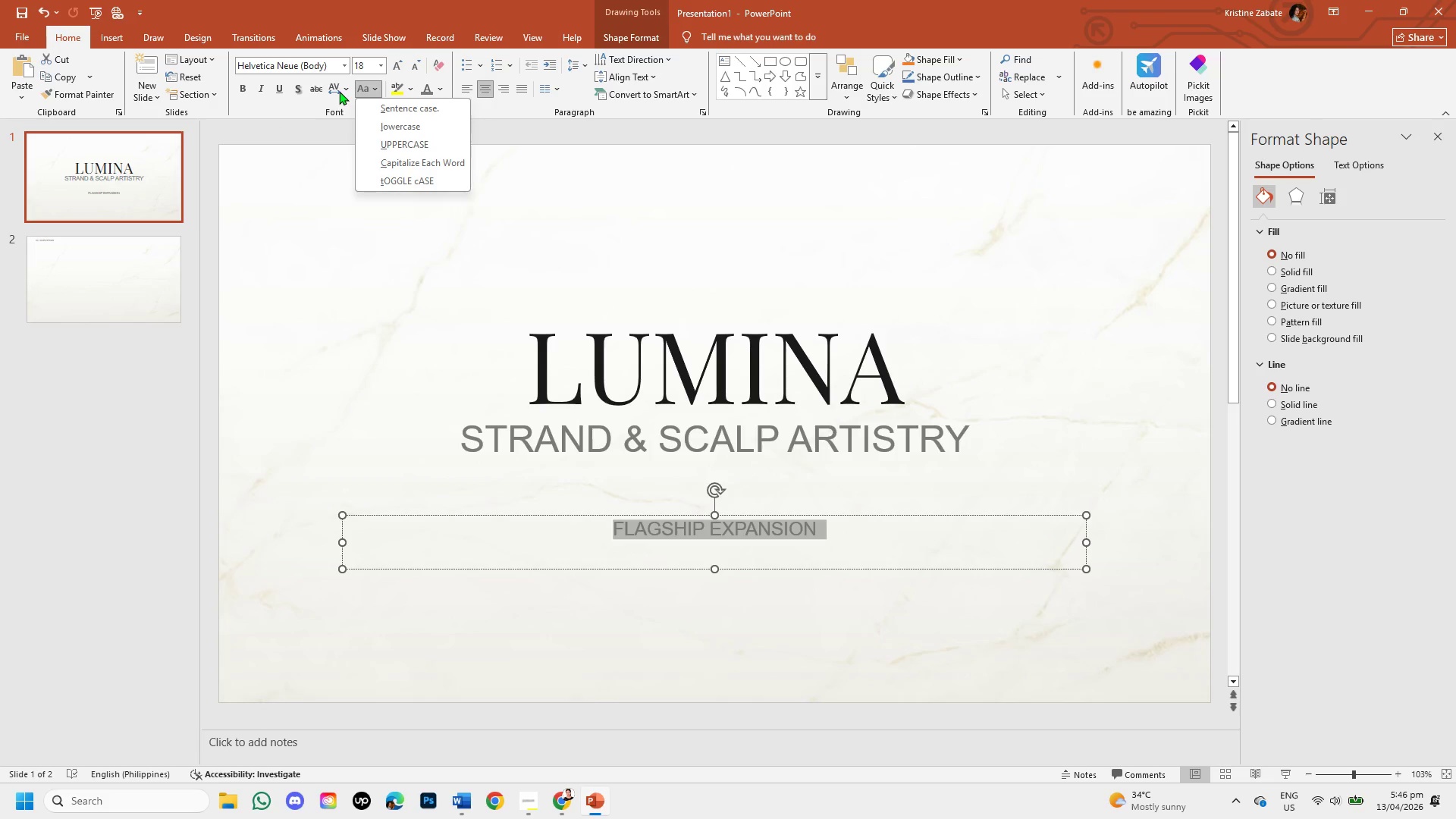 
left_click([344, 90])
 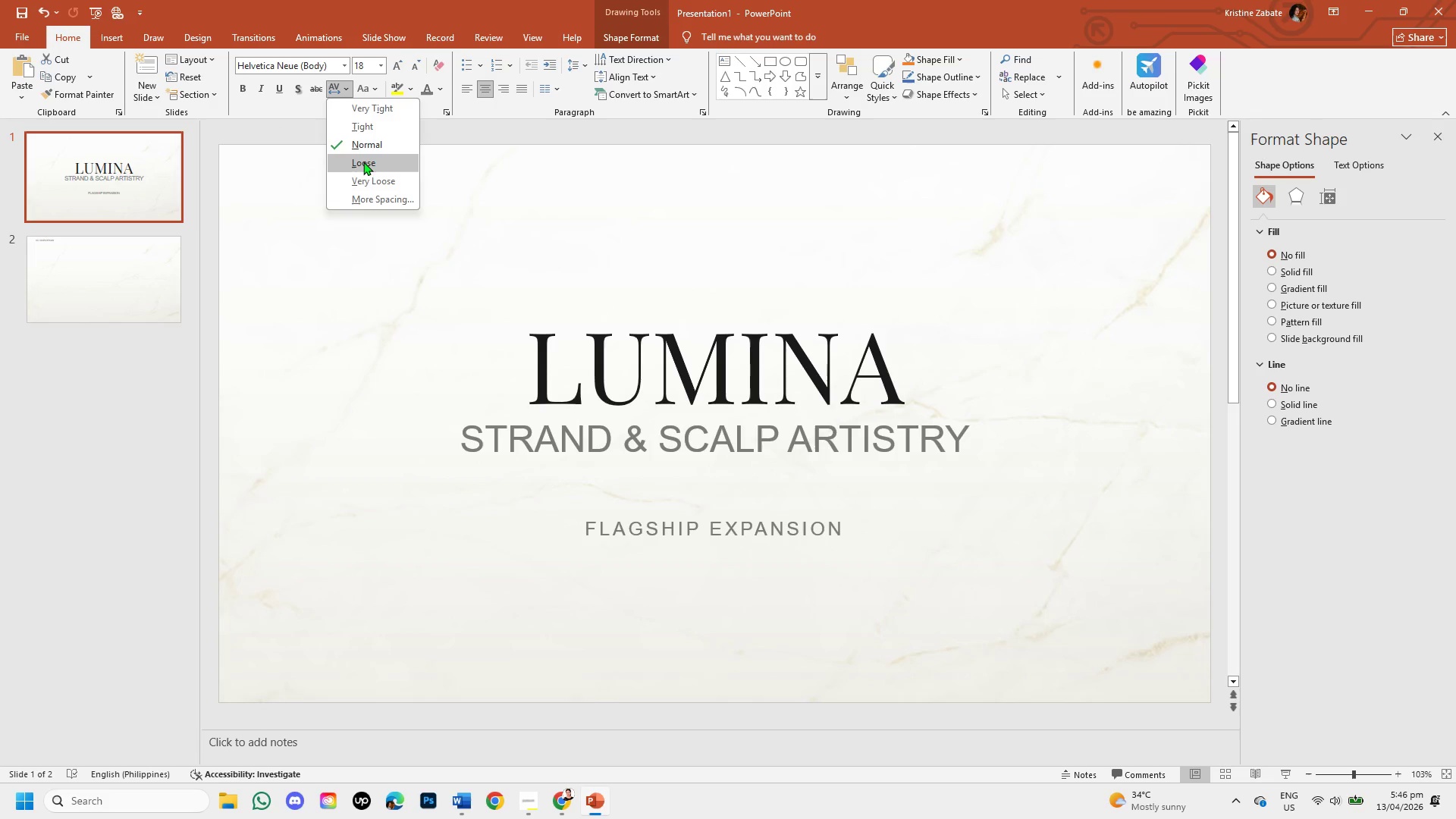 
wait(5.27)
 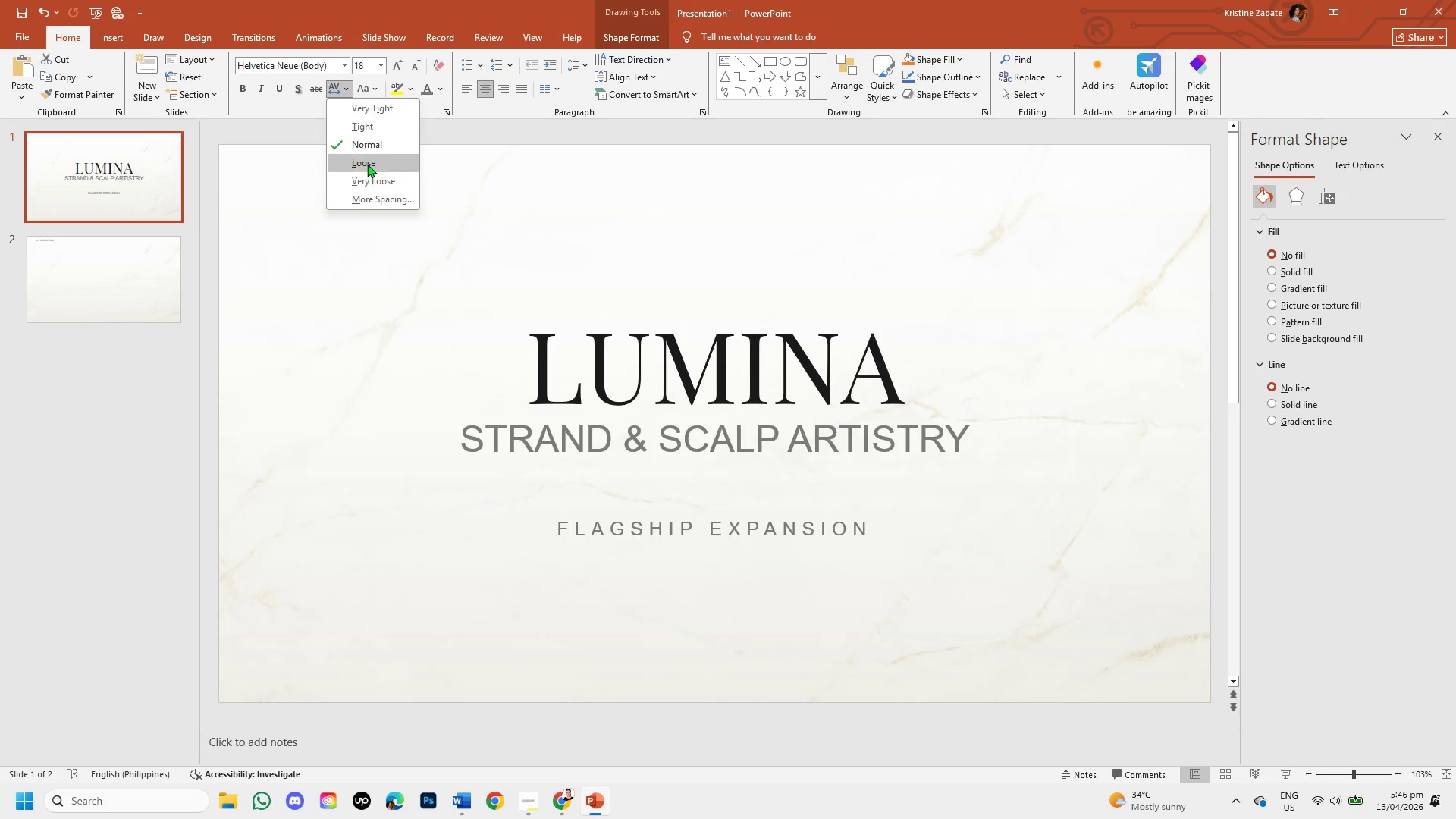 
left_click([363, 162])
 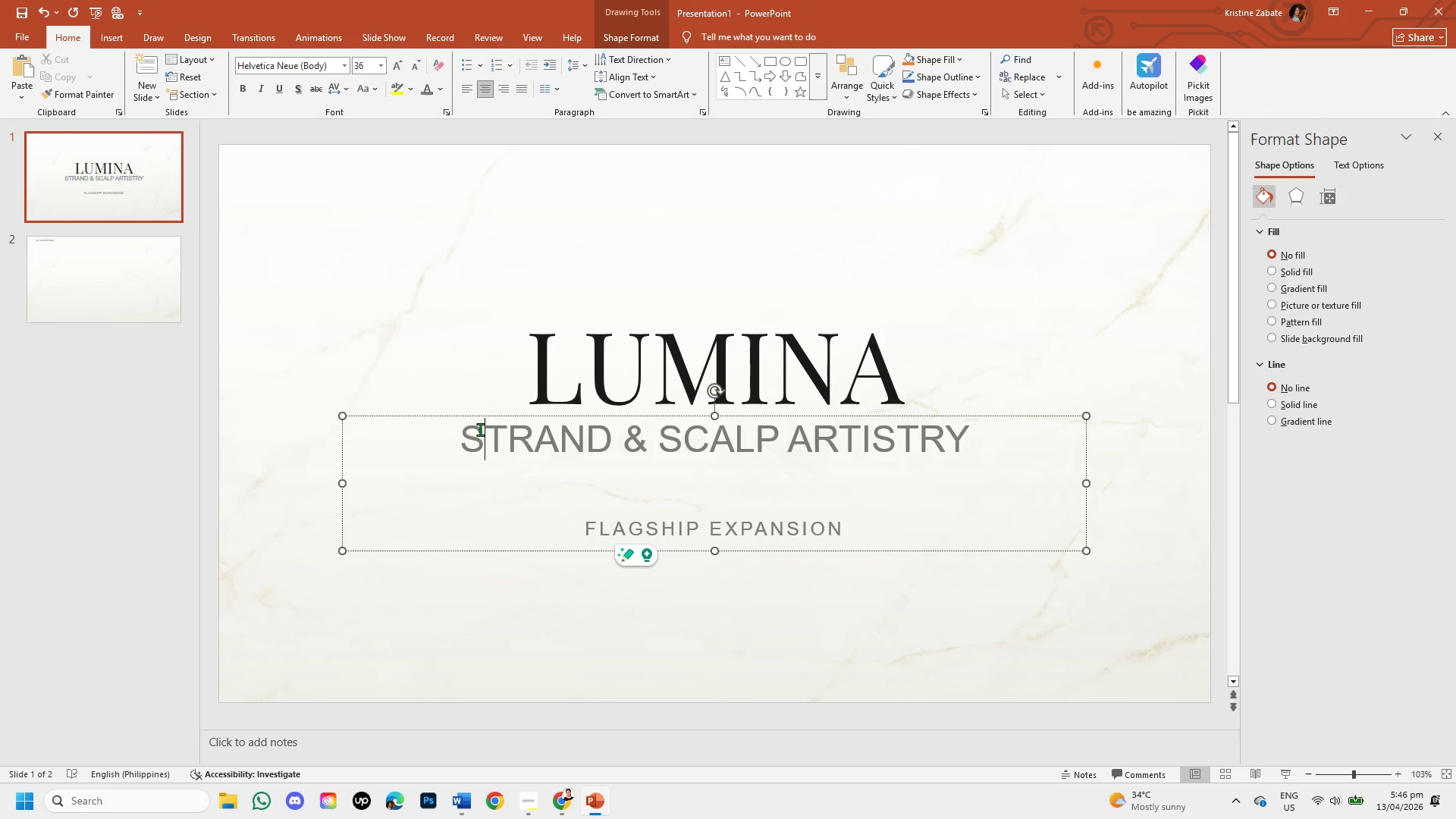 
left_click_drag(start_coordinate=[460, 430], to_coordinate=[955, 441])
 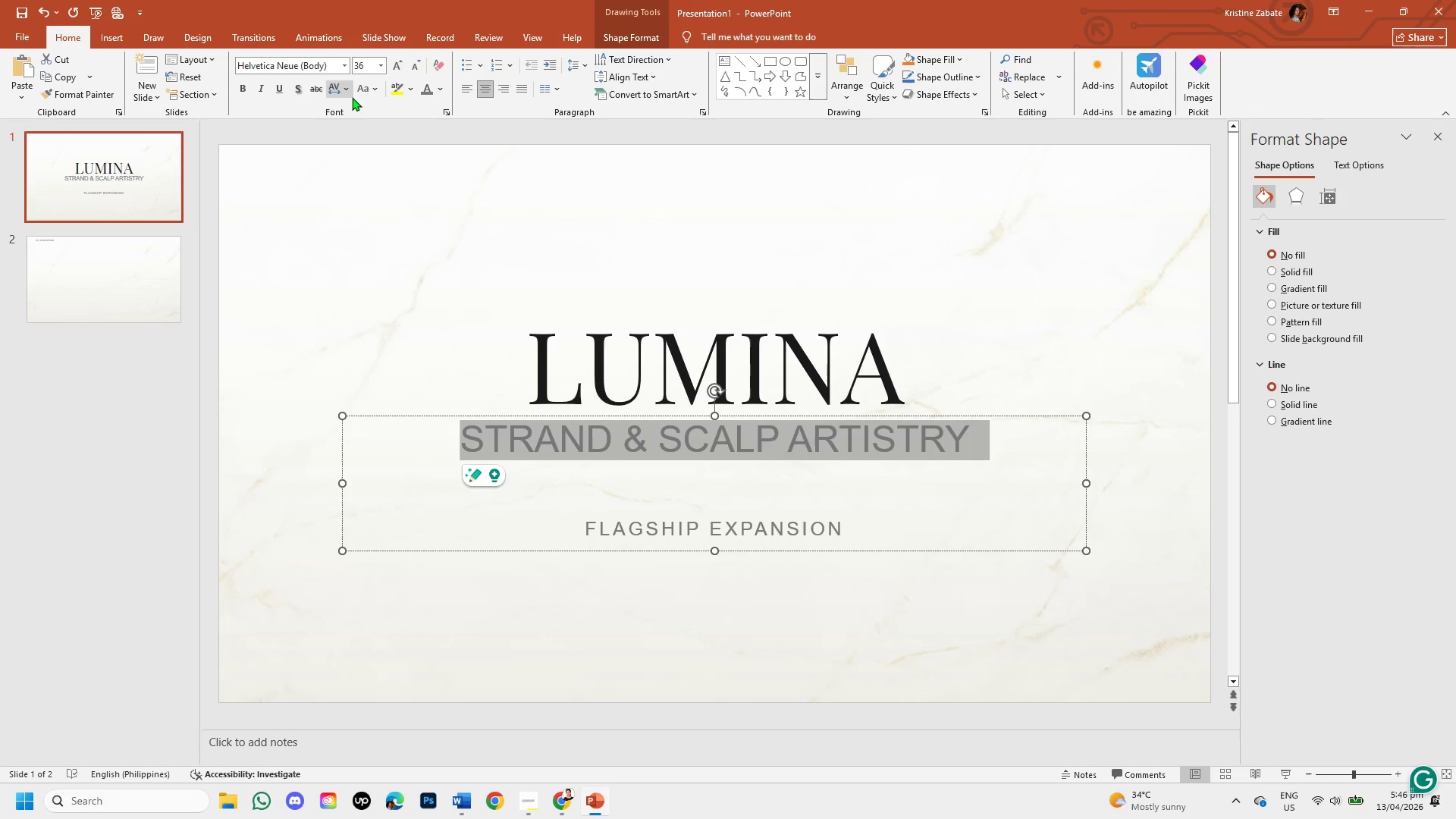 
left_click([347, 93])
 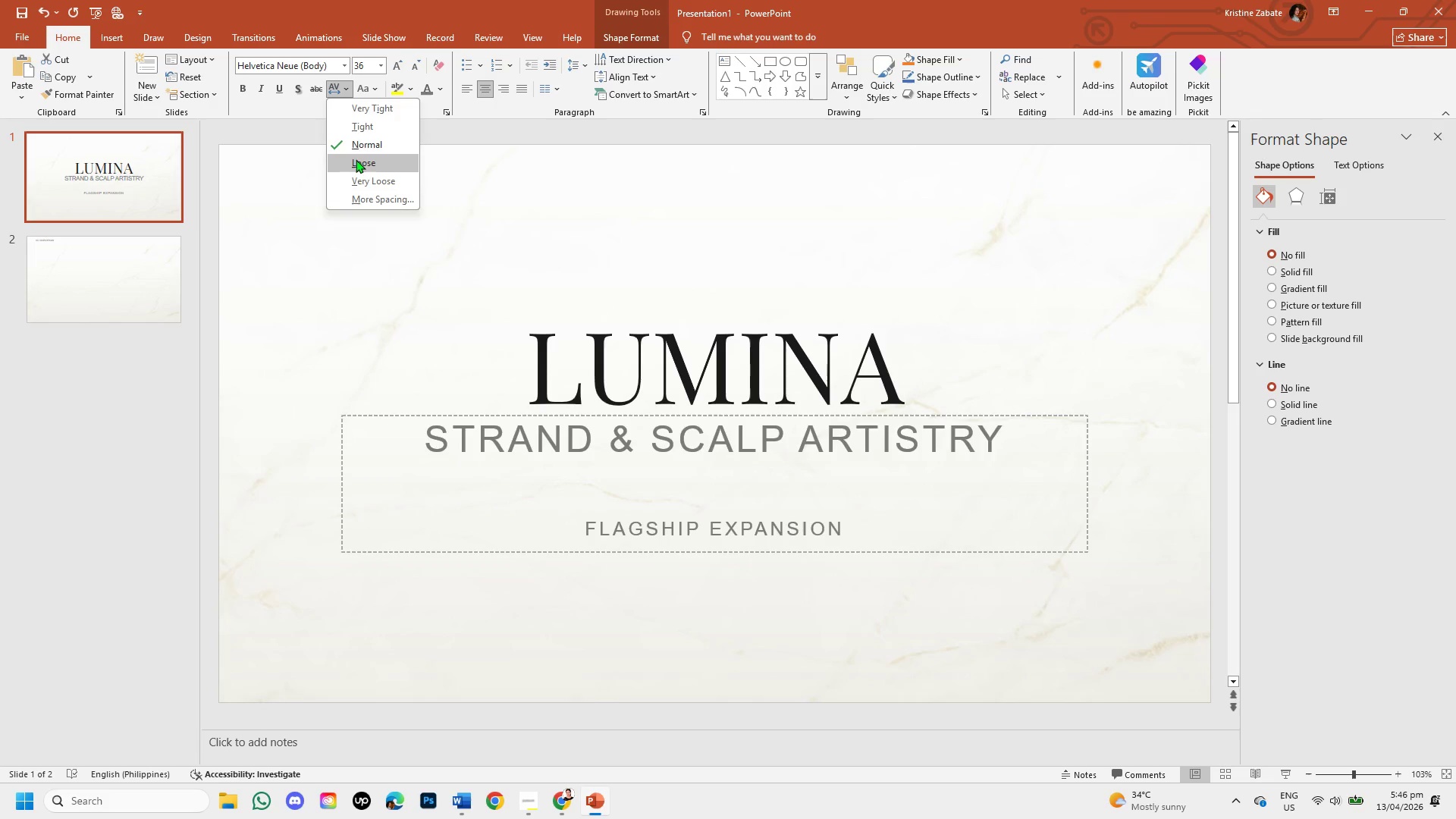 
wait(8.88)
 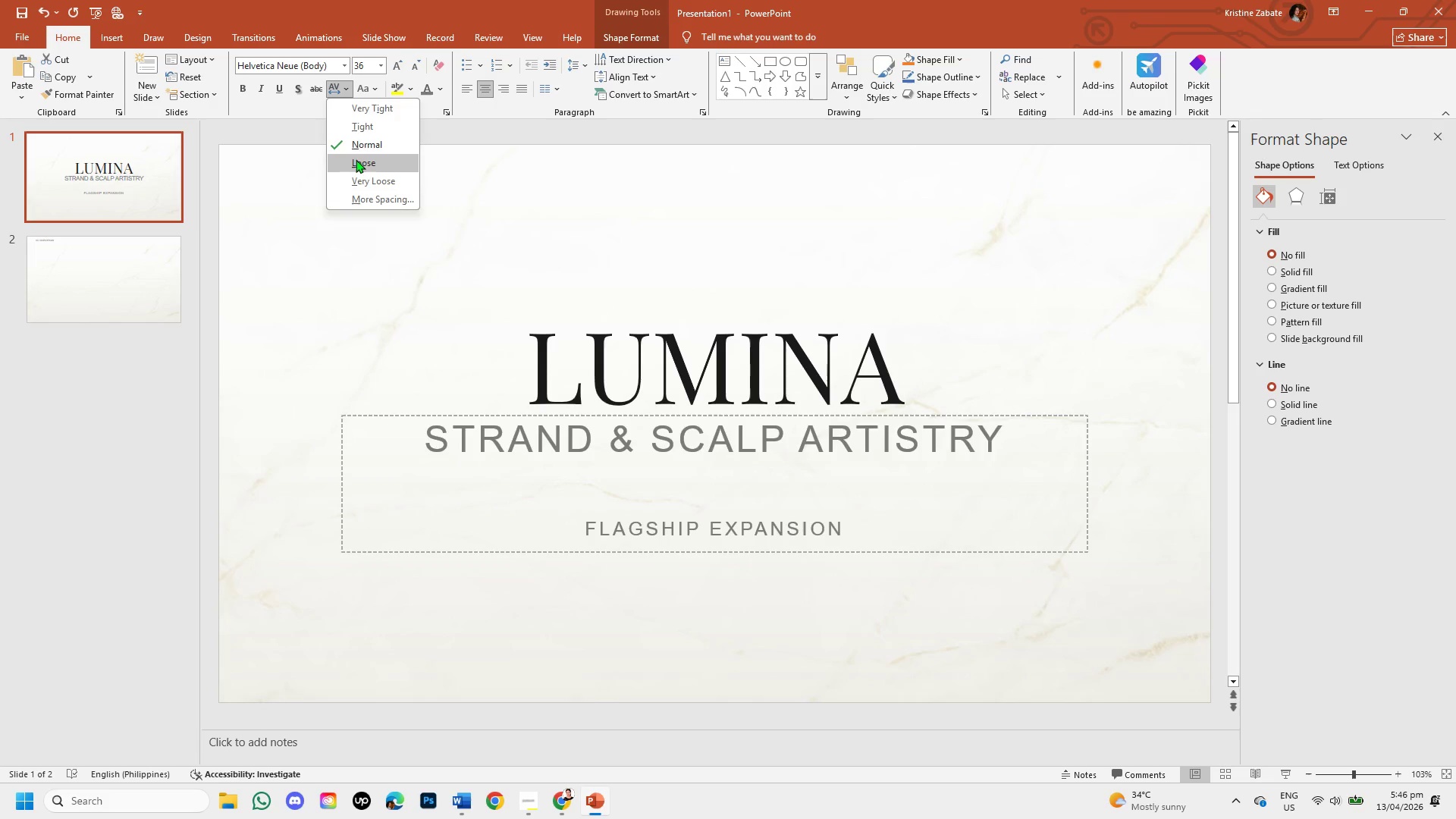 
left_click([344, 168])
 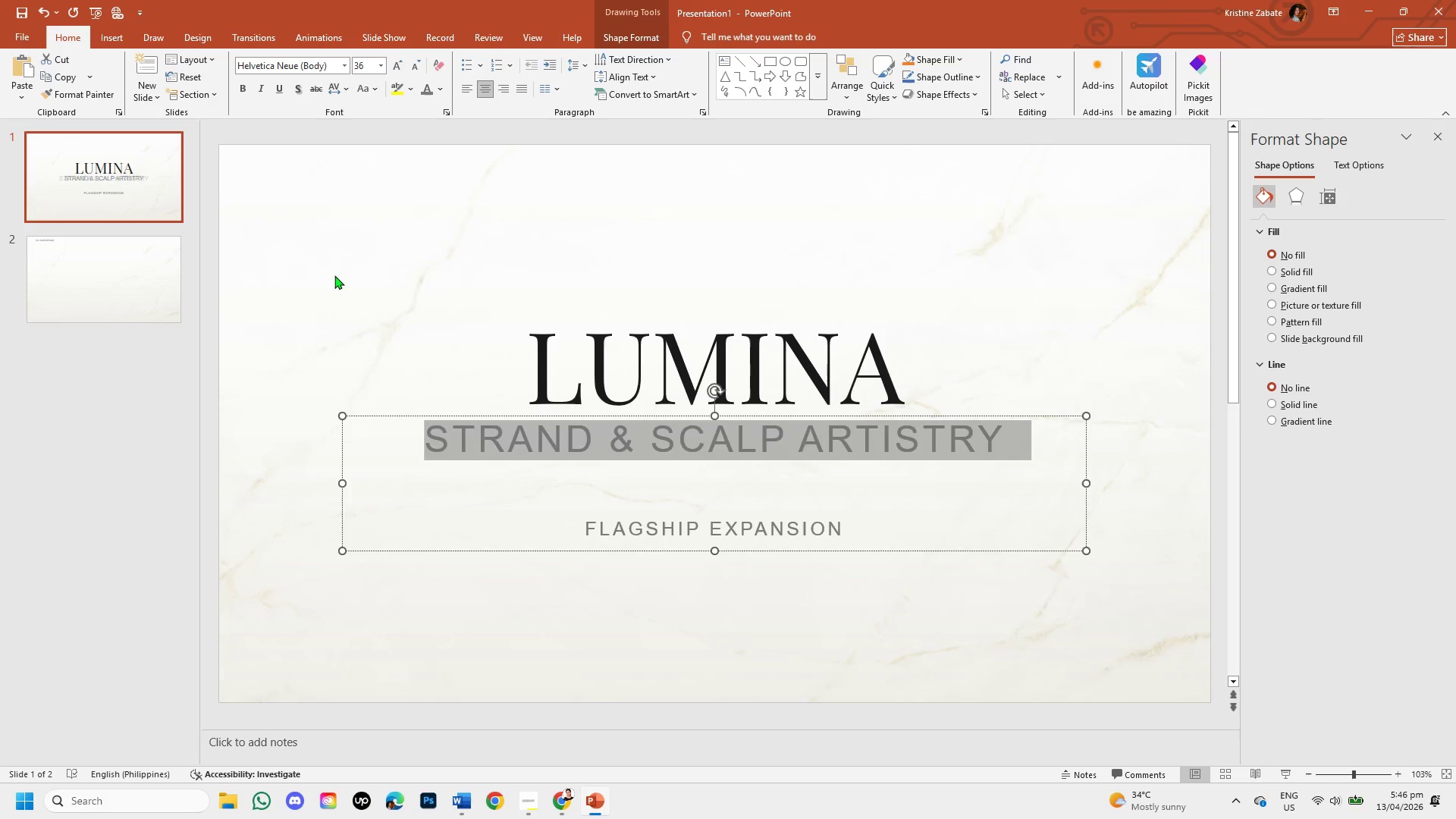 
left_click([334, 275])
 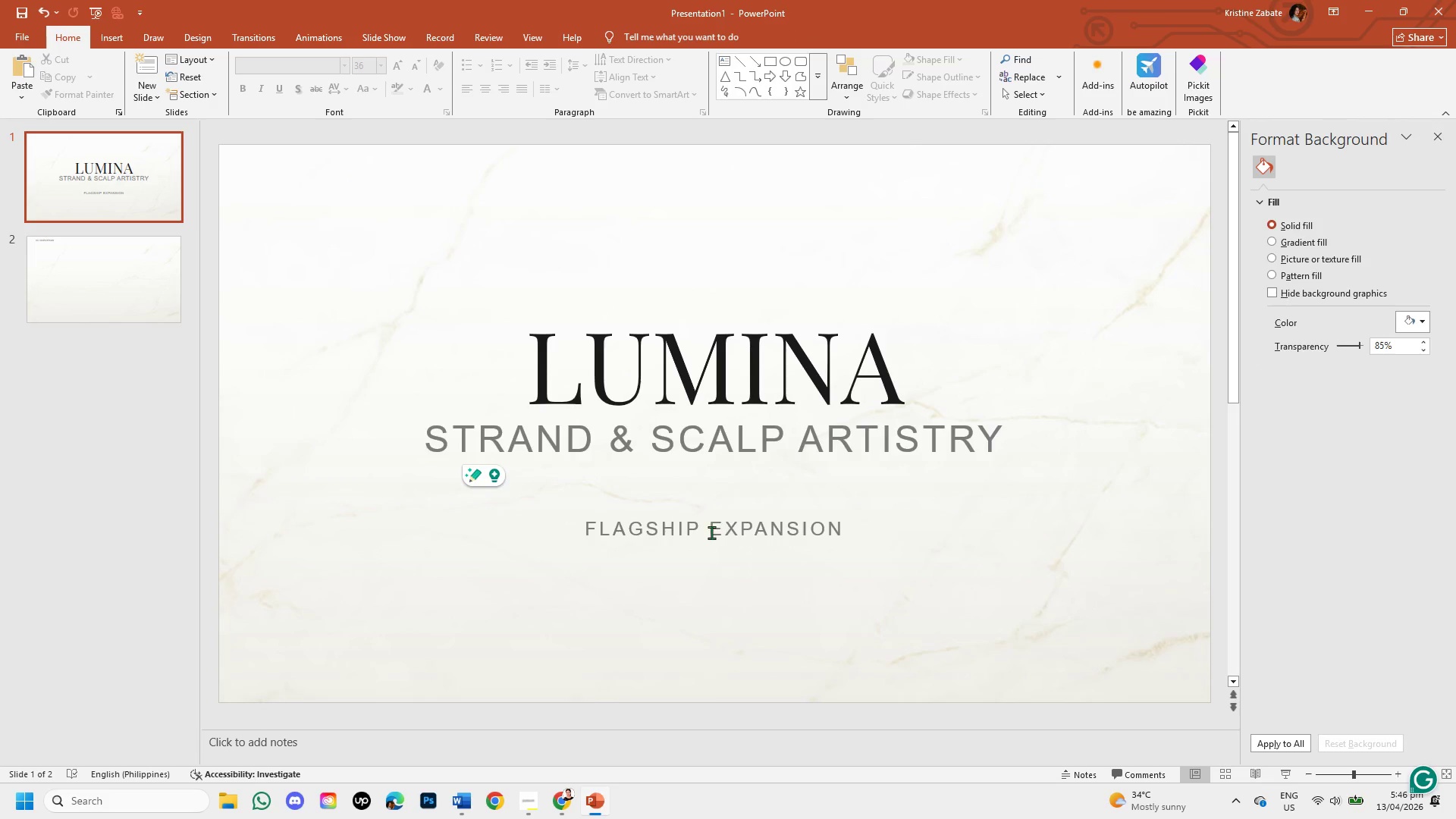 
wait(6.56)
 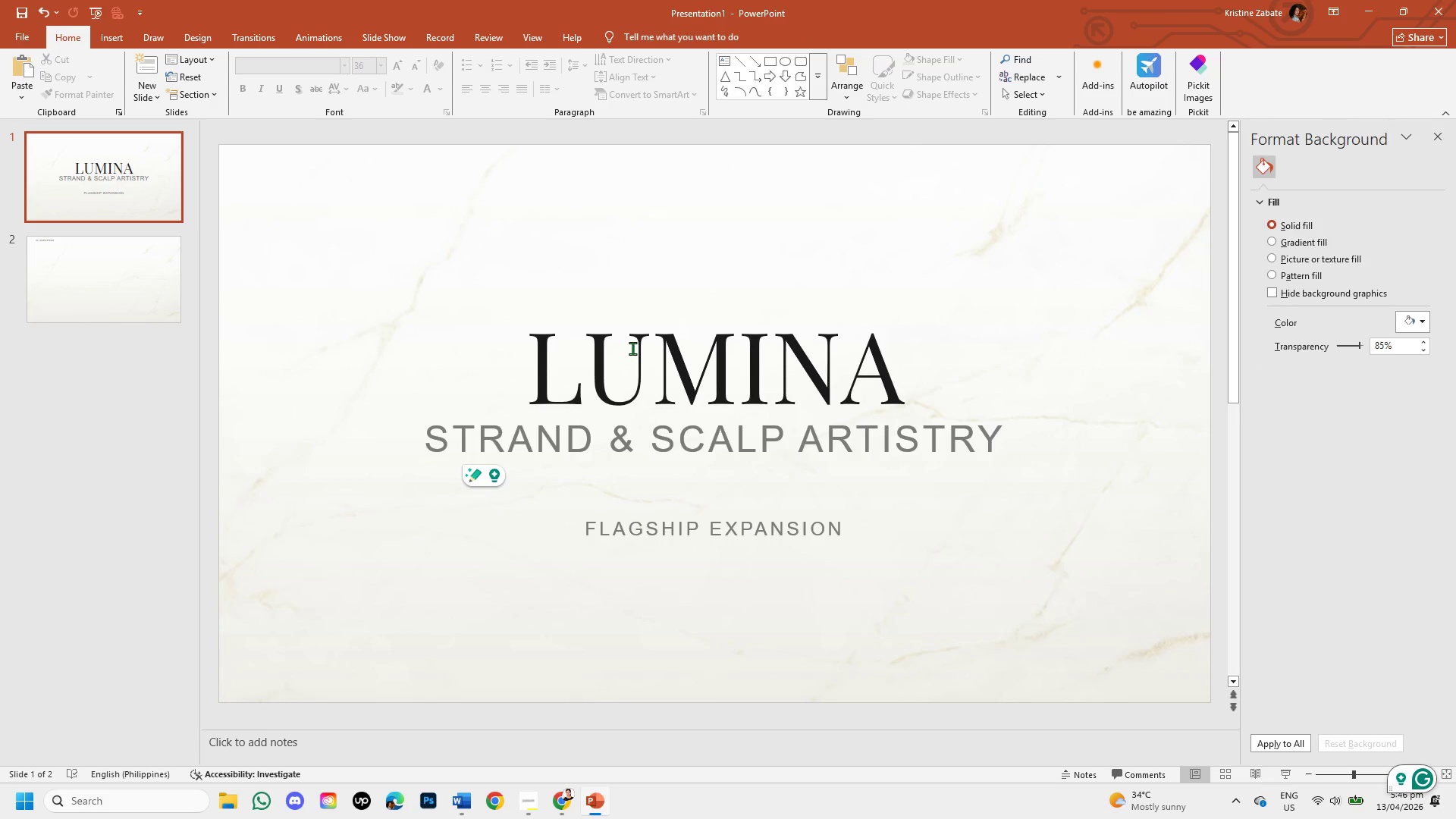 
left_click([695, 537])
 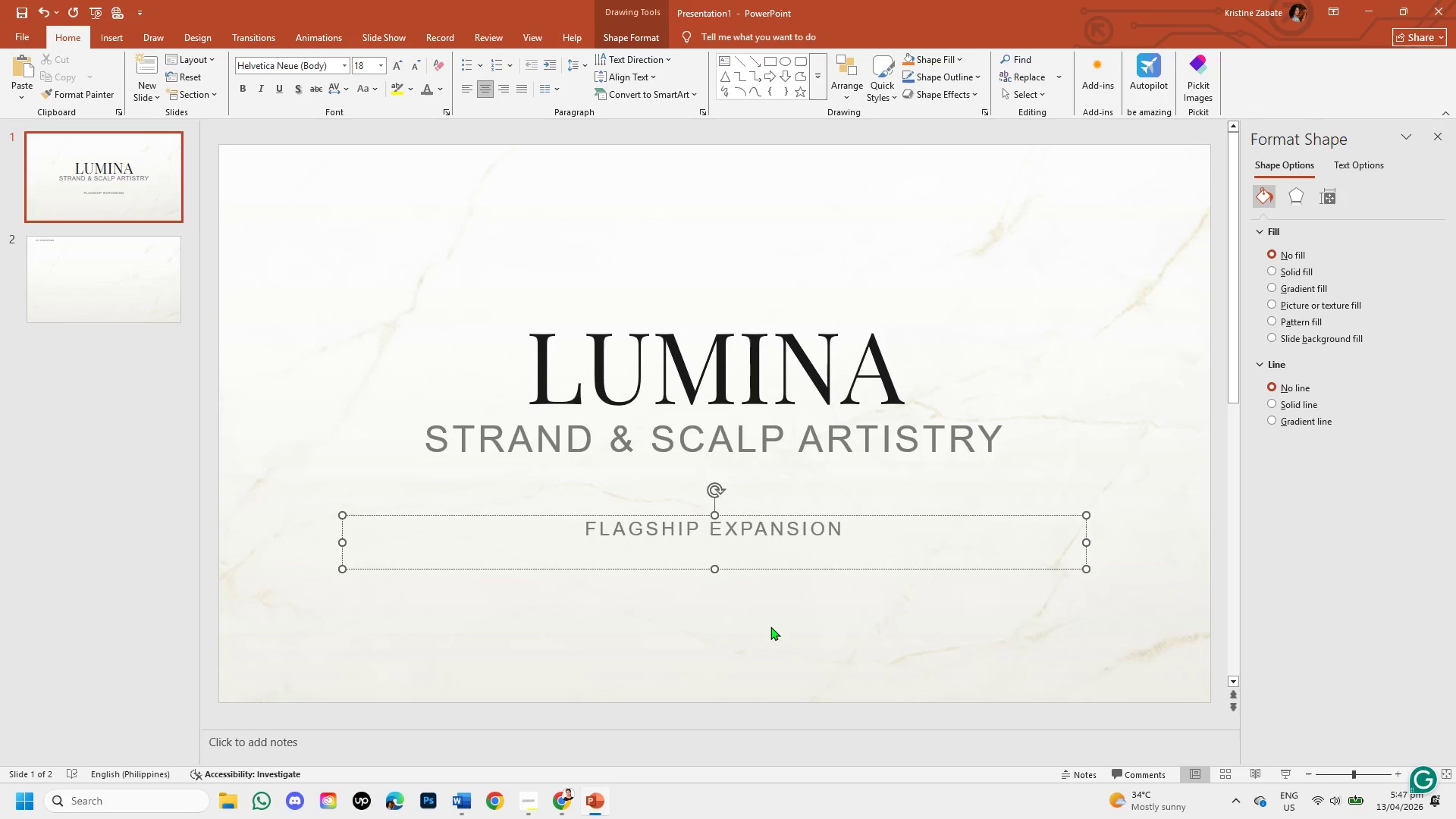 
wait(5.5)
 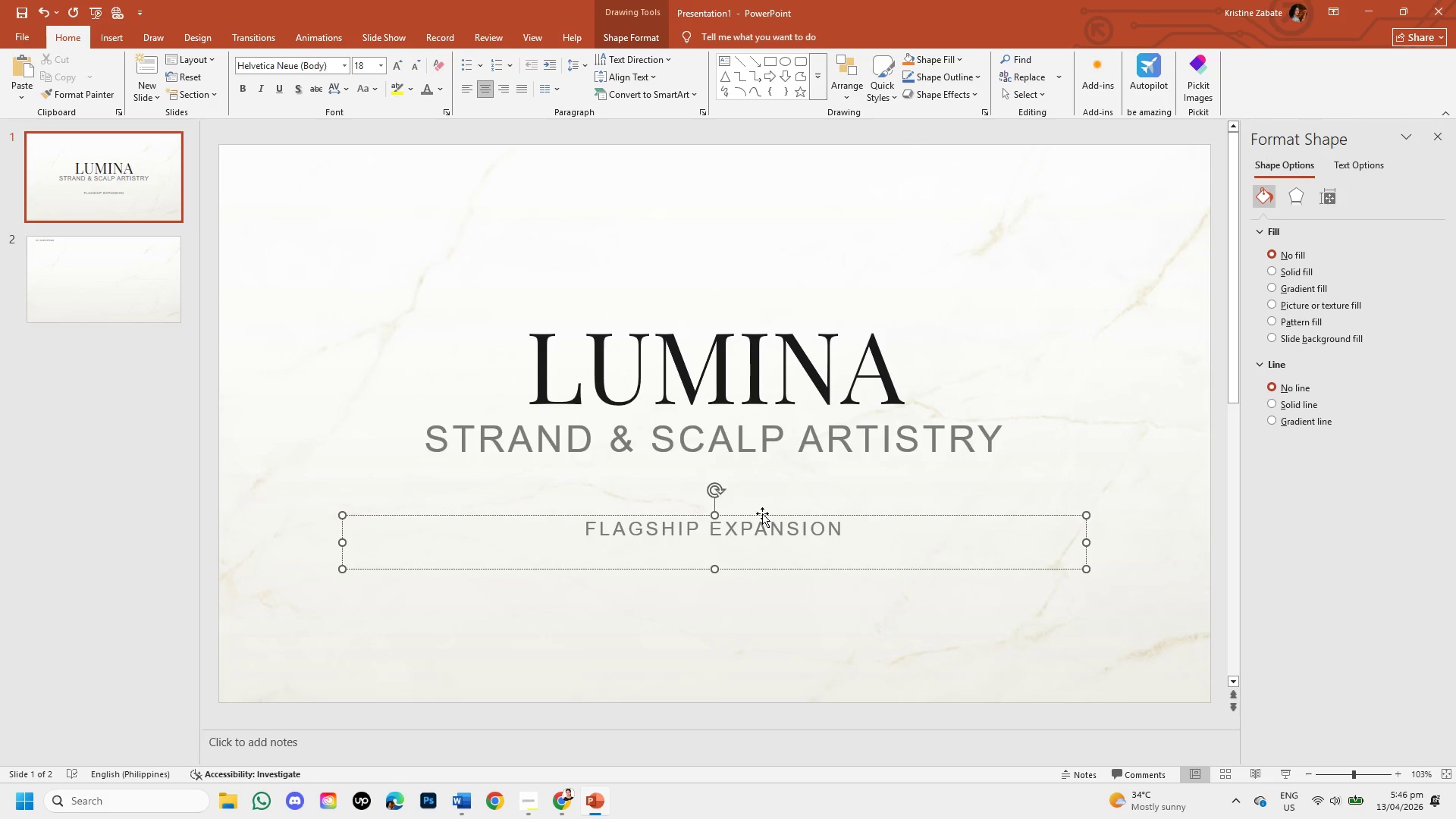 
left_click([768, 637])
 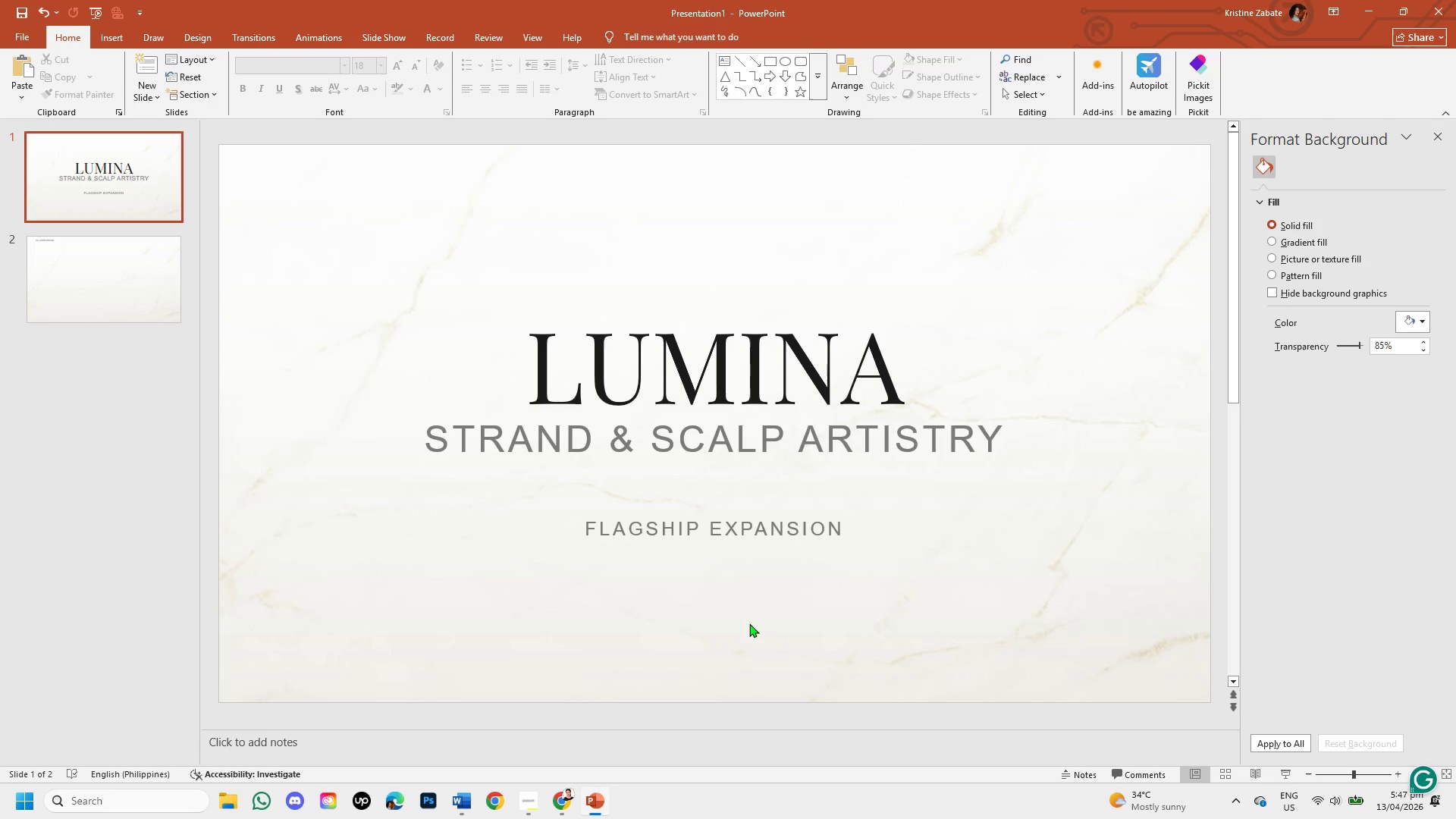 
wait(6.69)
 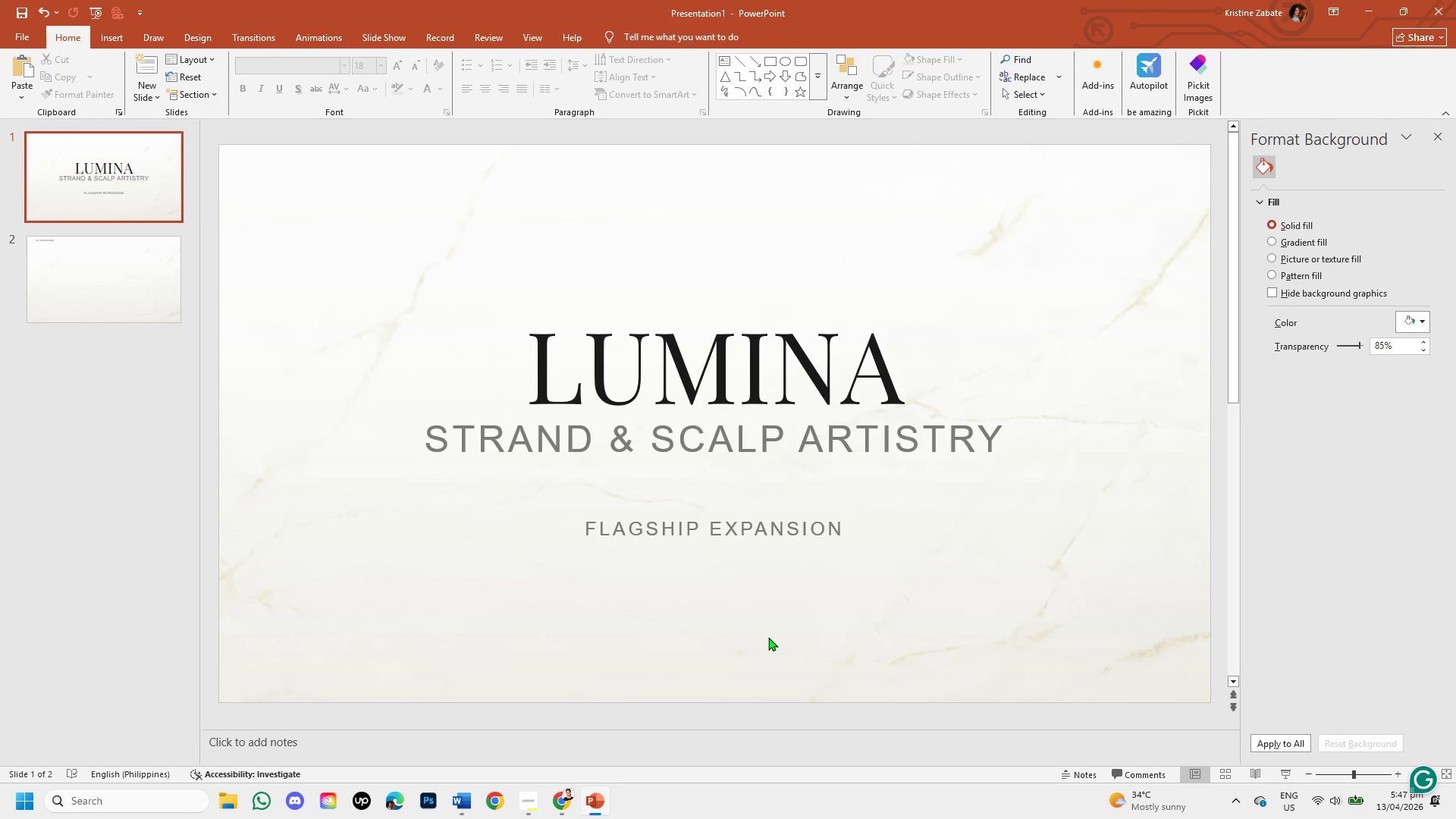 
left_click([685, 391])
 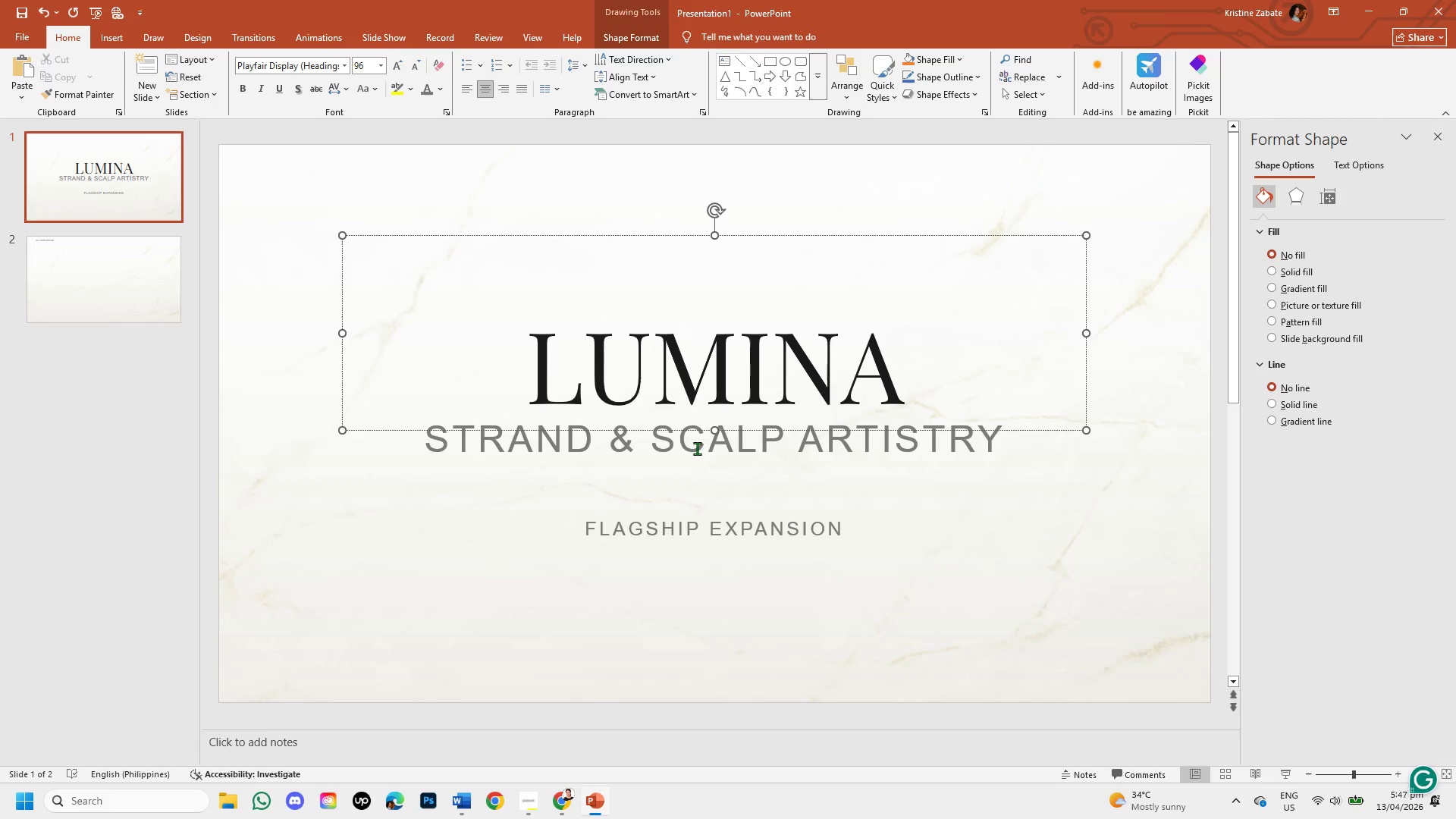 
left_click([698, 455])
 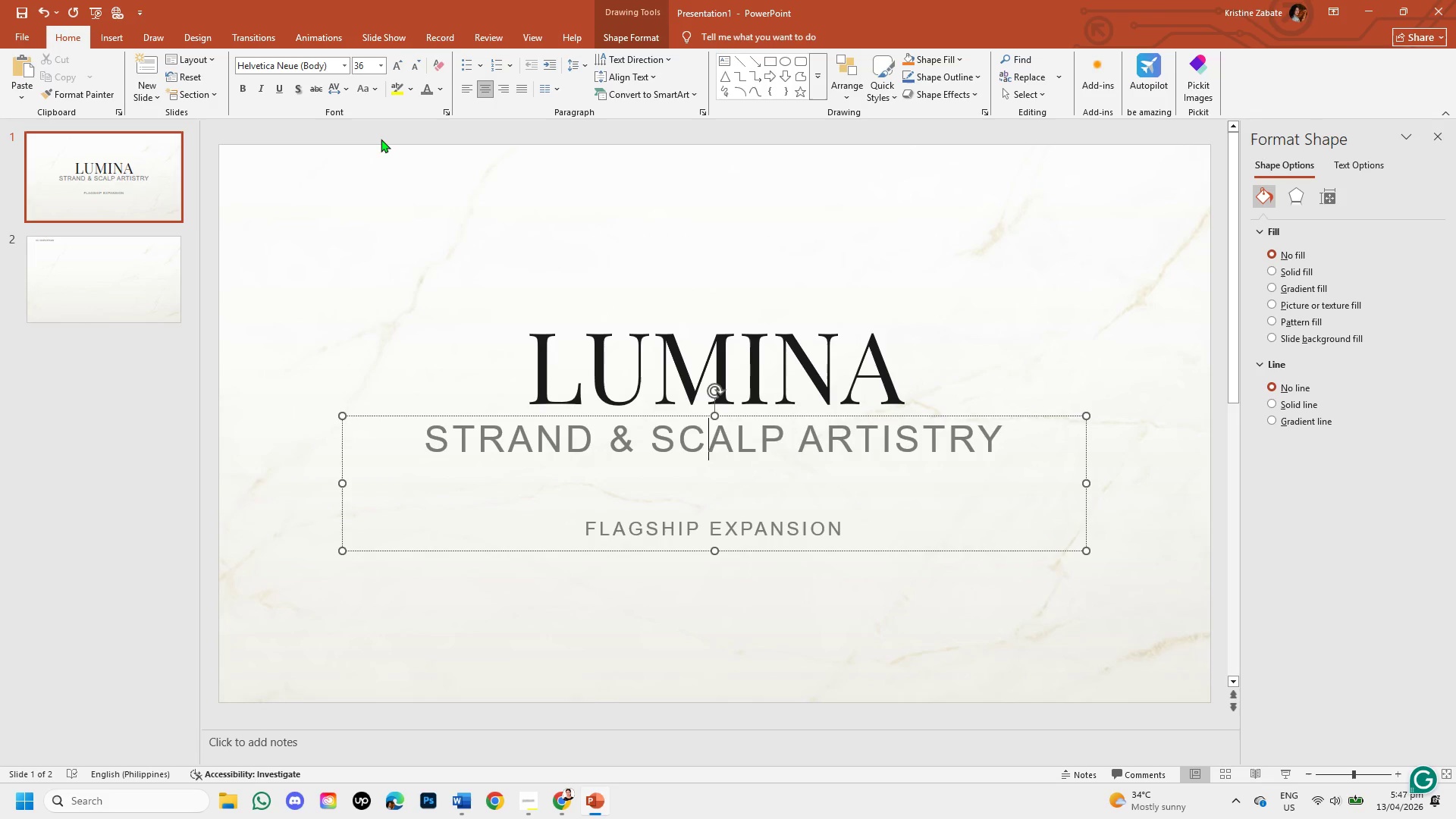 
left_click([365, 60])
 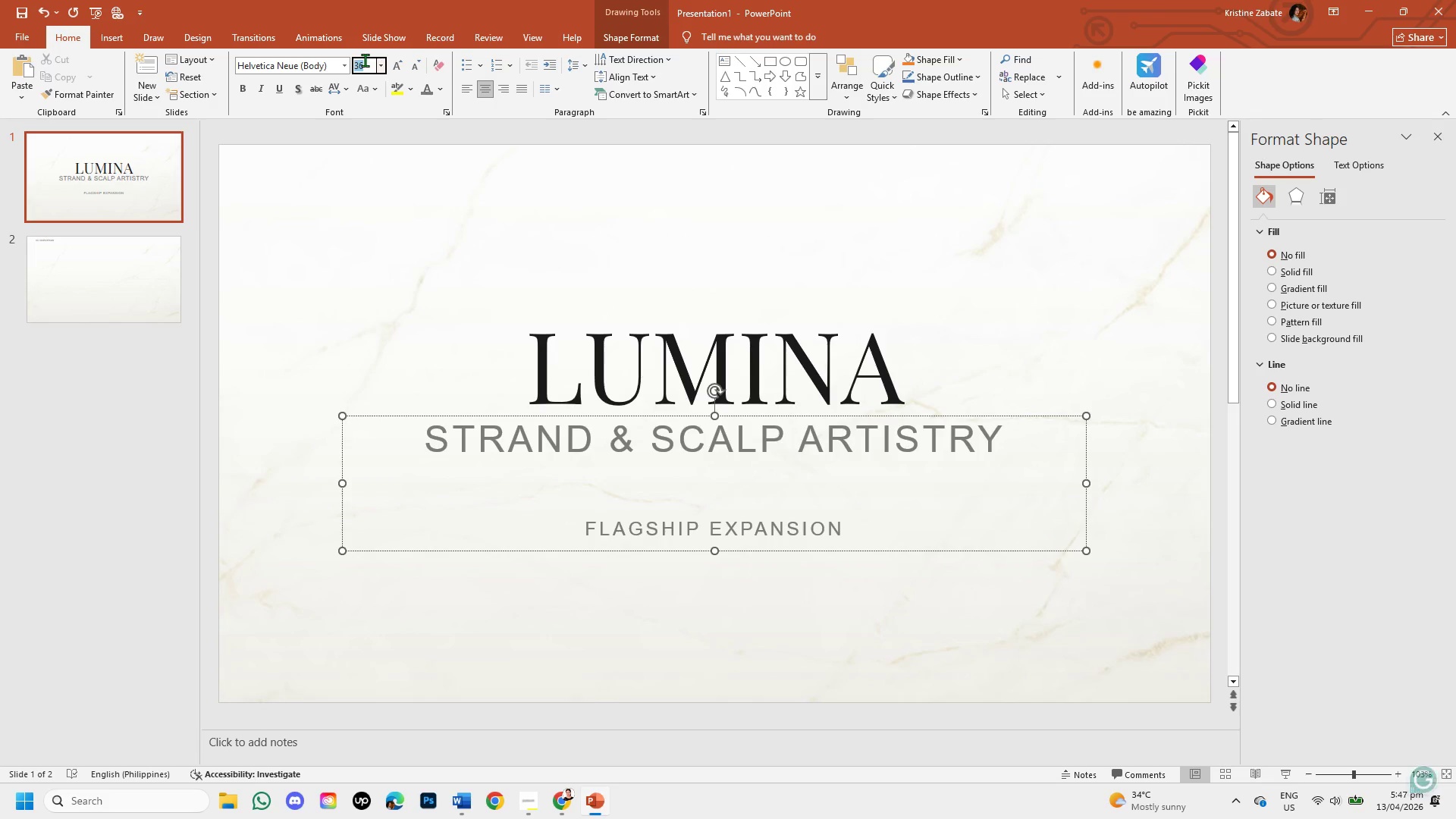 
key(Backspace)
 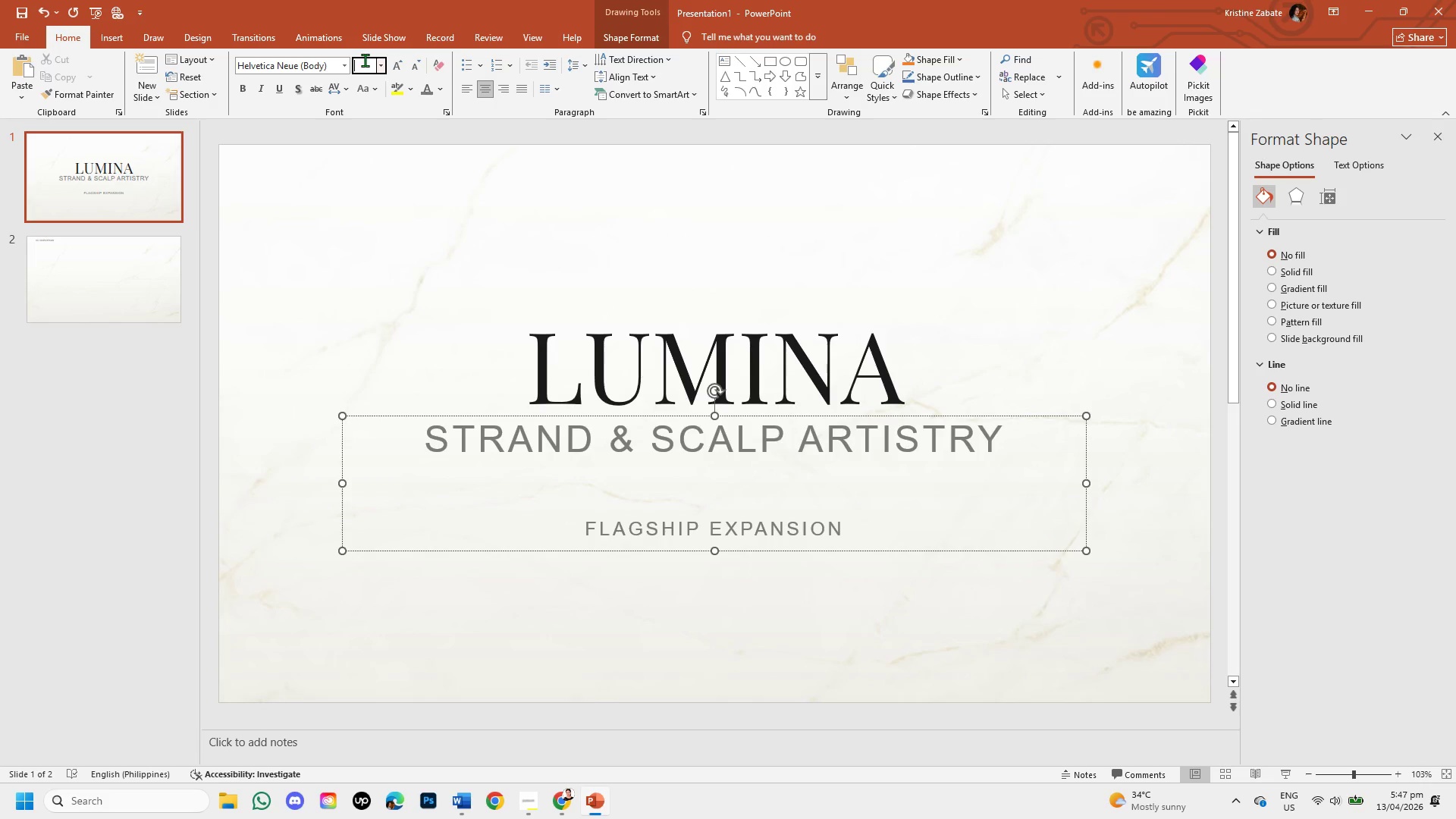 
key(Numpad4)
 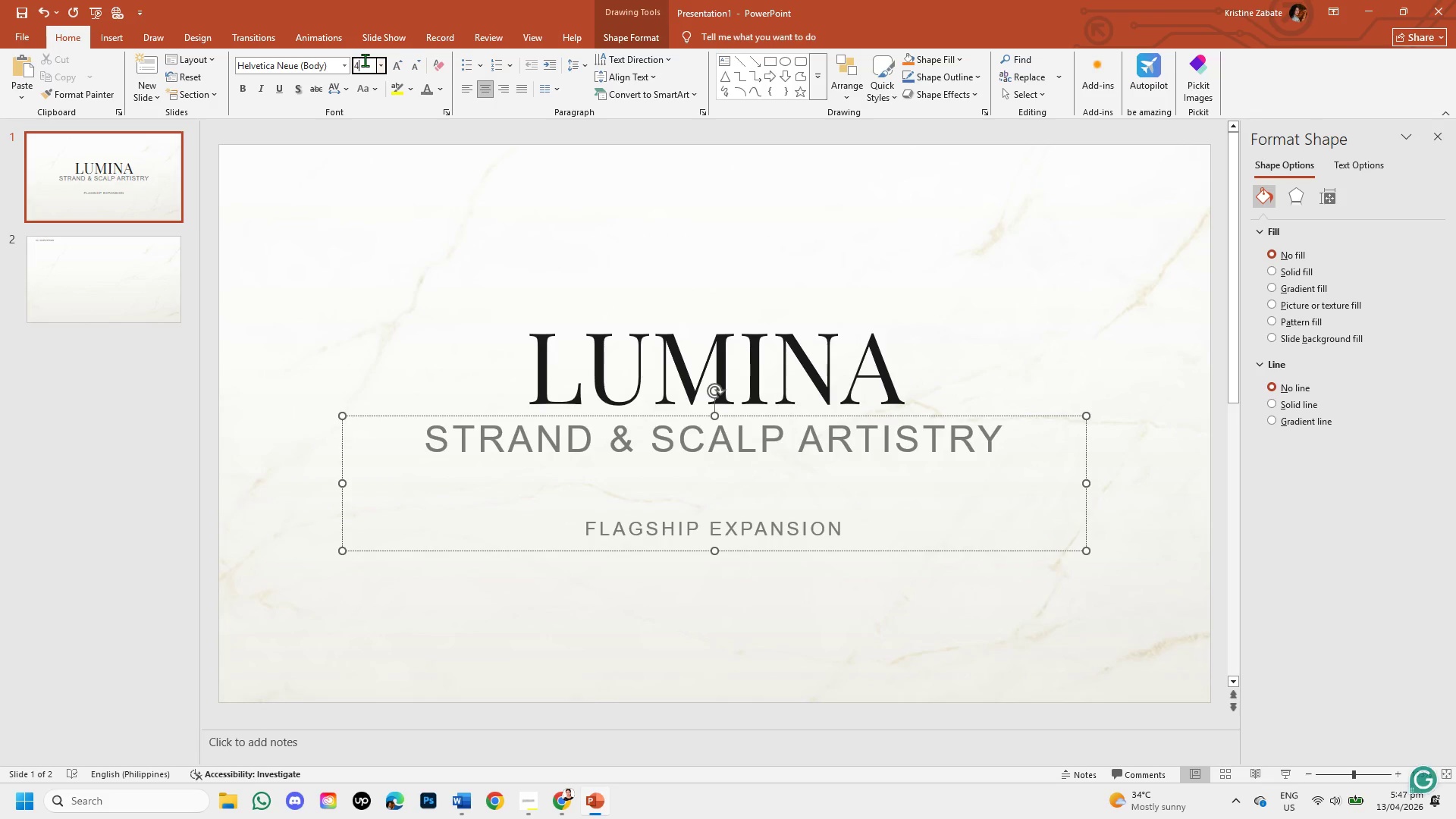 
key(Numpad0)
 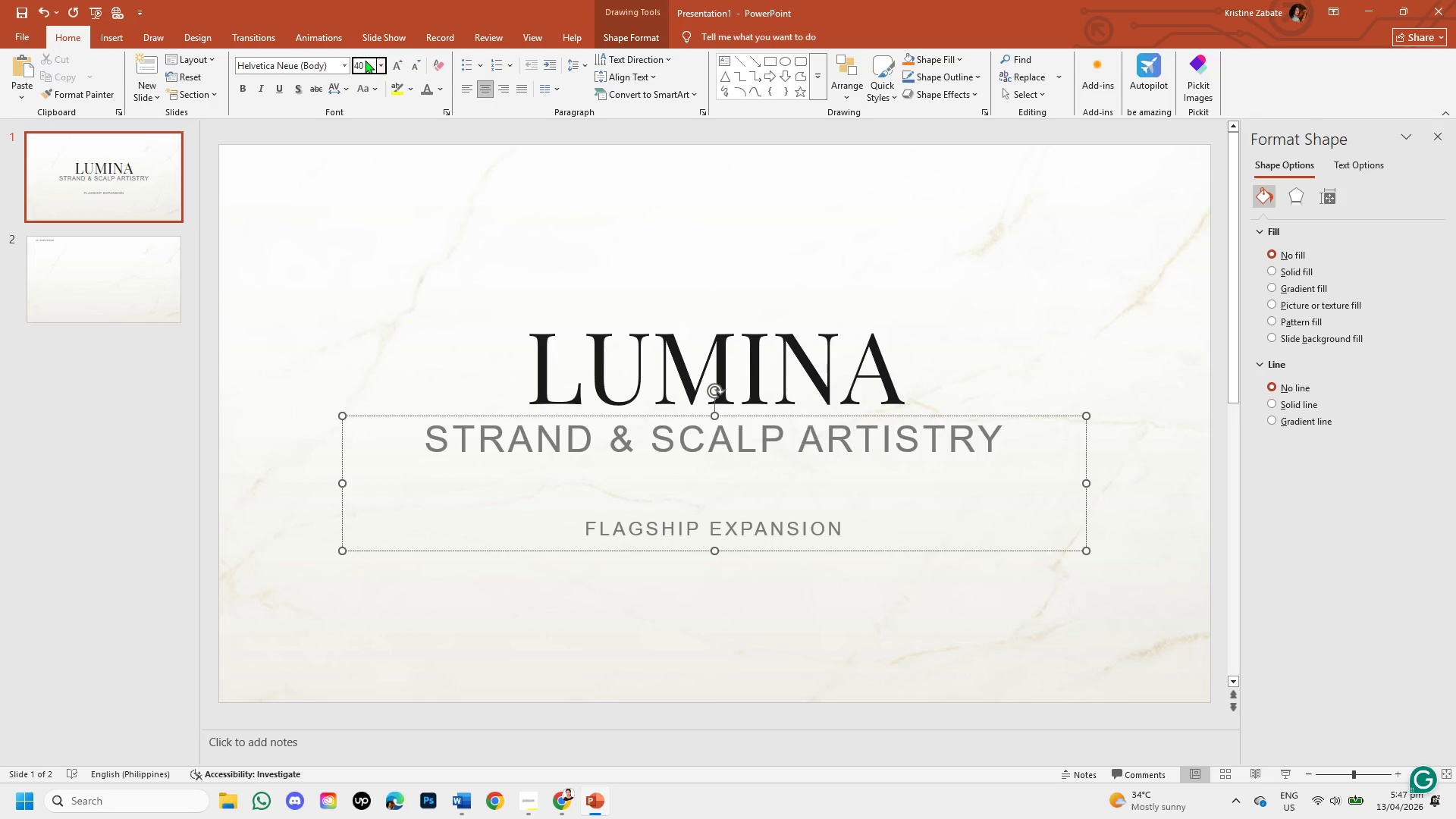 
key(Enter)
 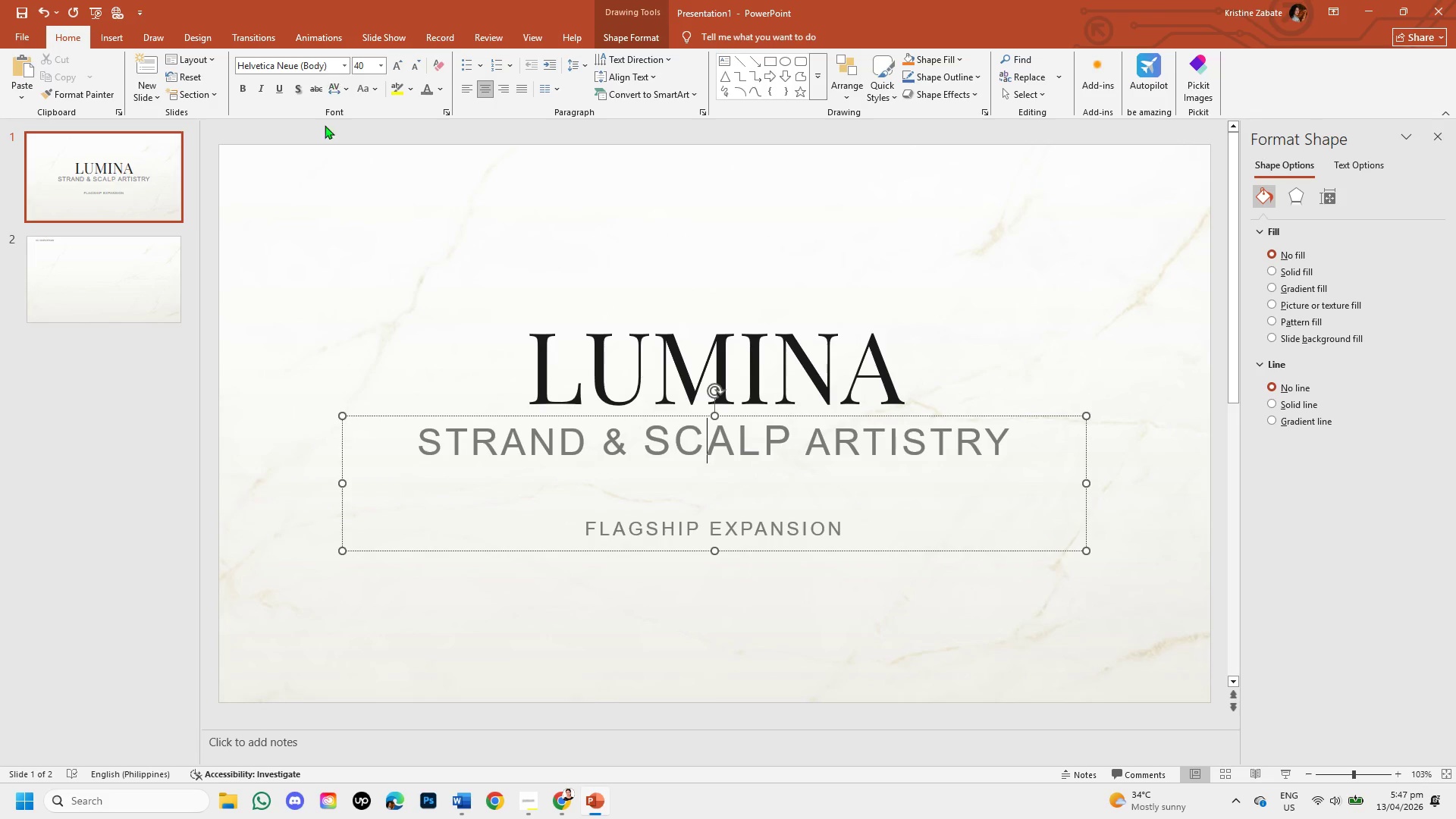 
left_click([435, 327])
 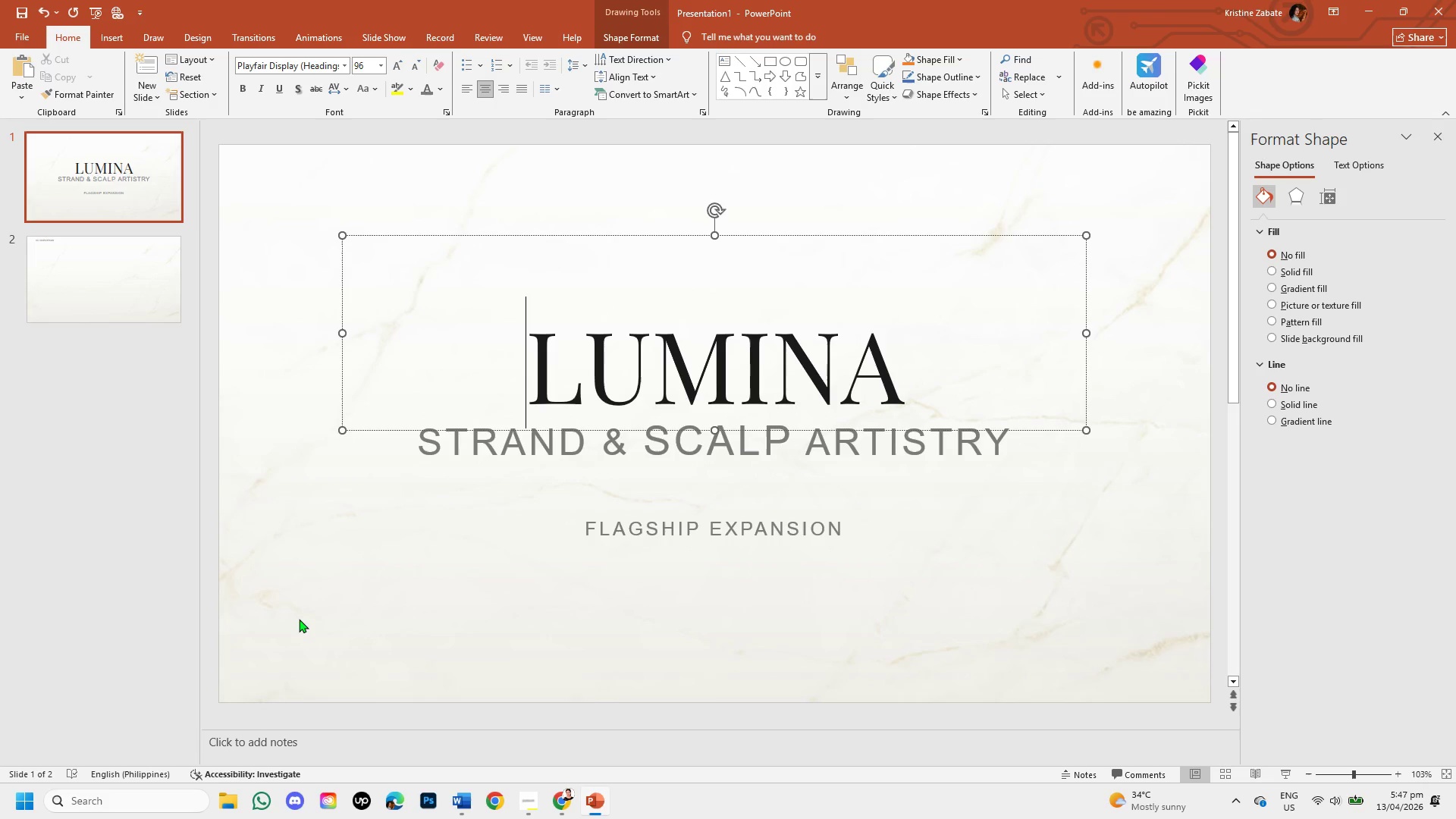 
left_click([346, 572])
 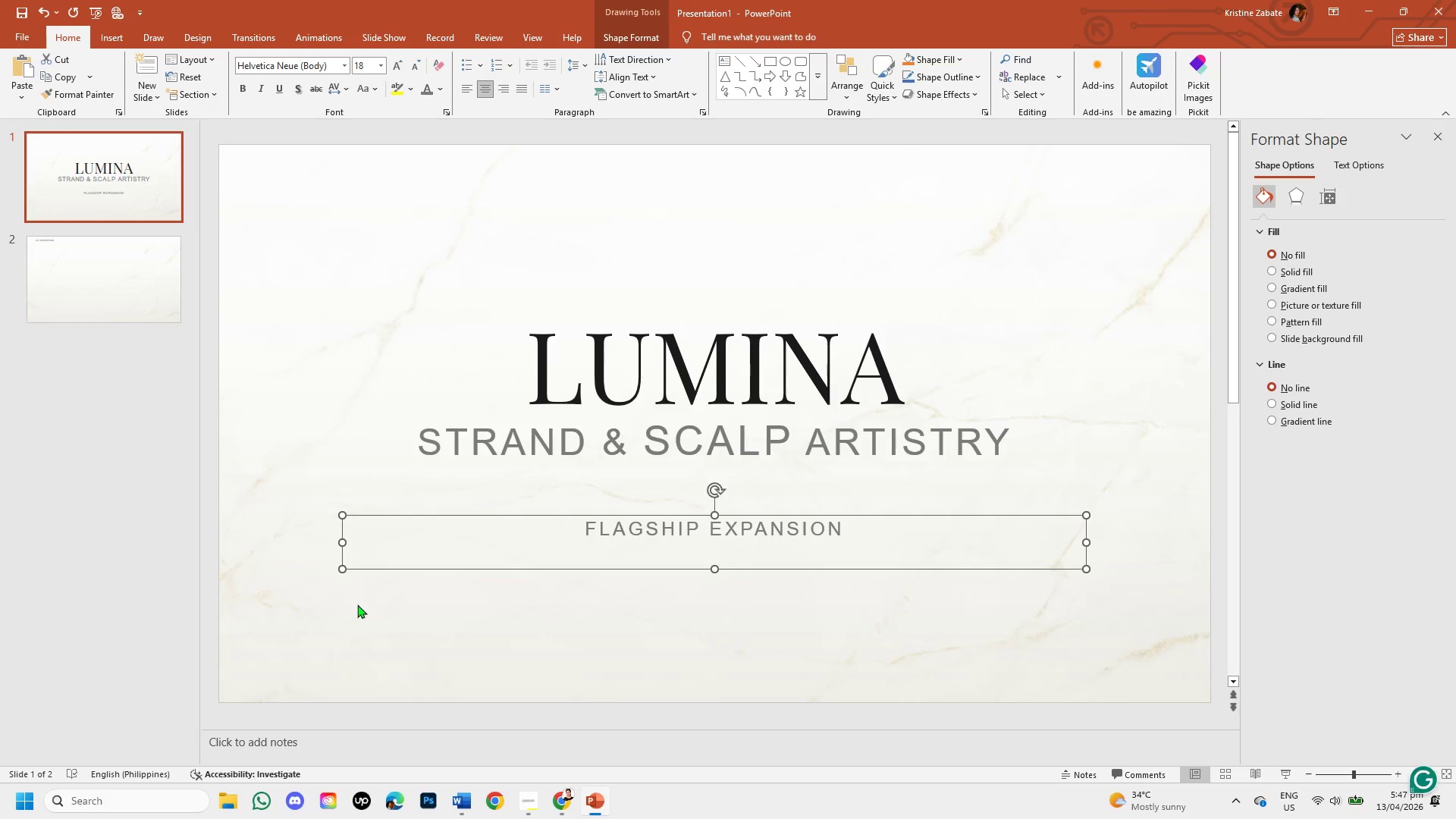 
left_click([359, 616])
 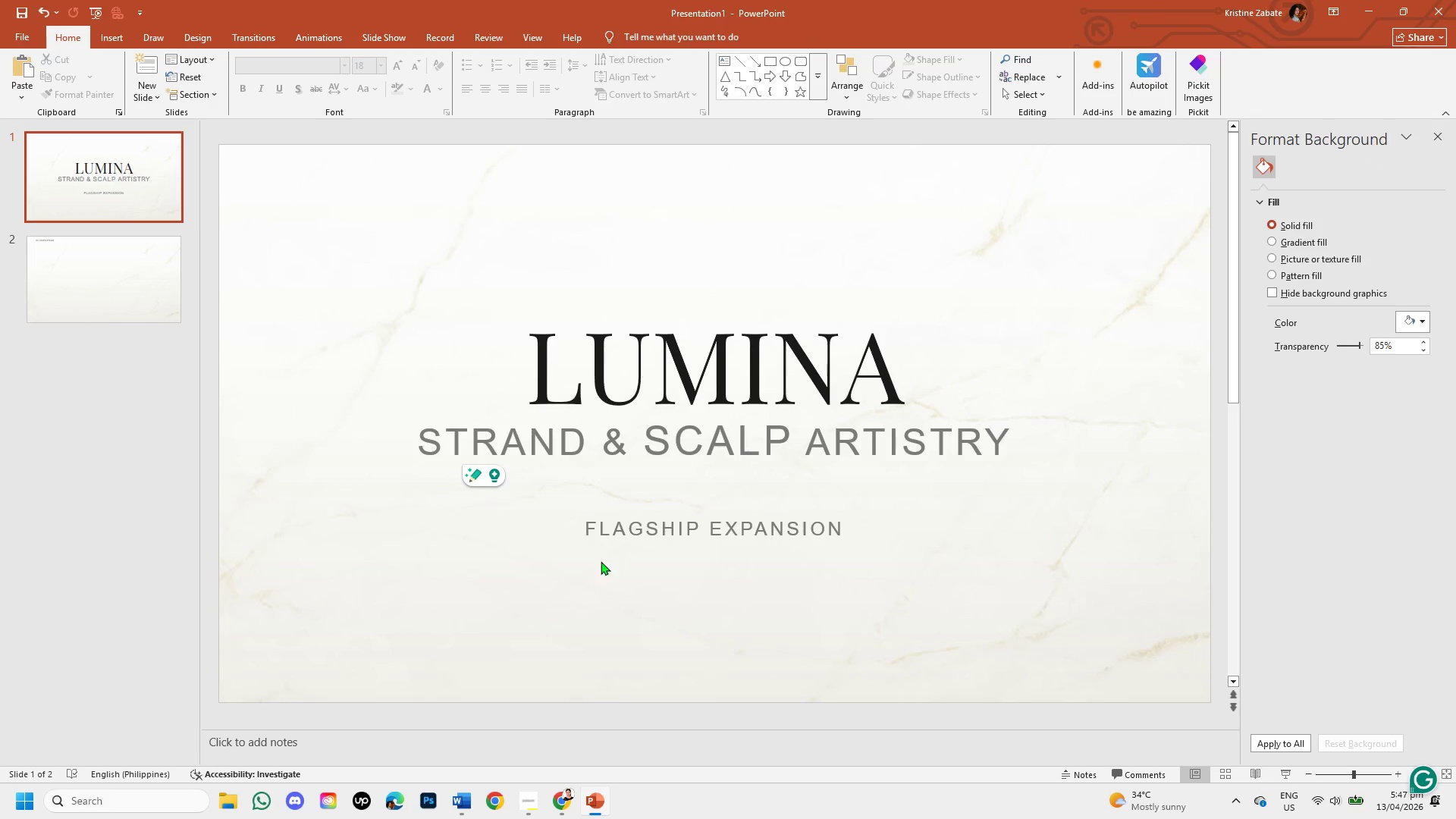 
left_click([674, 522])
 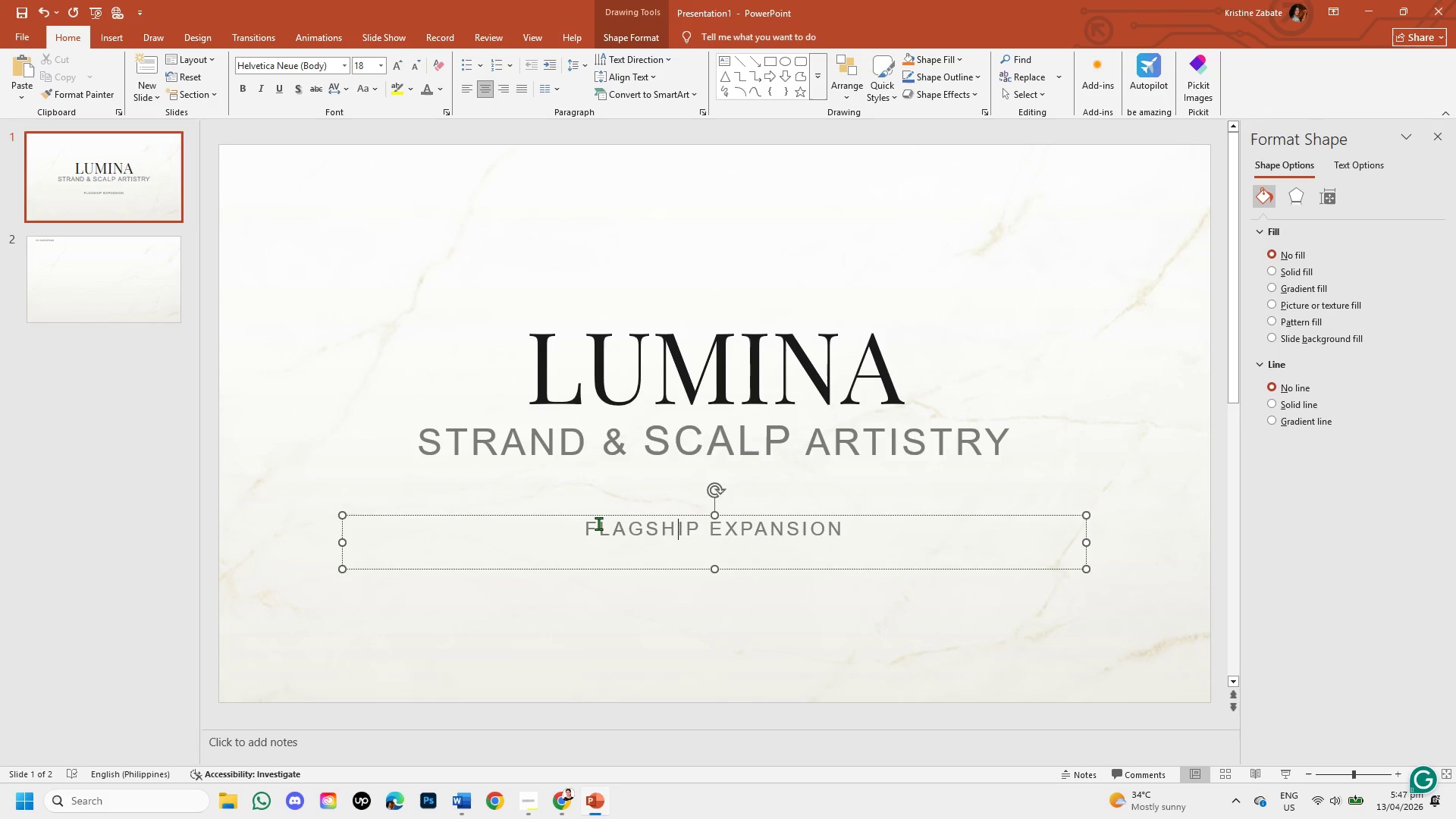 
left_click_drag(start_coordinate=[587, 523], to_coordinate=[880, 511])
 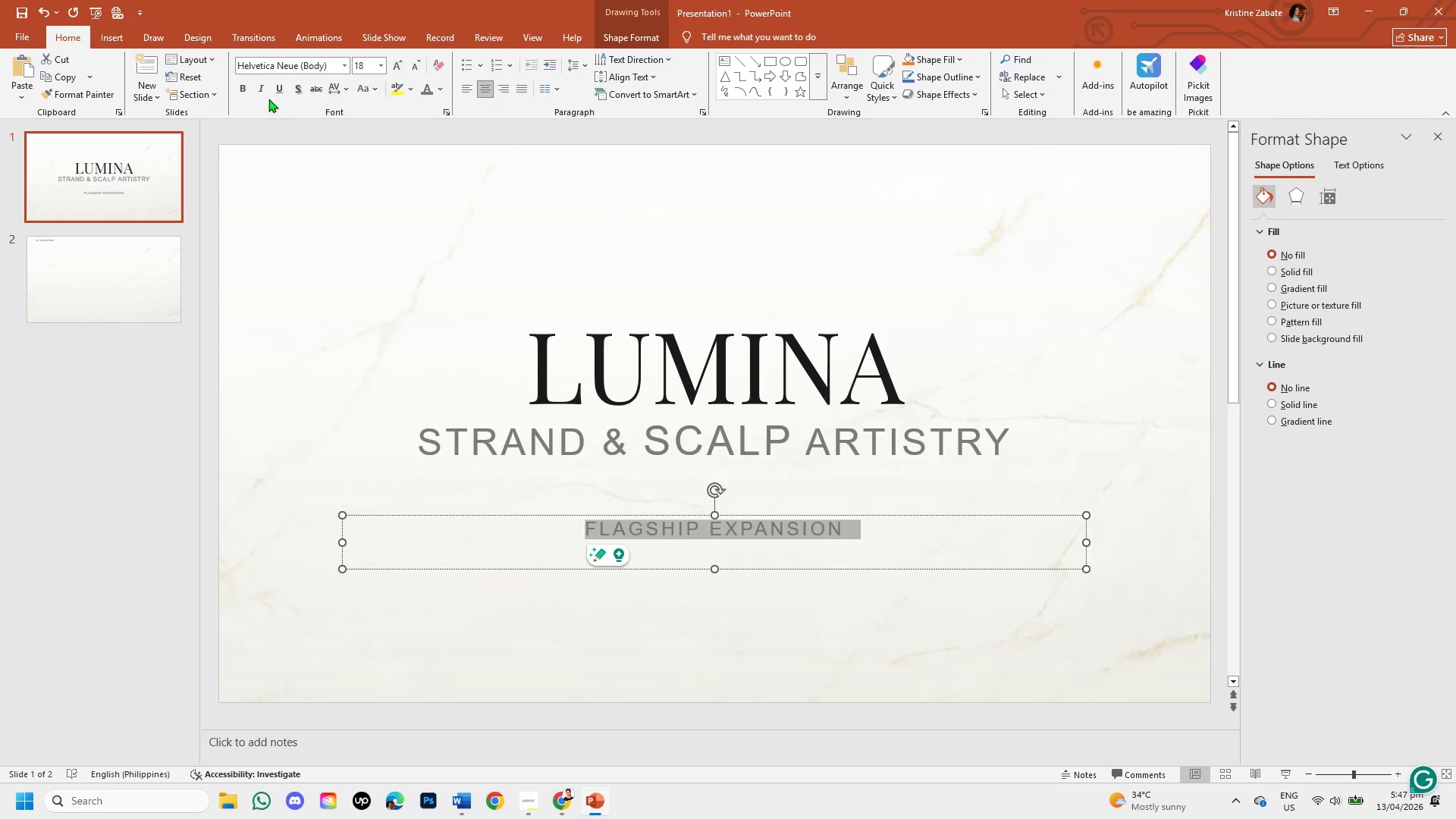 
left_click([264, 92])
 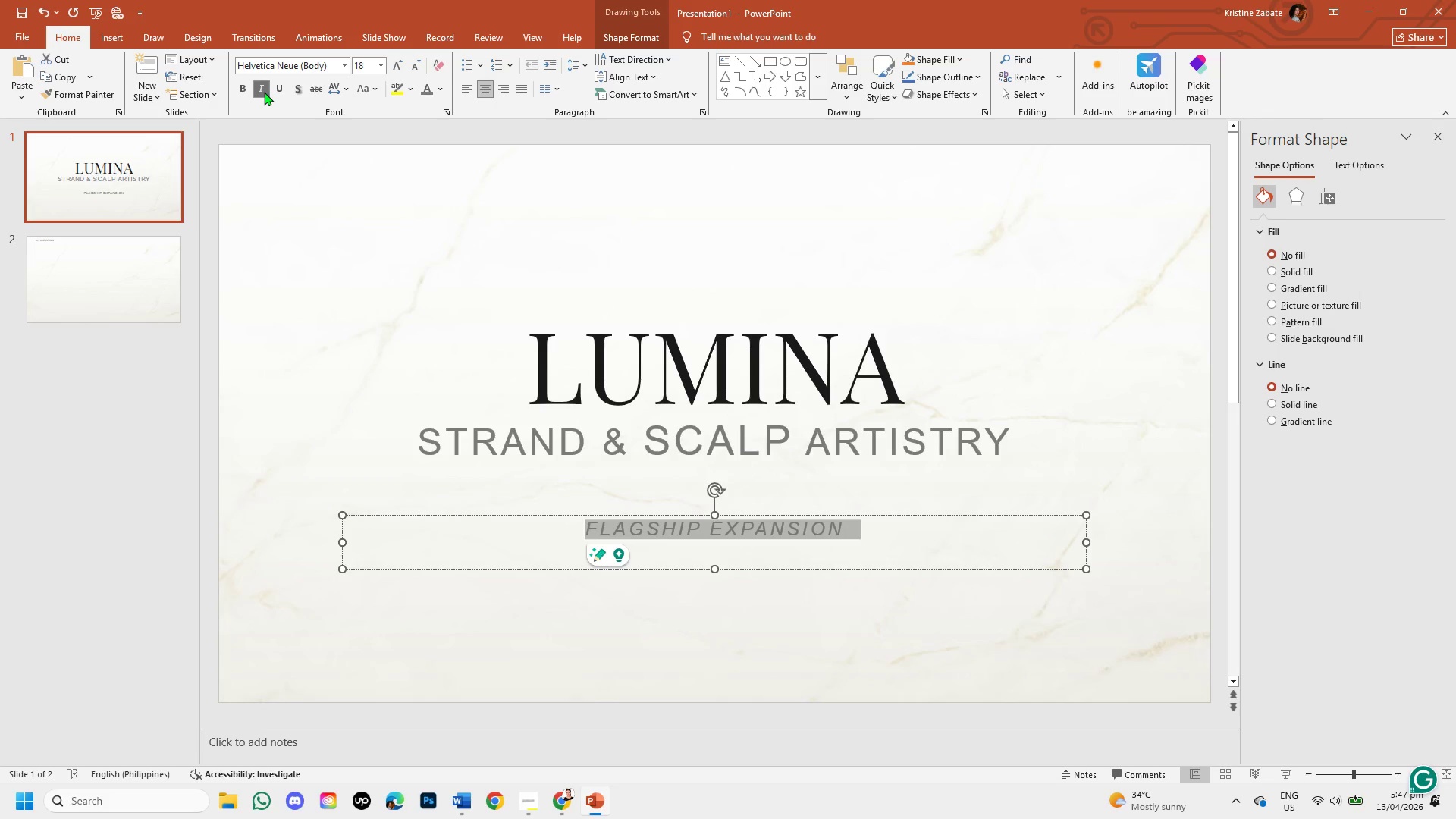 
left_click([264, 92])
 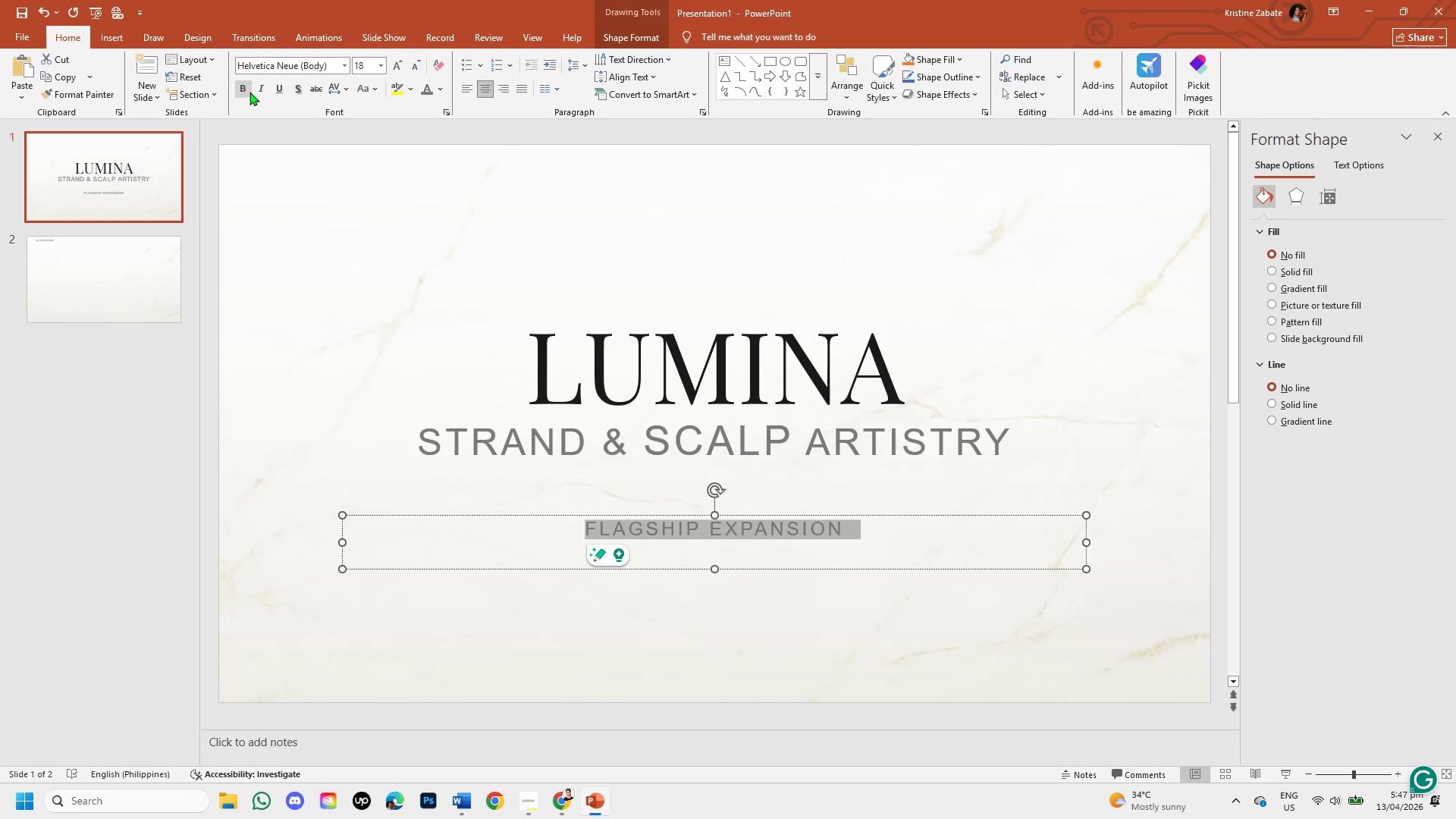 
left_click([237, 89])
 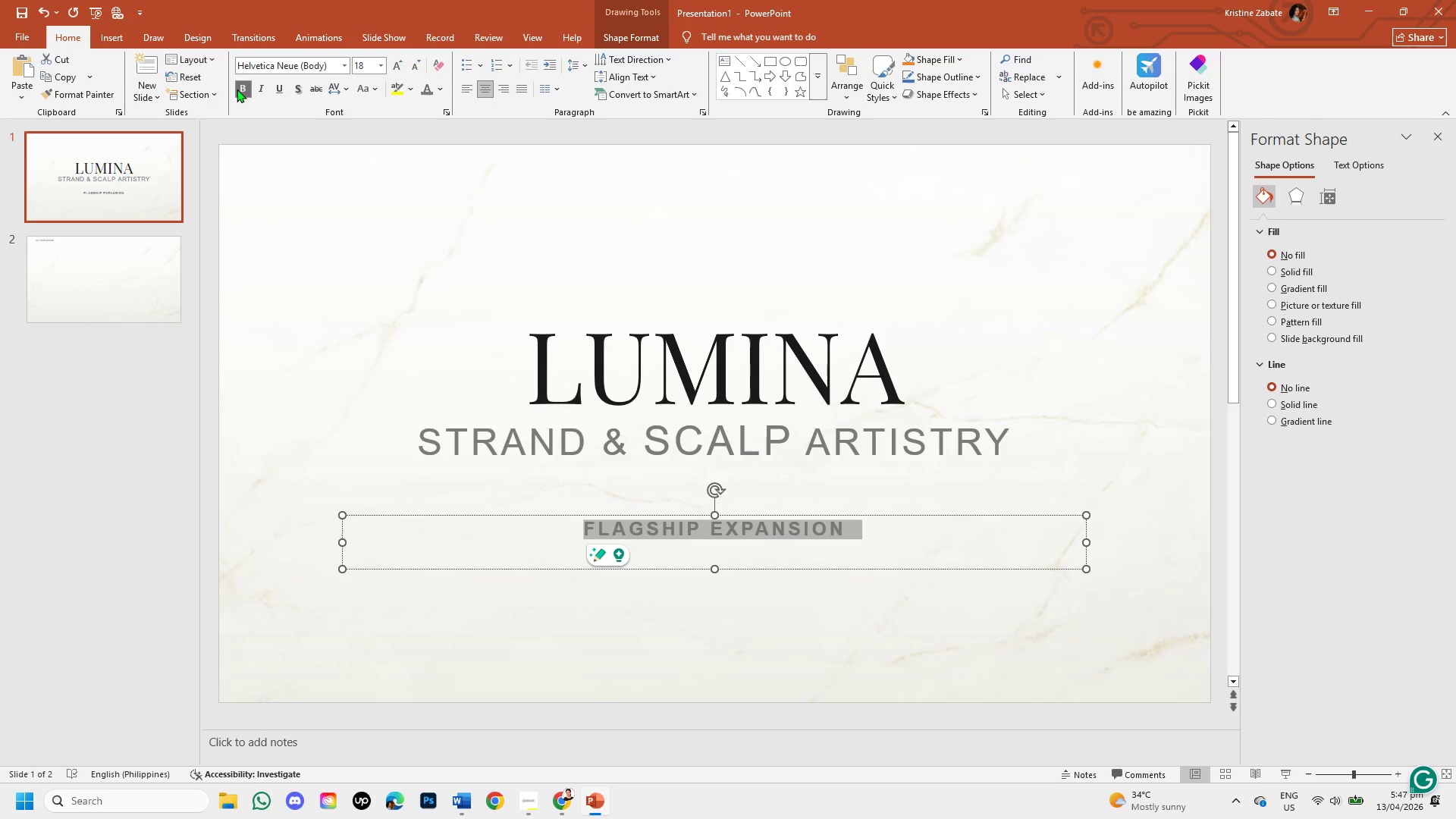 
left_click([237, 89])
 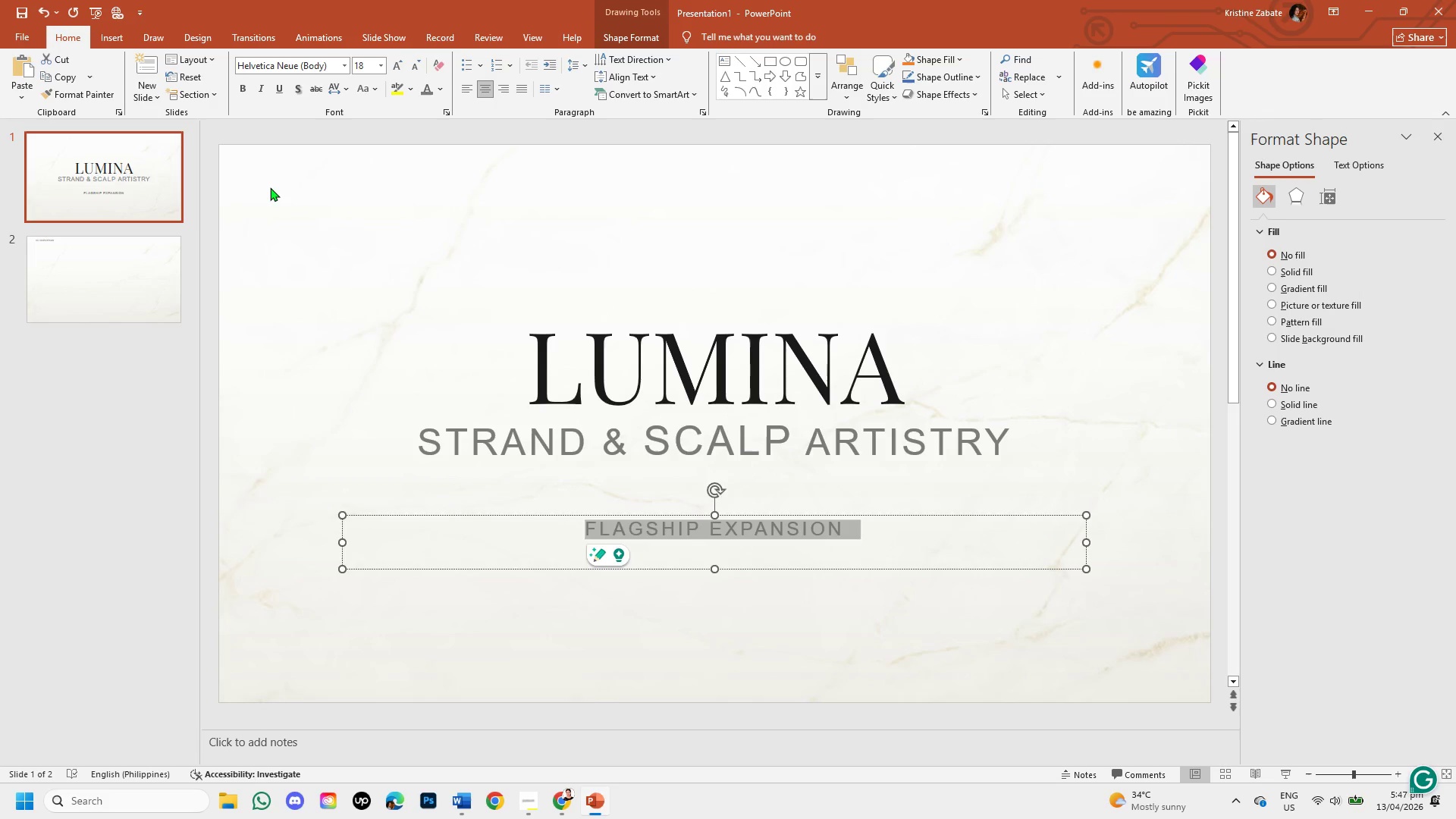 
left_click([270, 187])
 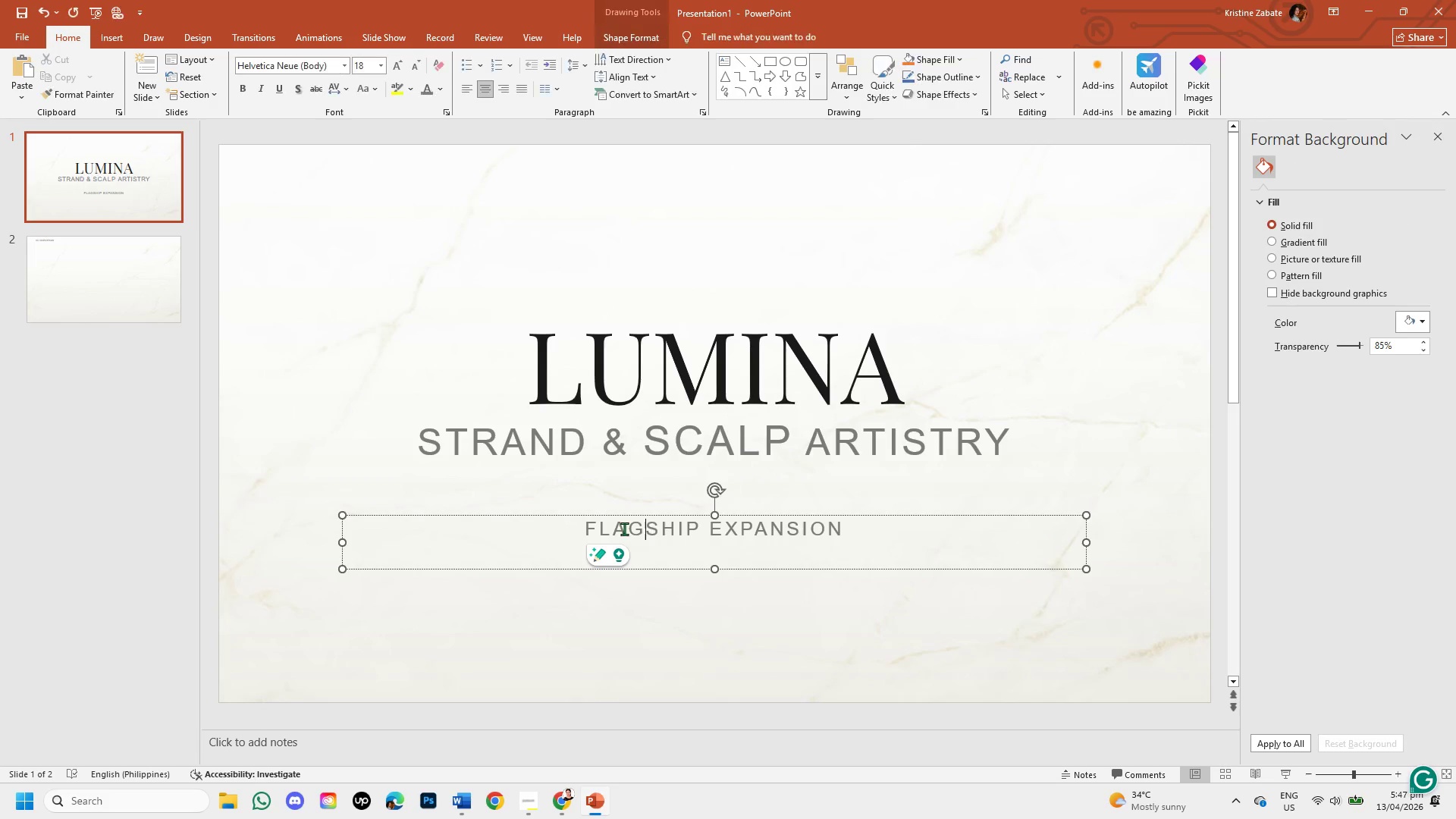 
left_click_drag(start_coordinate=[588, 524], to_coordinate=[860, 502])
 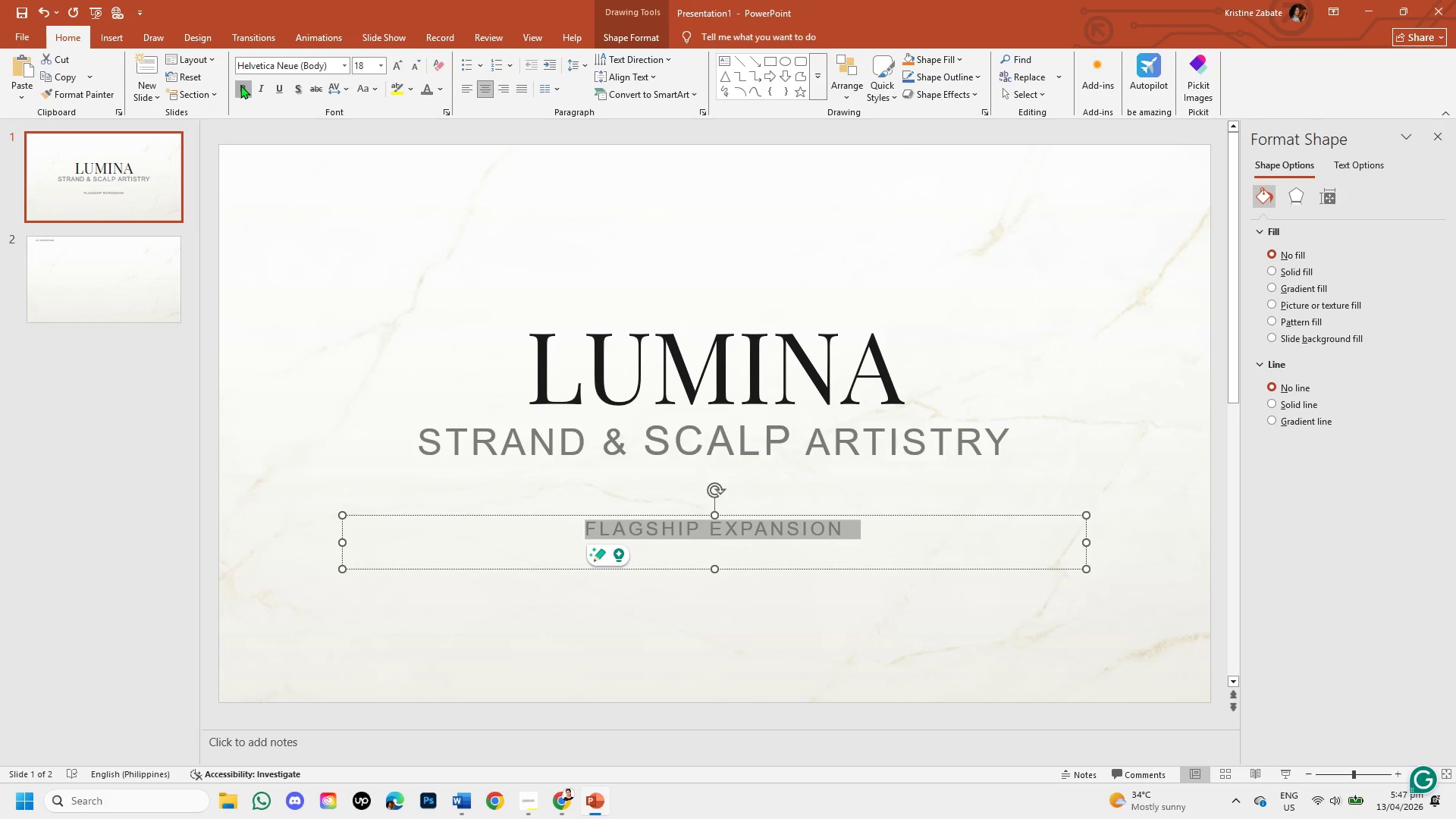 
double_click([361, 288])
 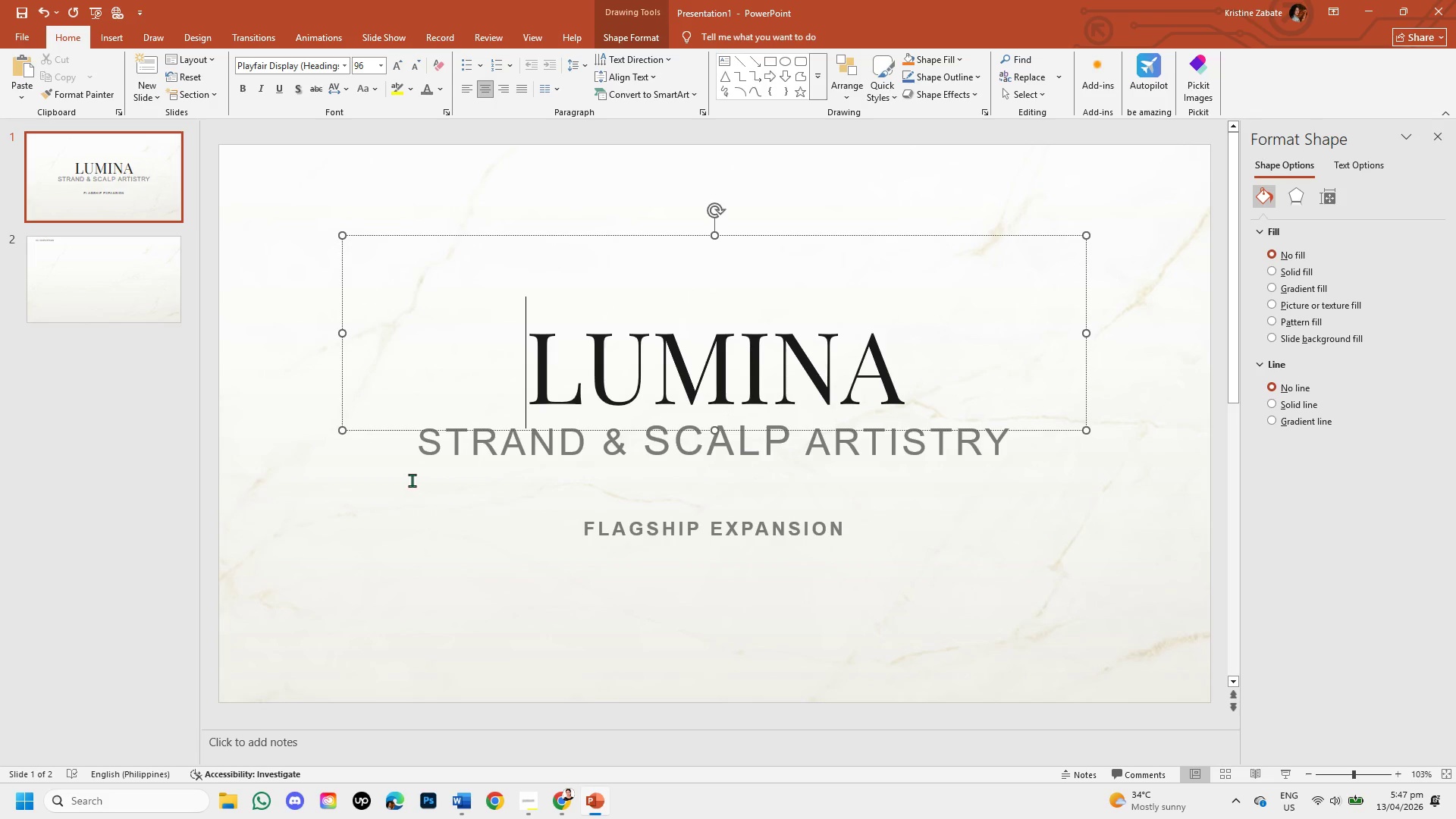 
left_click([417, 561])
 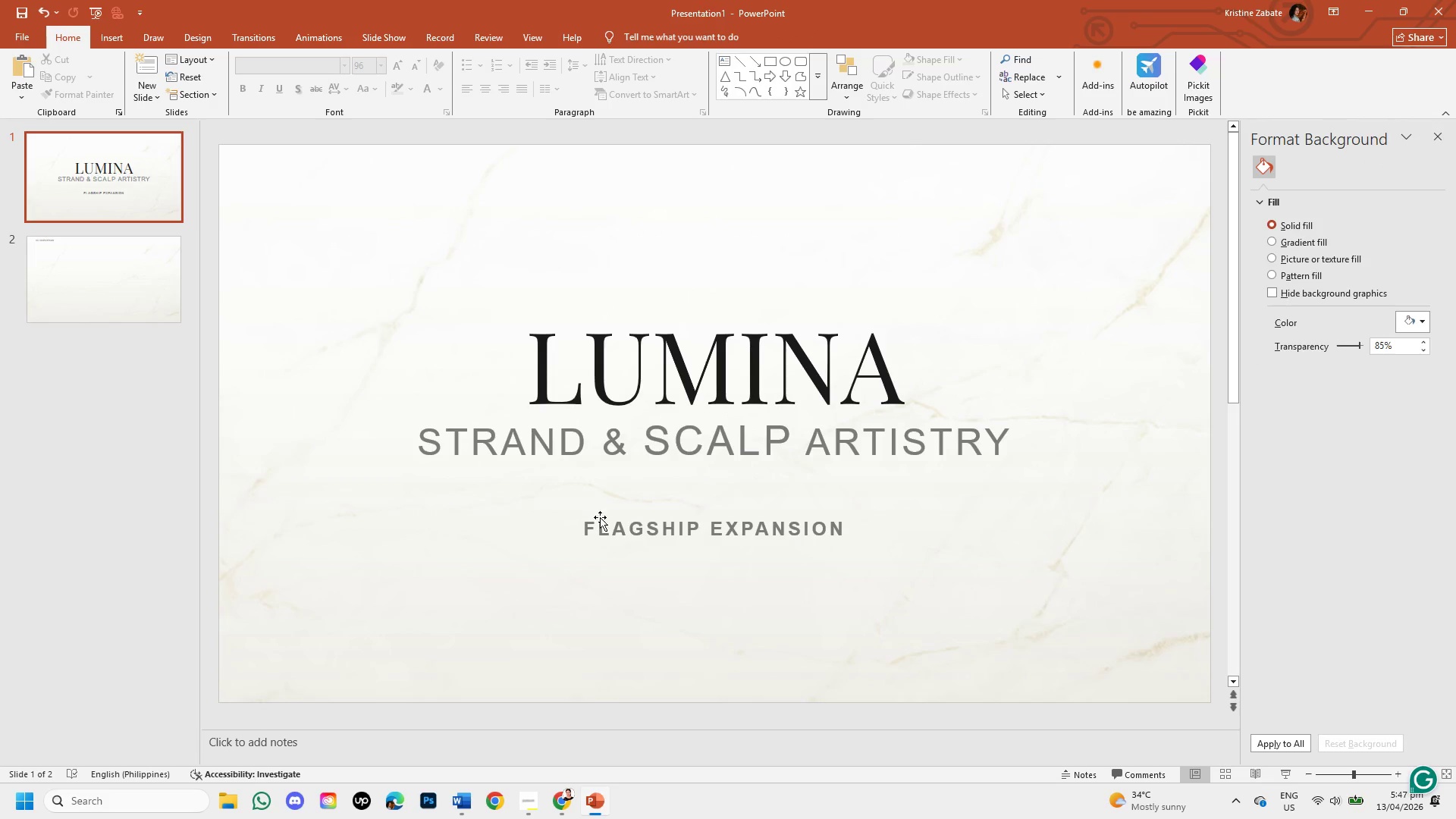 
left_click([600, 519])
 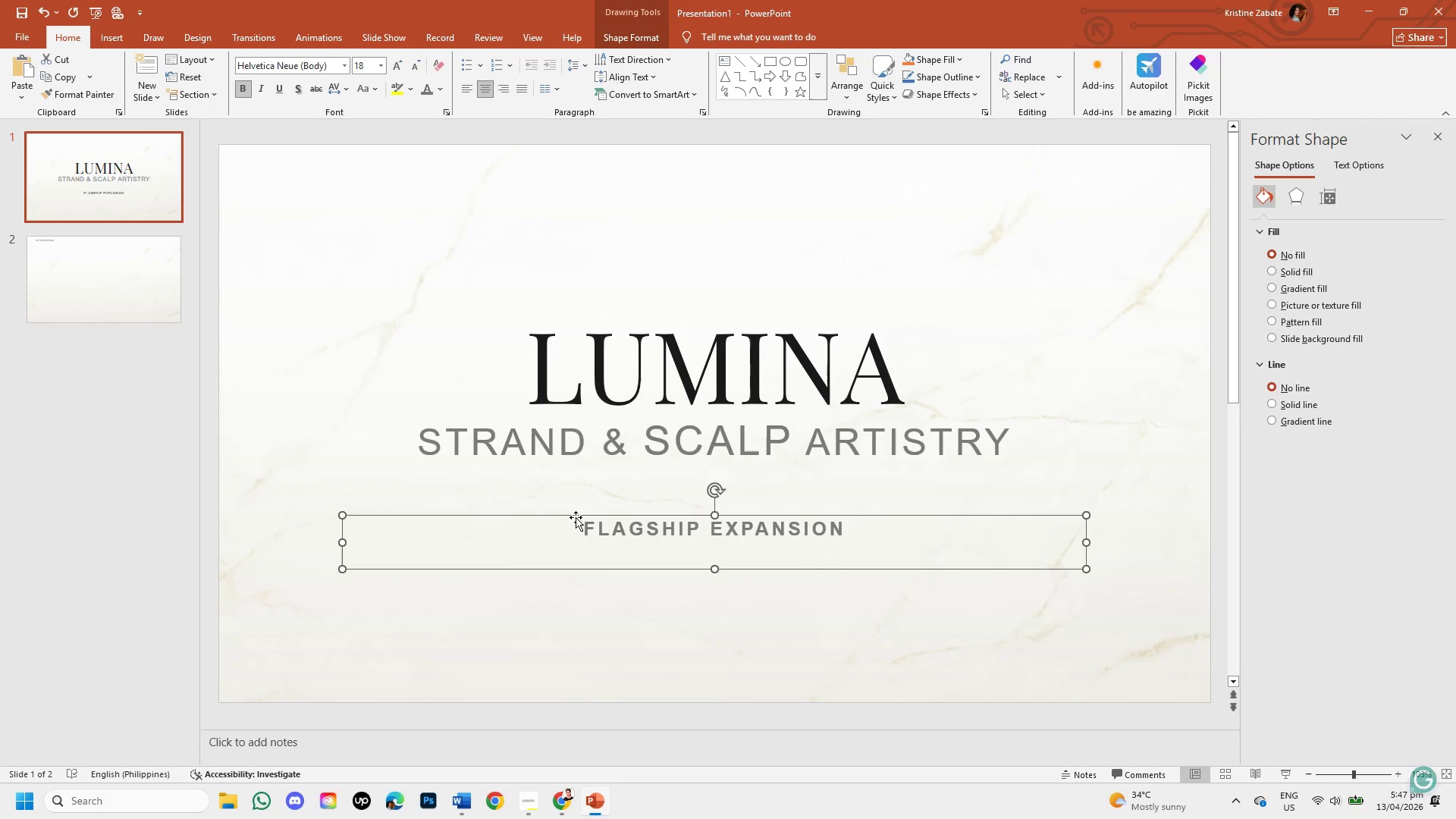 
key(Control+Z)
 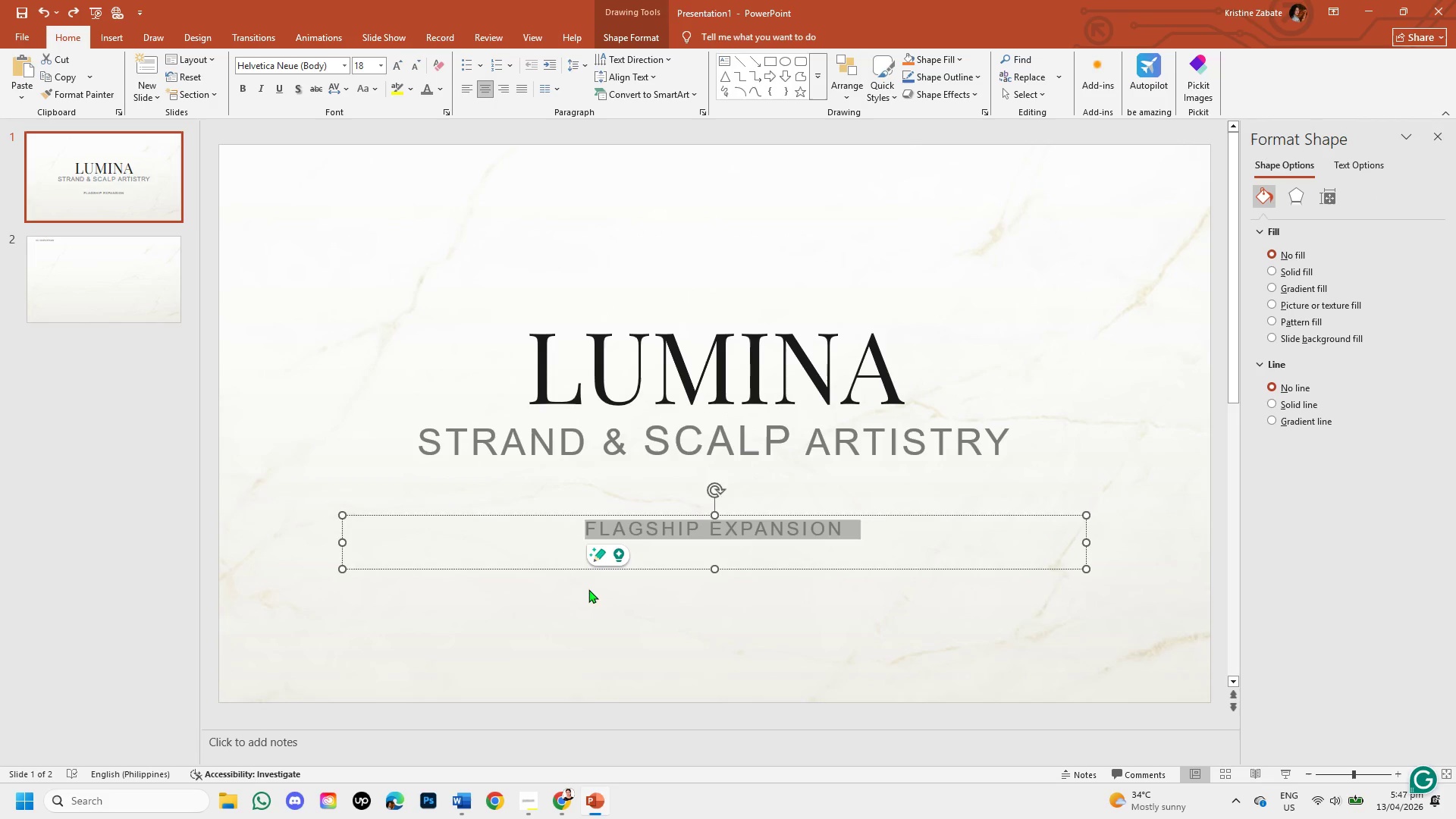 
left_click([597, 614])
 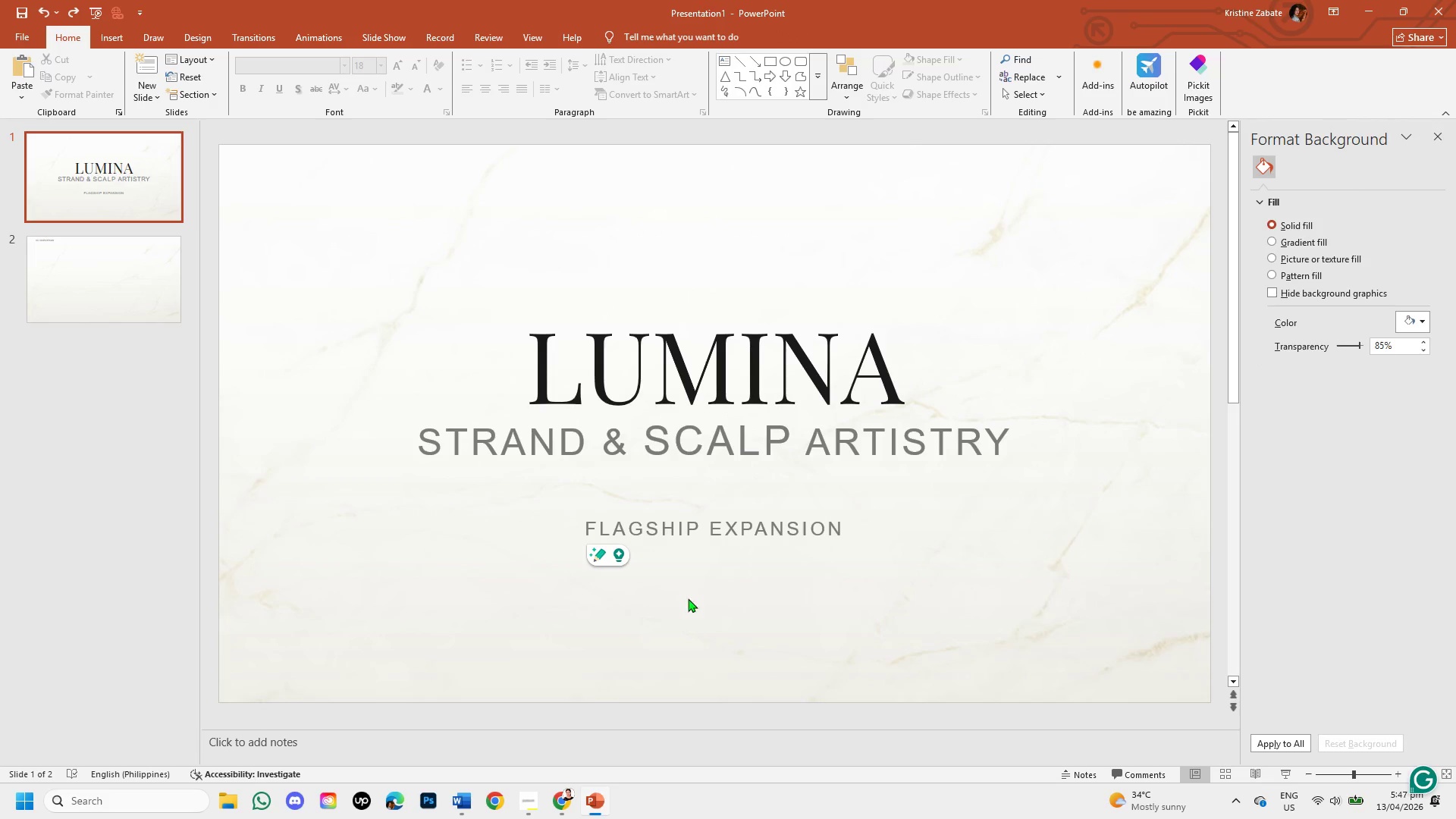 
left_click([733, 535])
 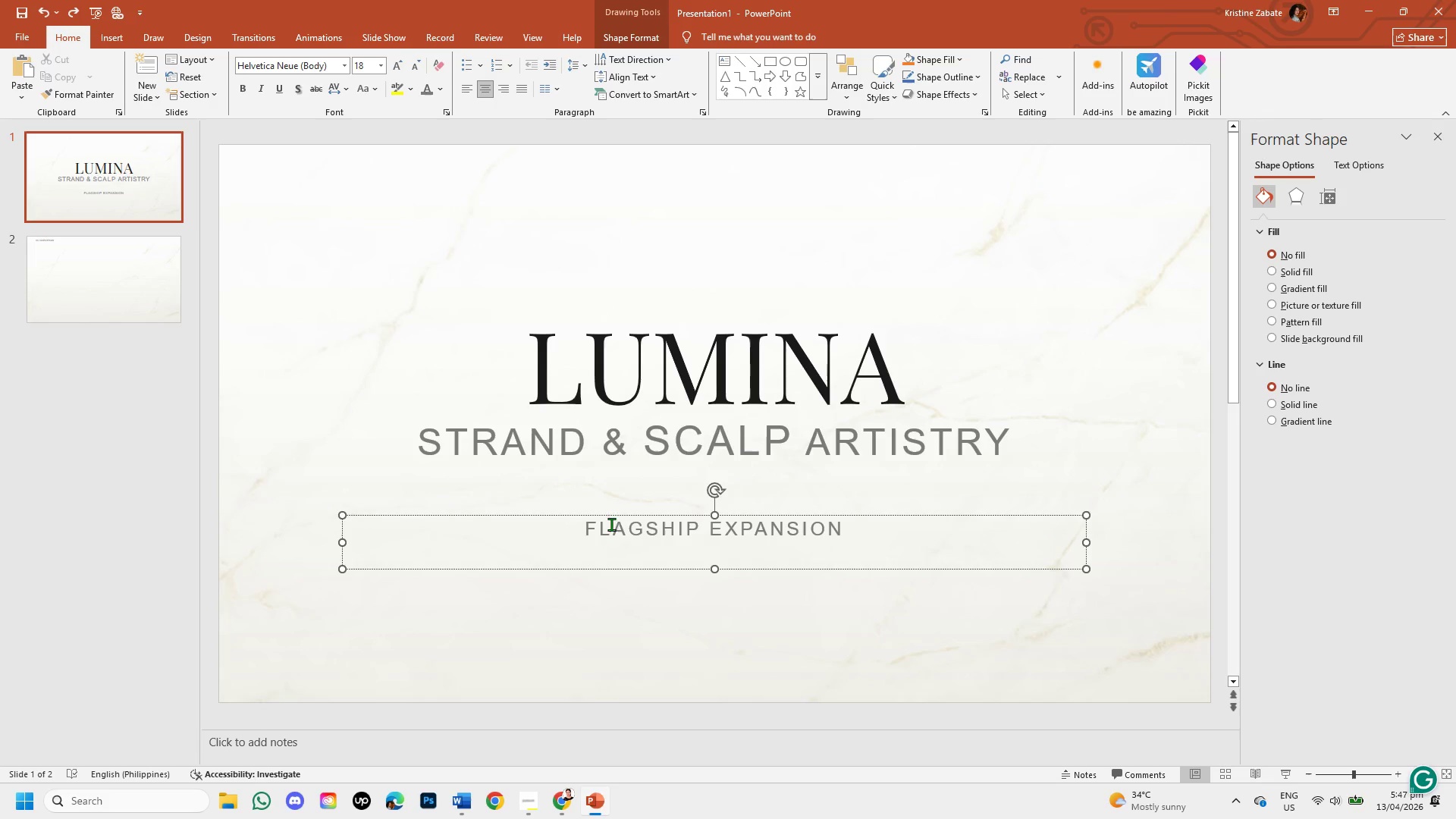 
left_click_drag(start_coordinate=[581, 527], to_coordinate=[916, 530])
 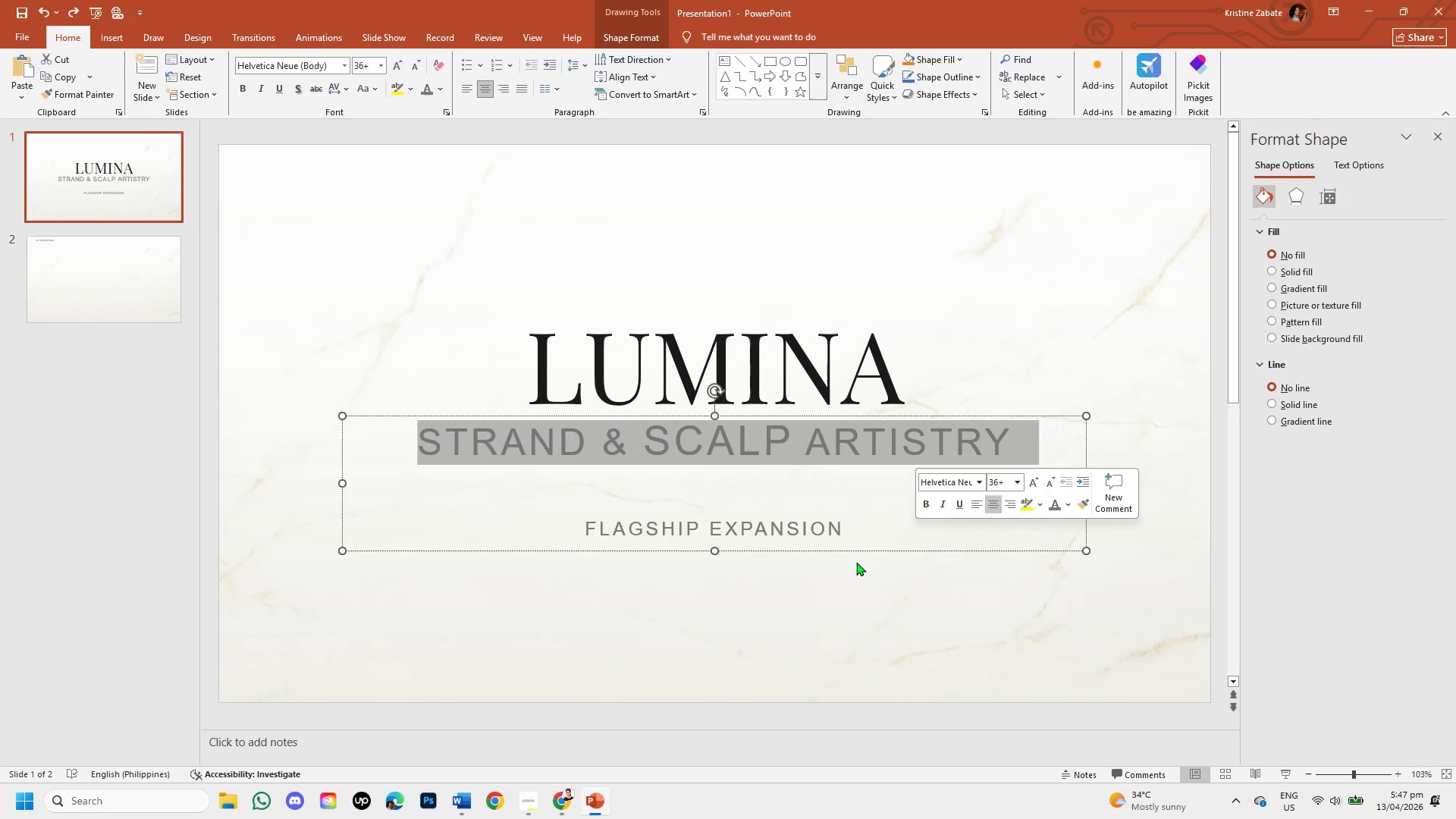 
left_click([856, 566])
 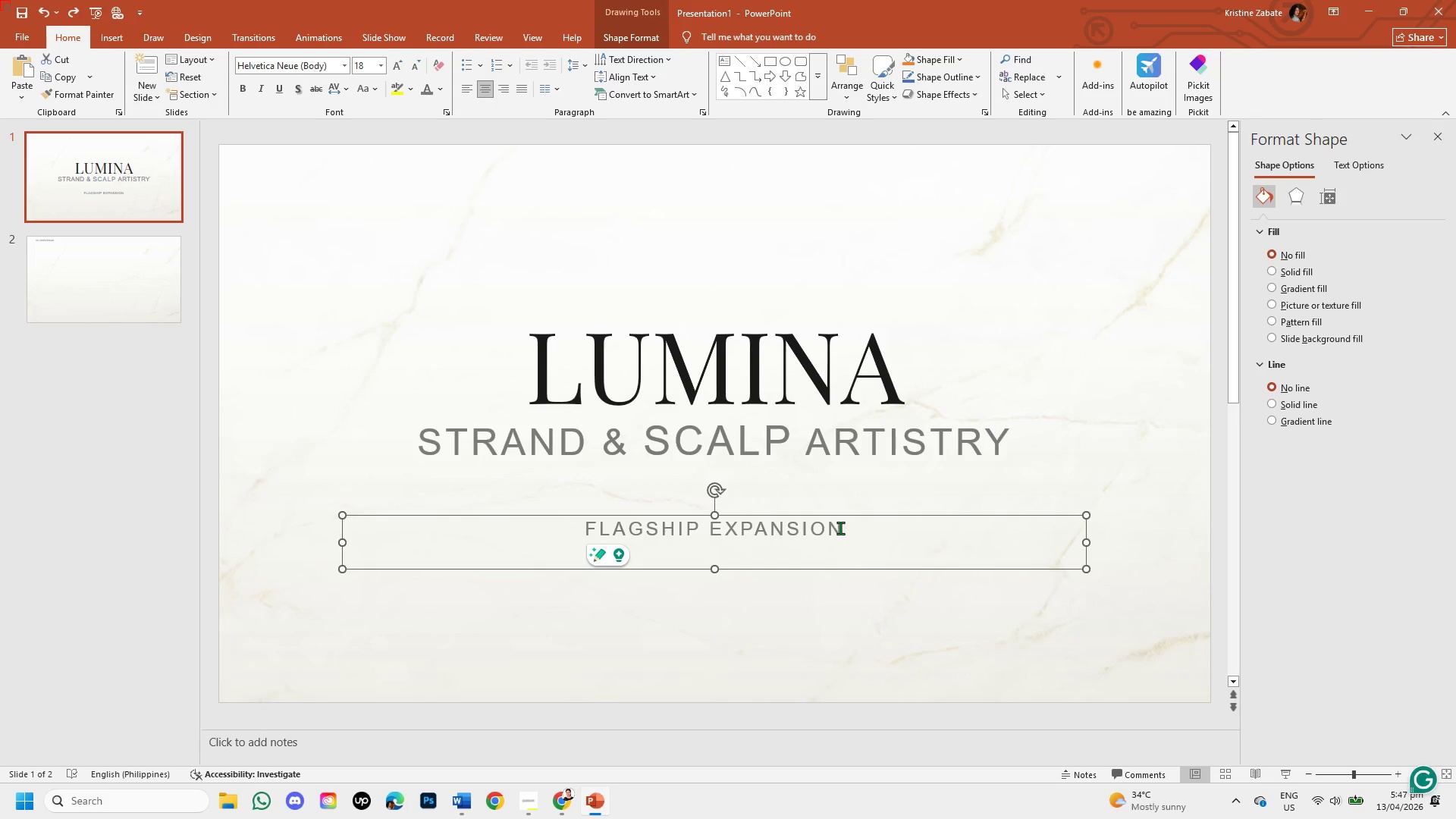 
left_click_drag(start_coordinate=[842, 528], to_coordinate=[554, 538])
 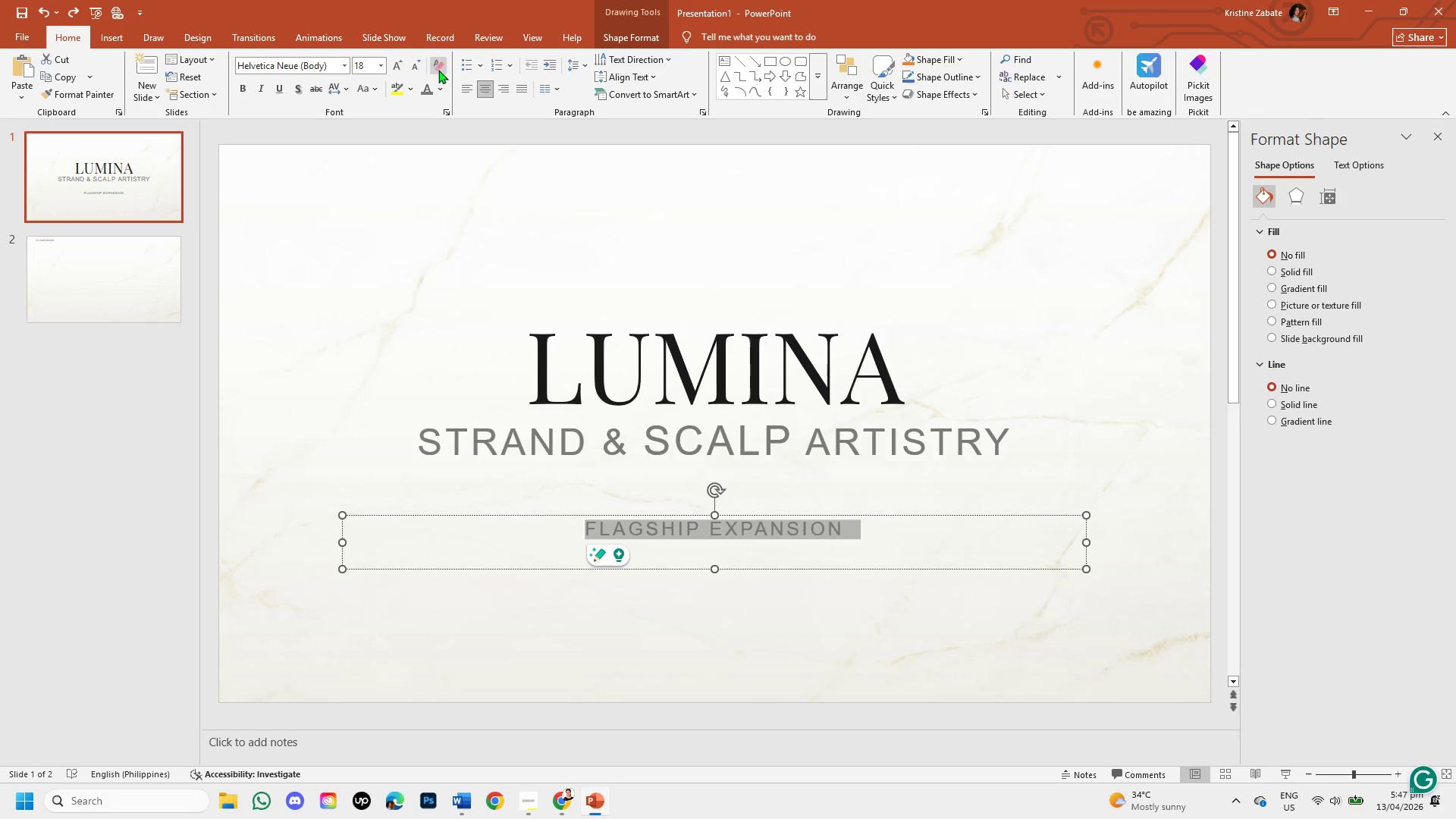 
left_click([582, 65])
 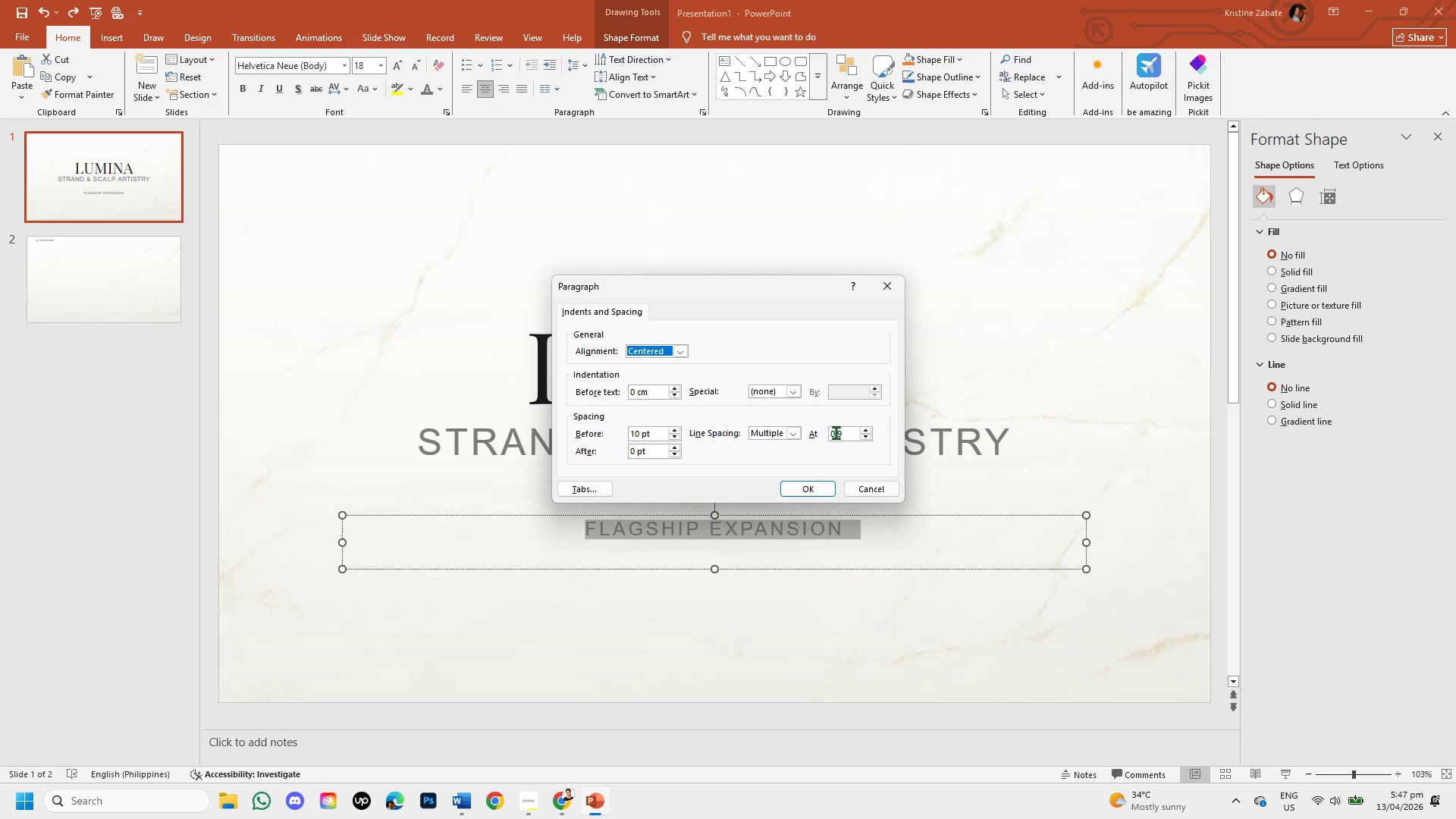 
left_click([796, 429])
 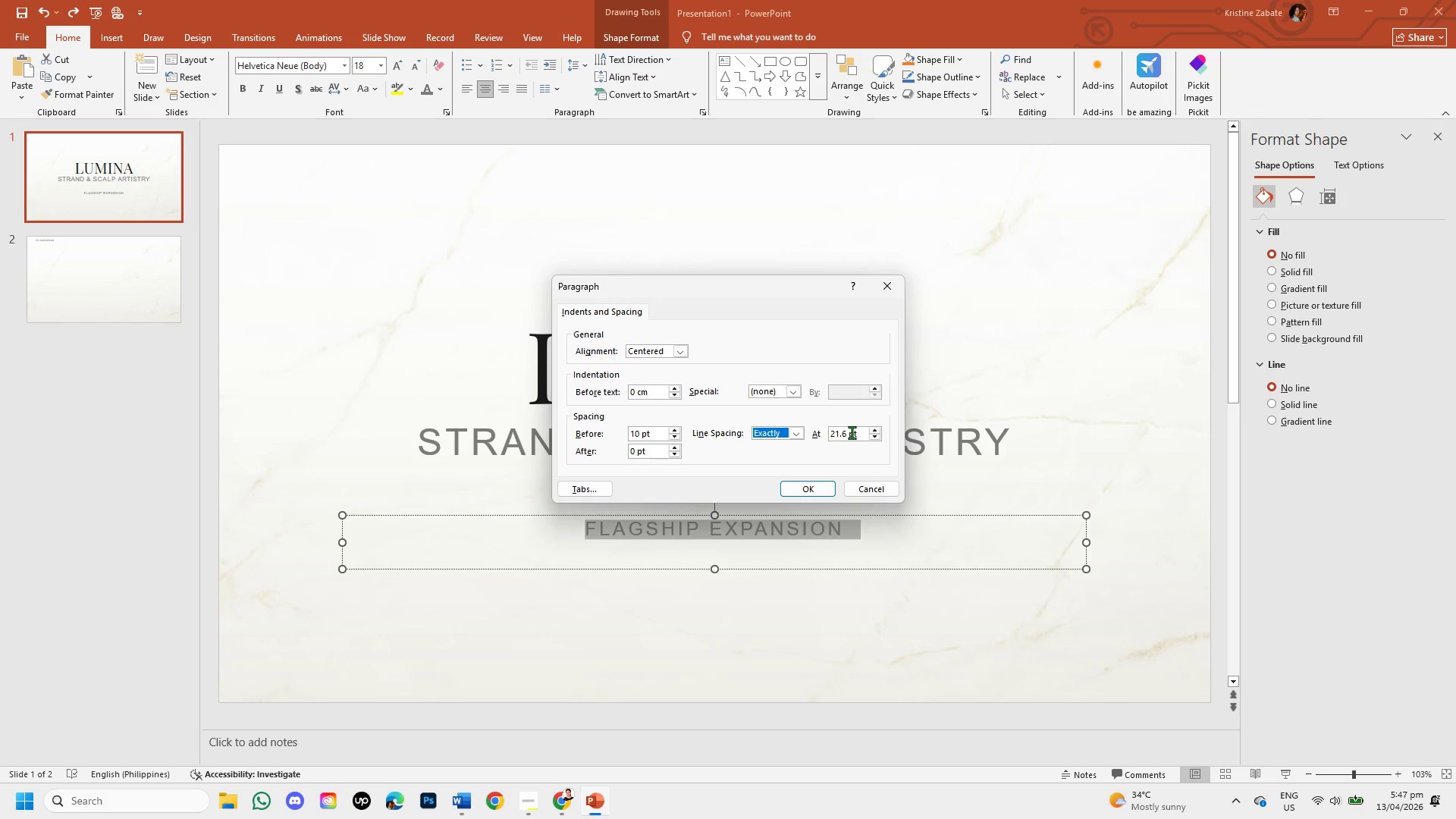 
left_click([822, 485])
 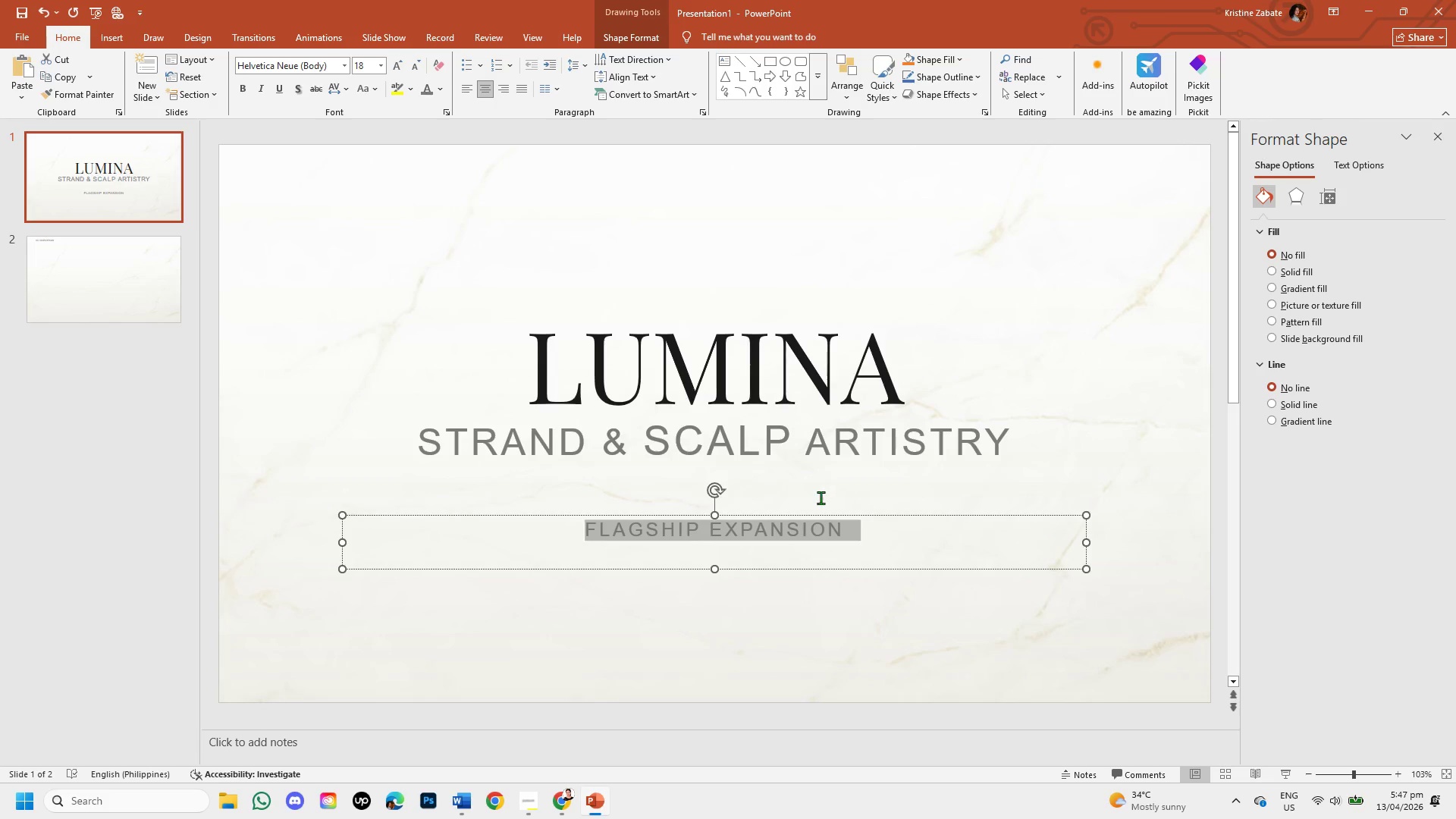 
left_click([818, 569])
 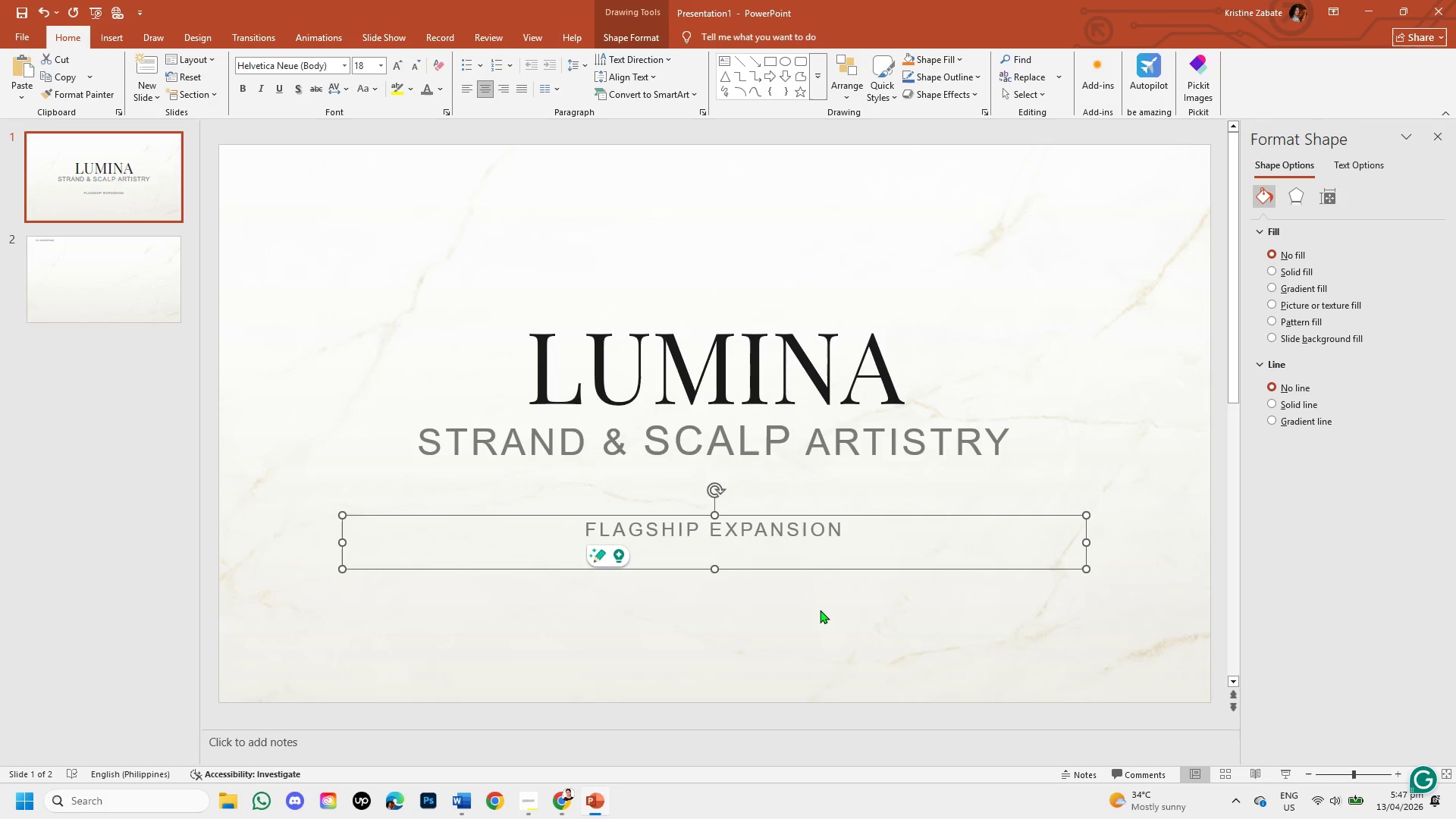 
left_click([820, 610])
 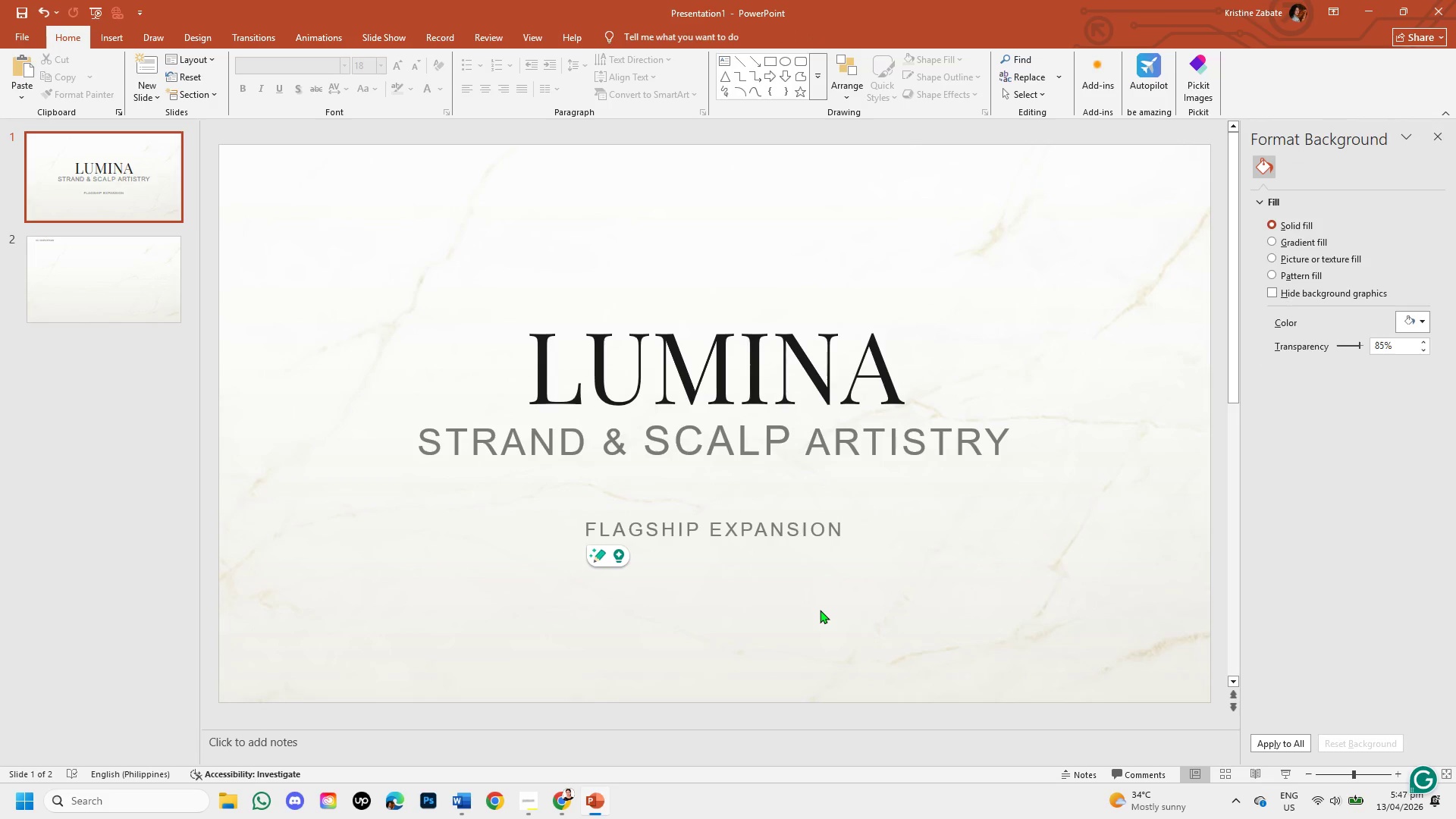 
left_click([742, 356])
 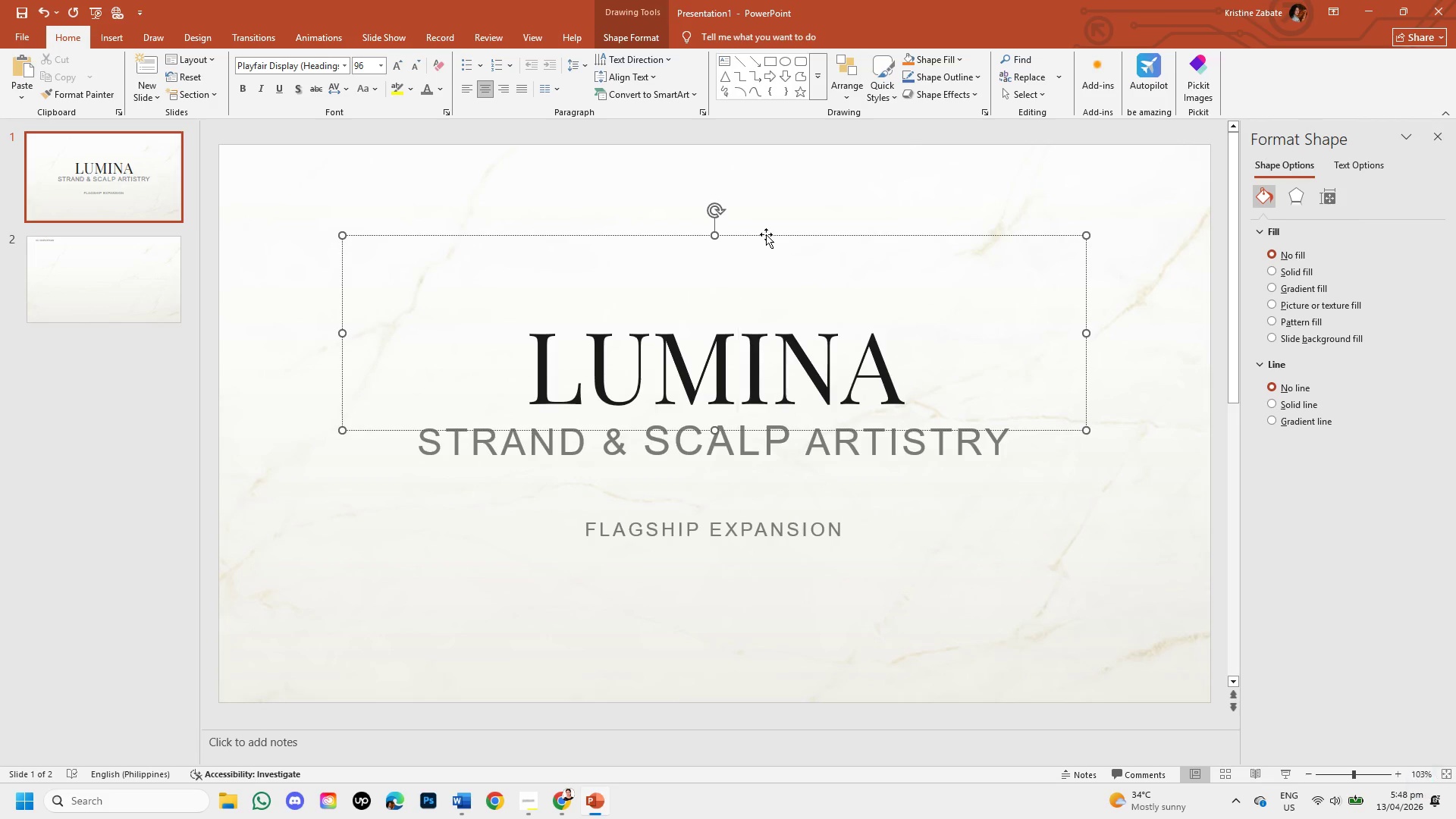 
left_click([766, 234])
 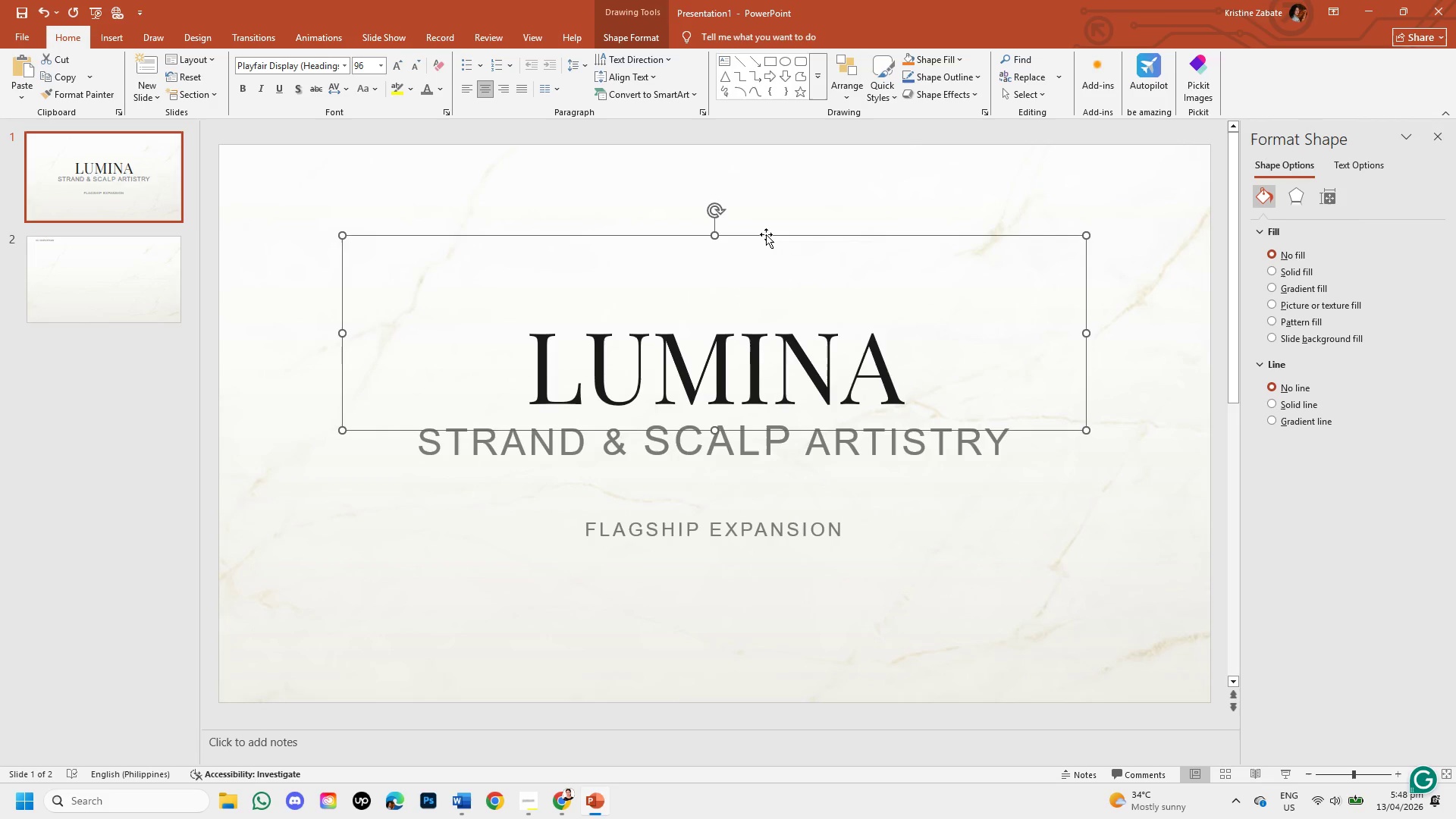 
key(ArrowUp)
 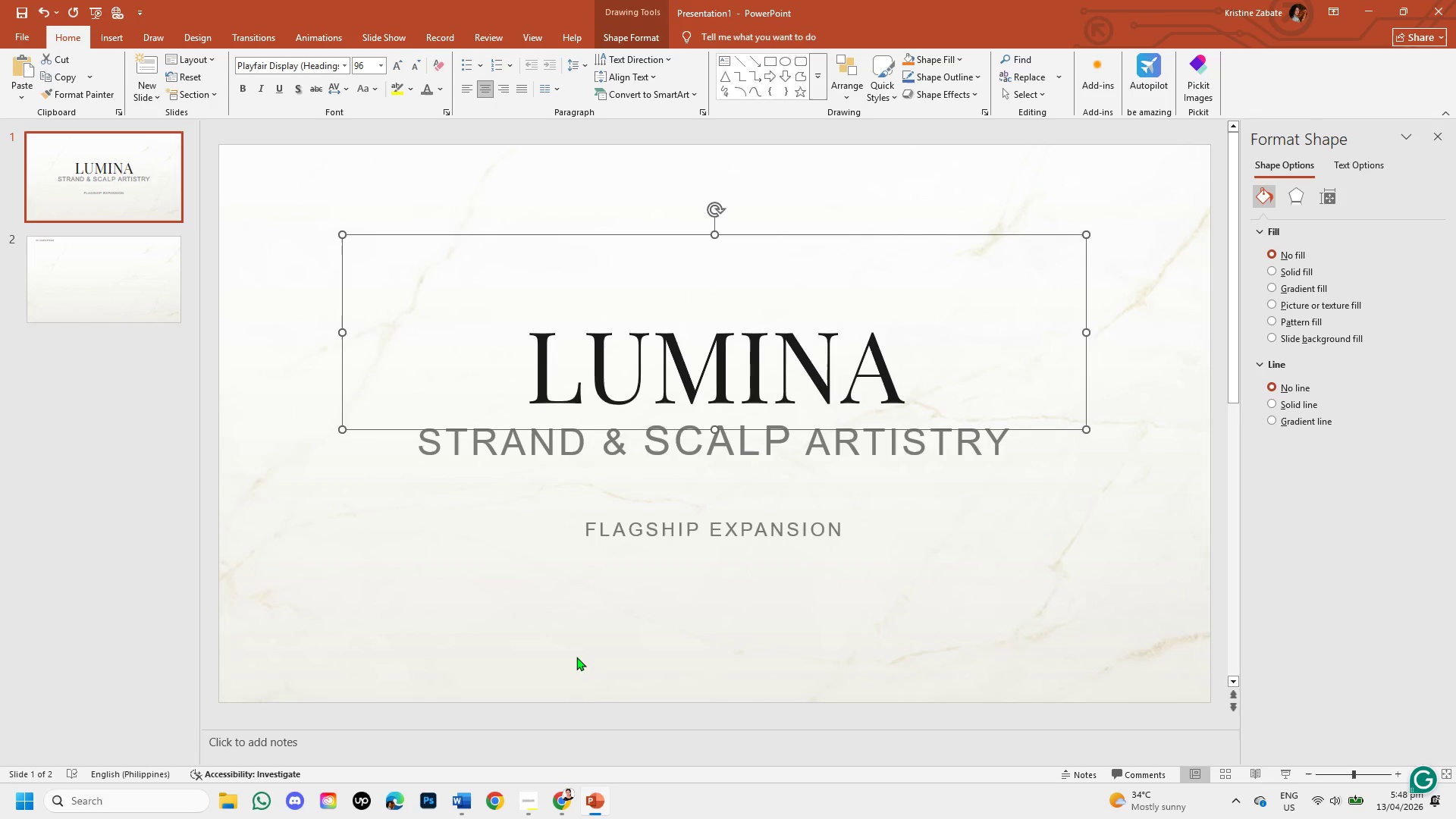 
left_click([478, 585])
 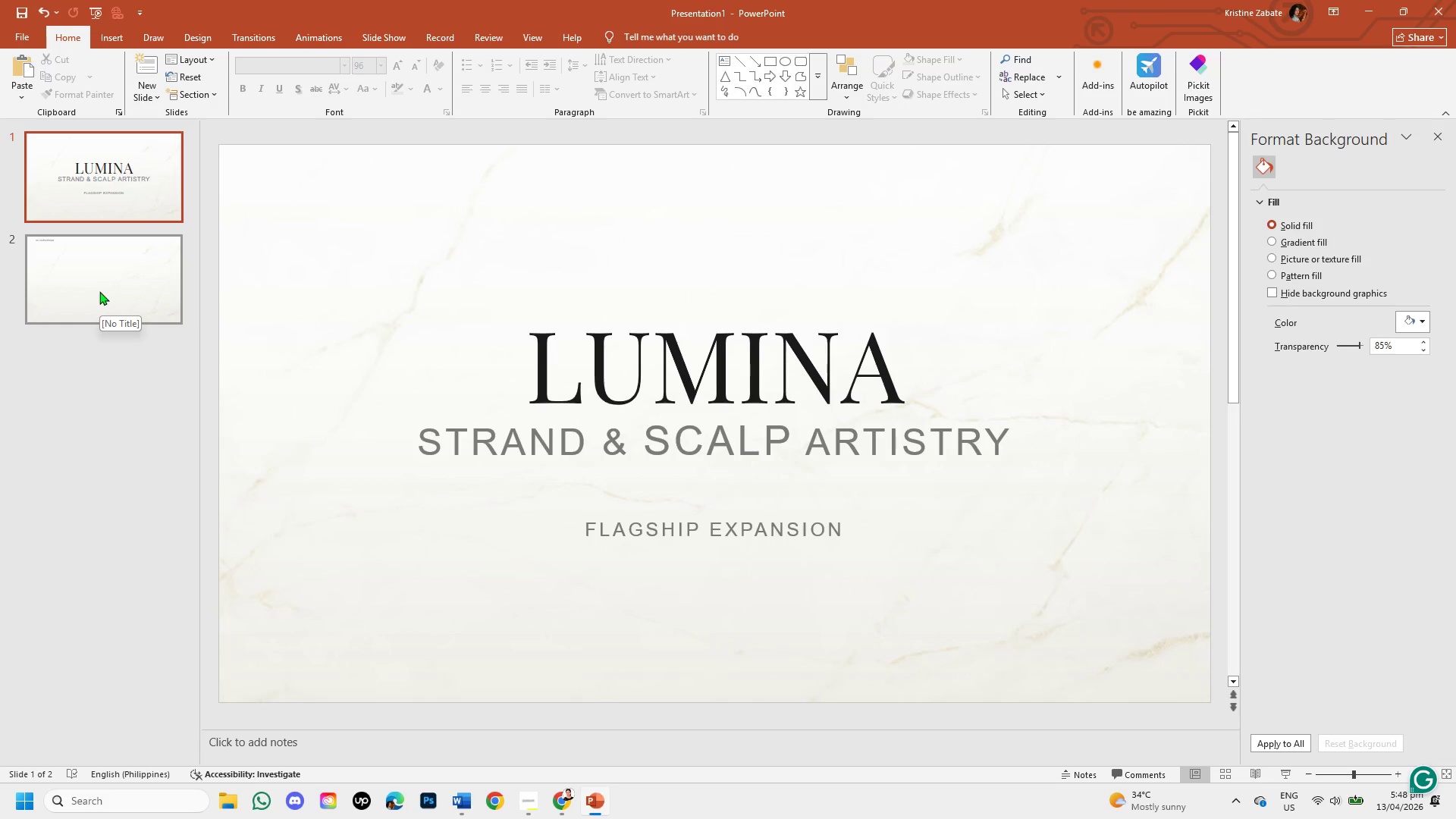 
wait(6.61)
 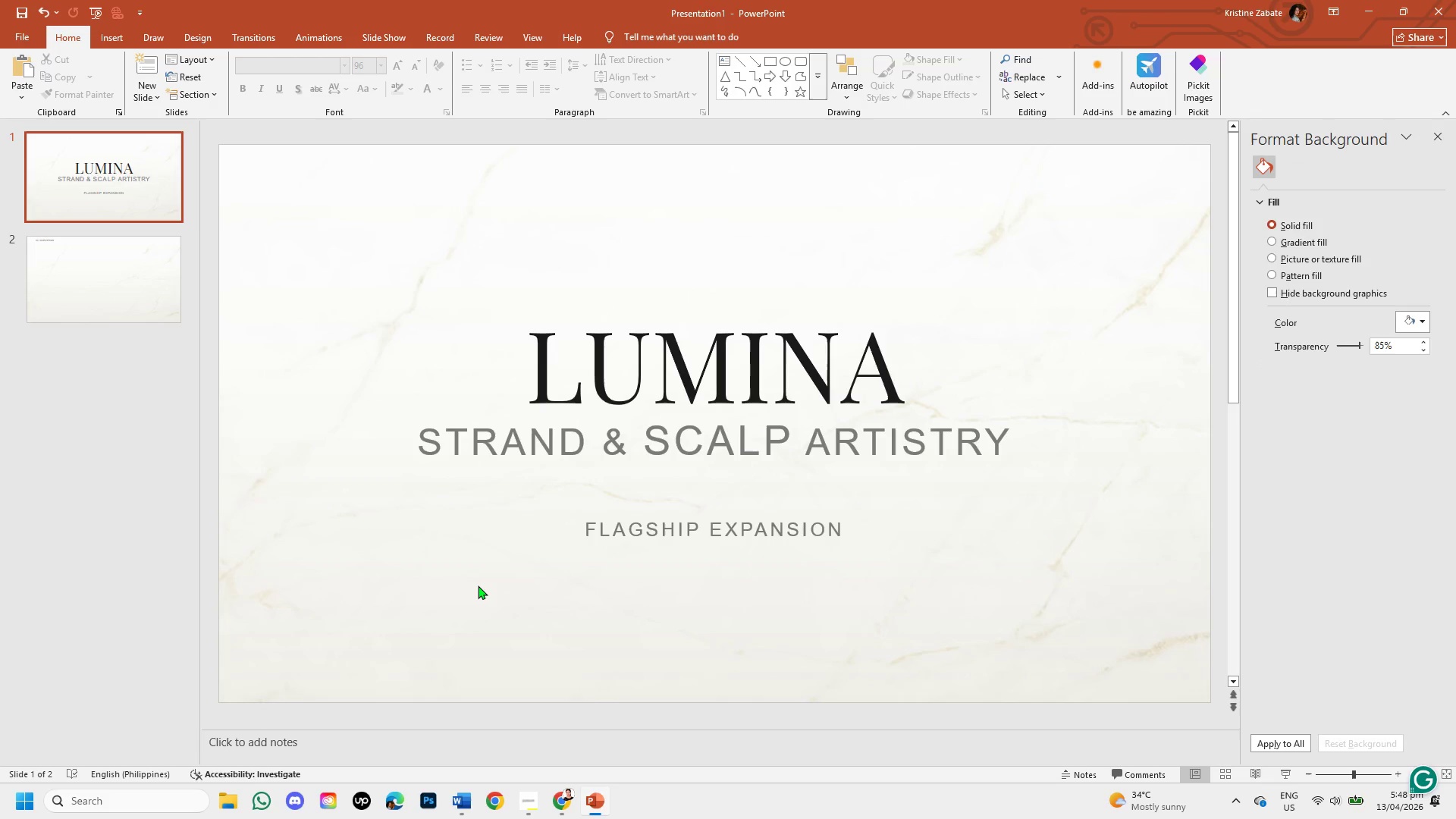 
left_click([99, 291])
 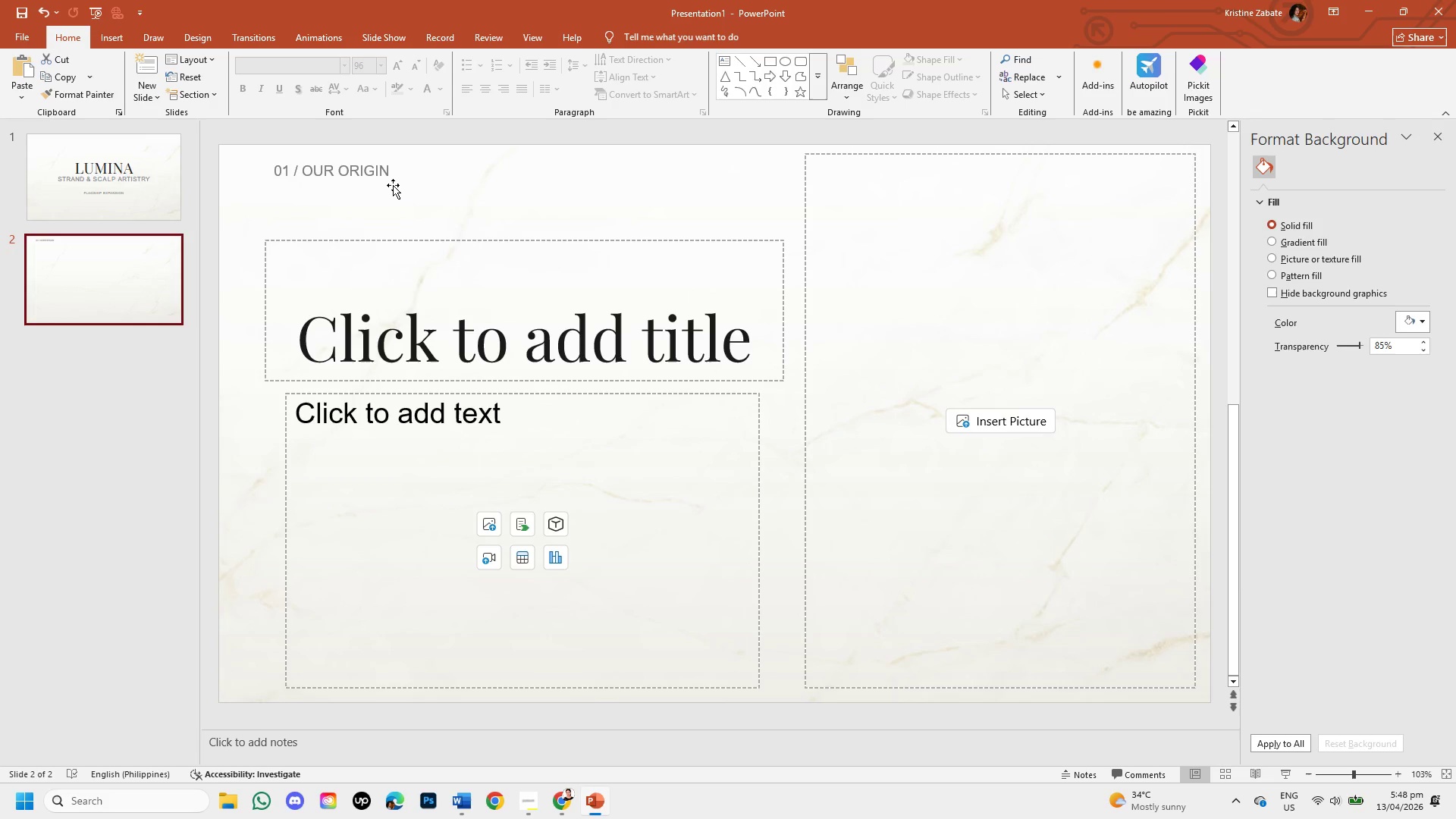 
wait(11.45)
 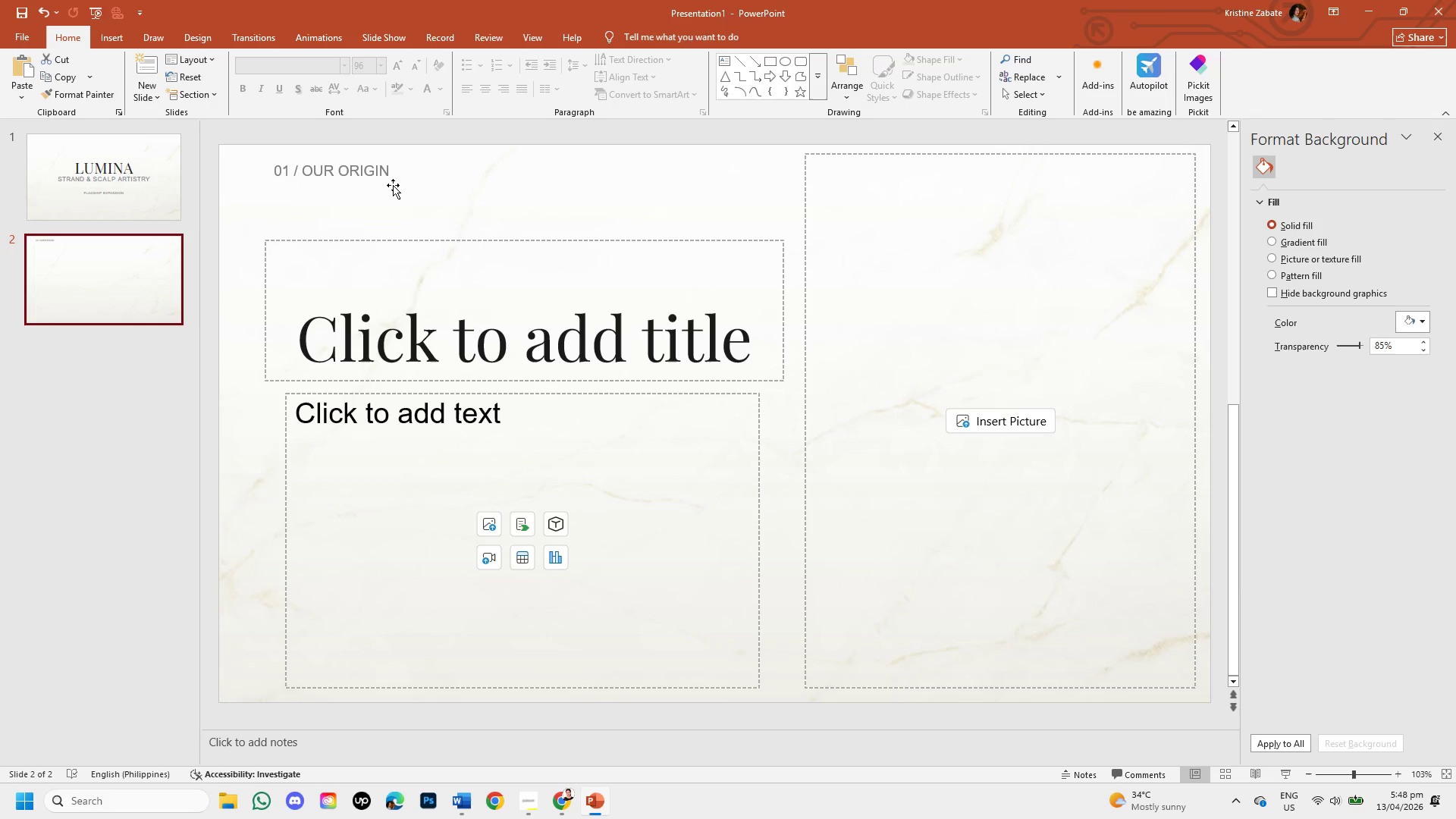 
left_click([741, 341])
 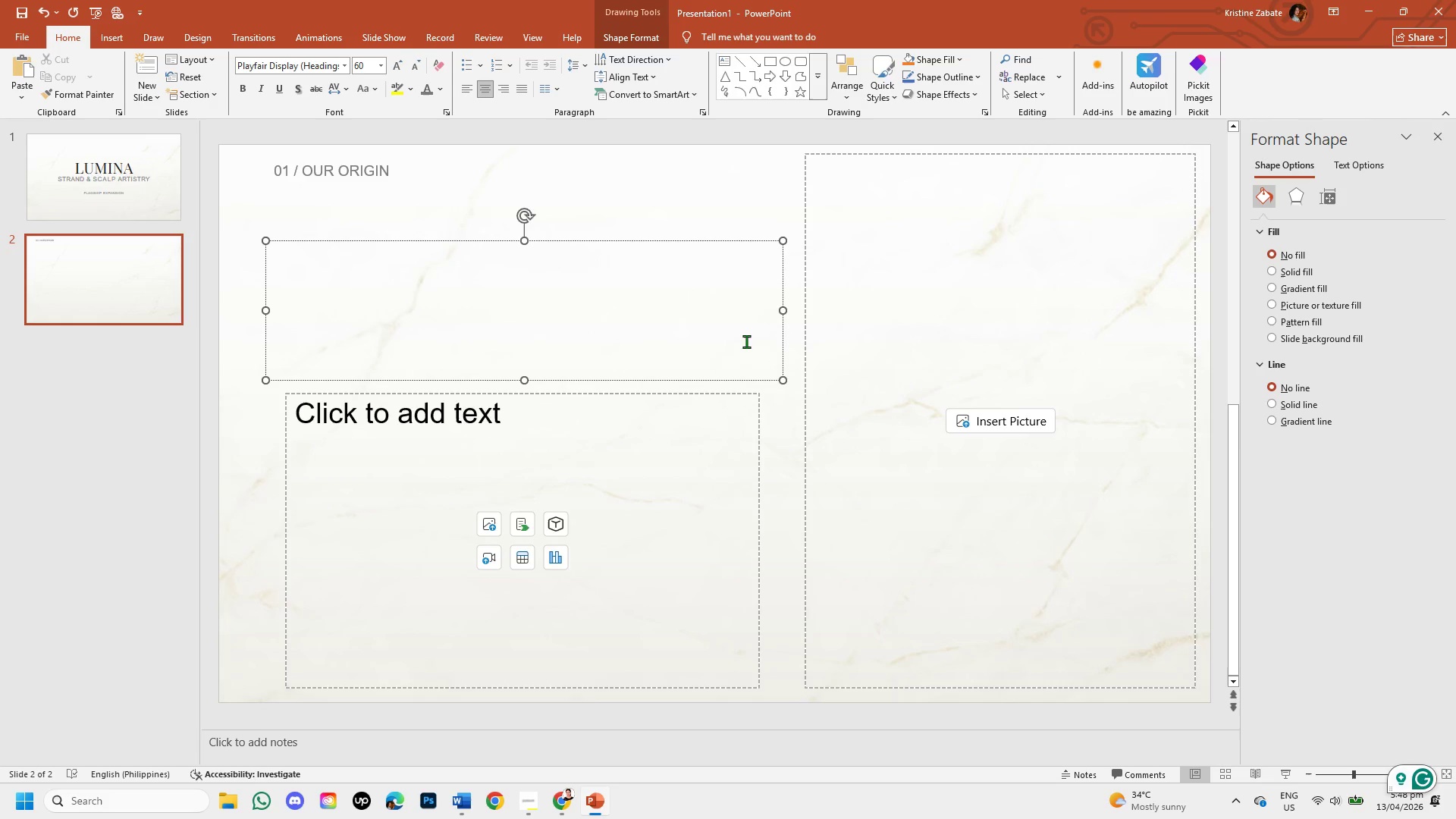 
type(wH)
key(Backspace)
key(Backspace)
type(Where Clinical Science)
 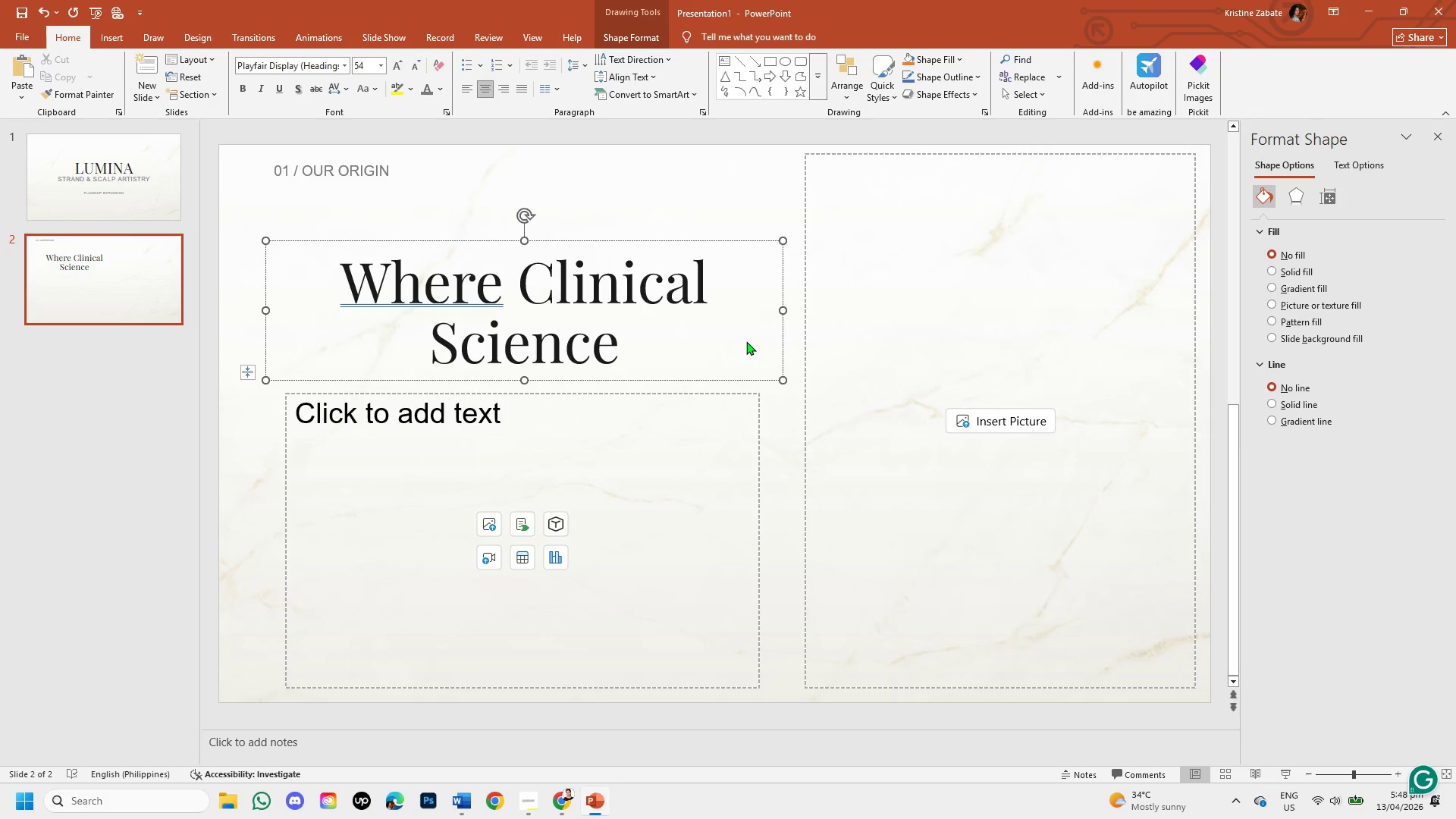 
wait(10.2)
 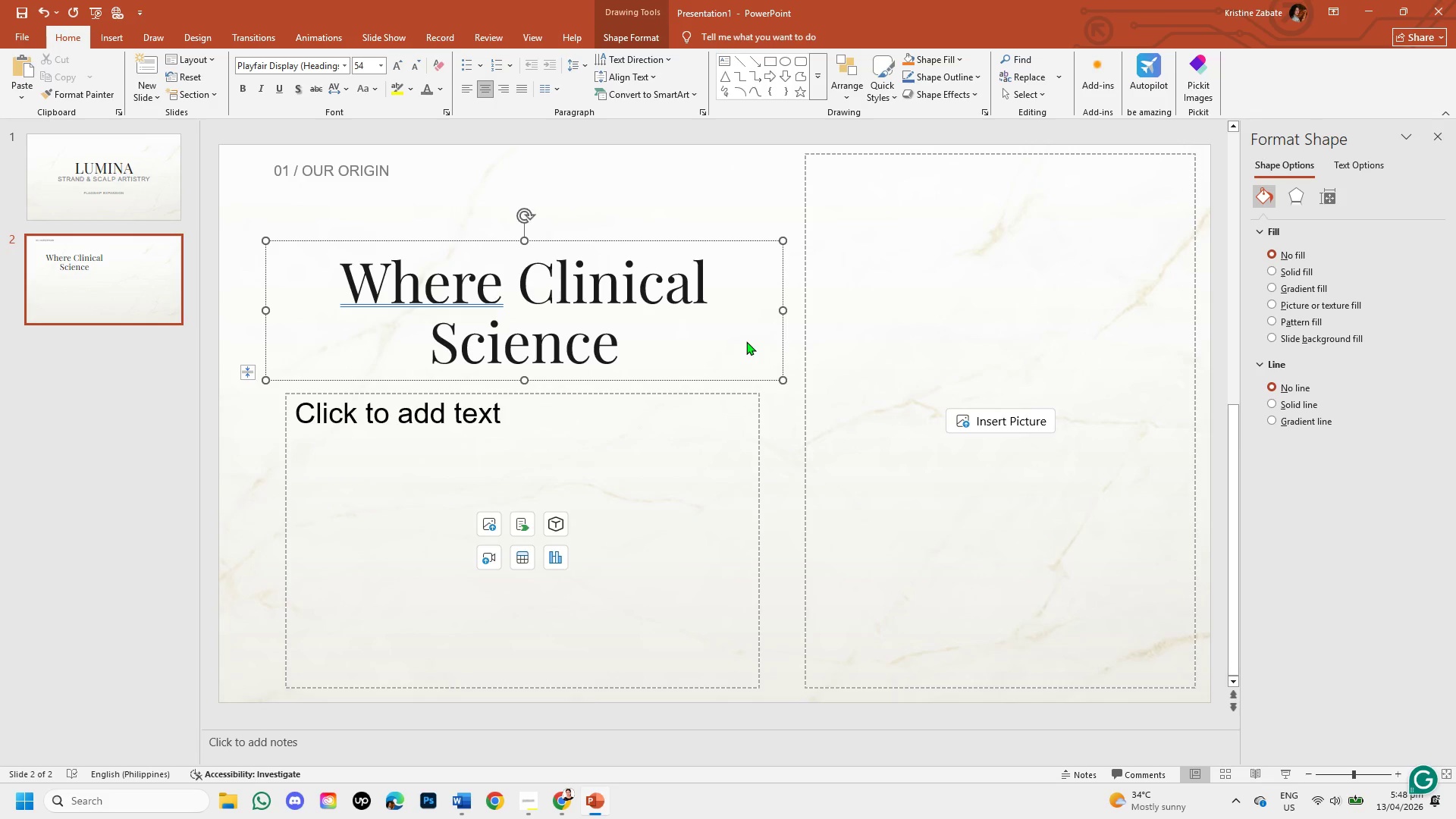 
left_click([461, 289])
 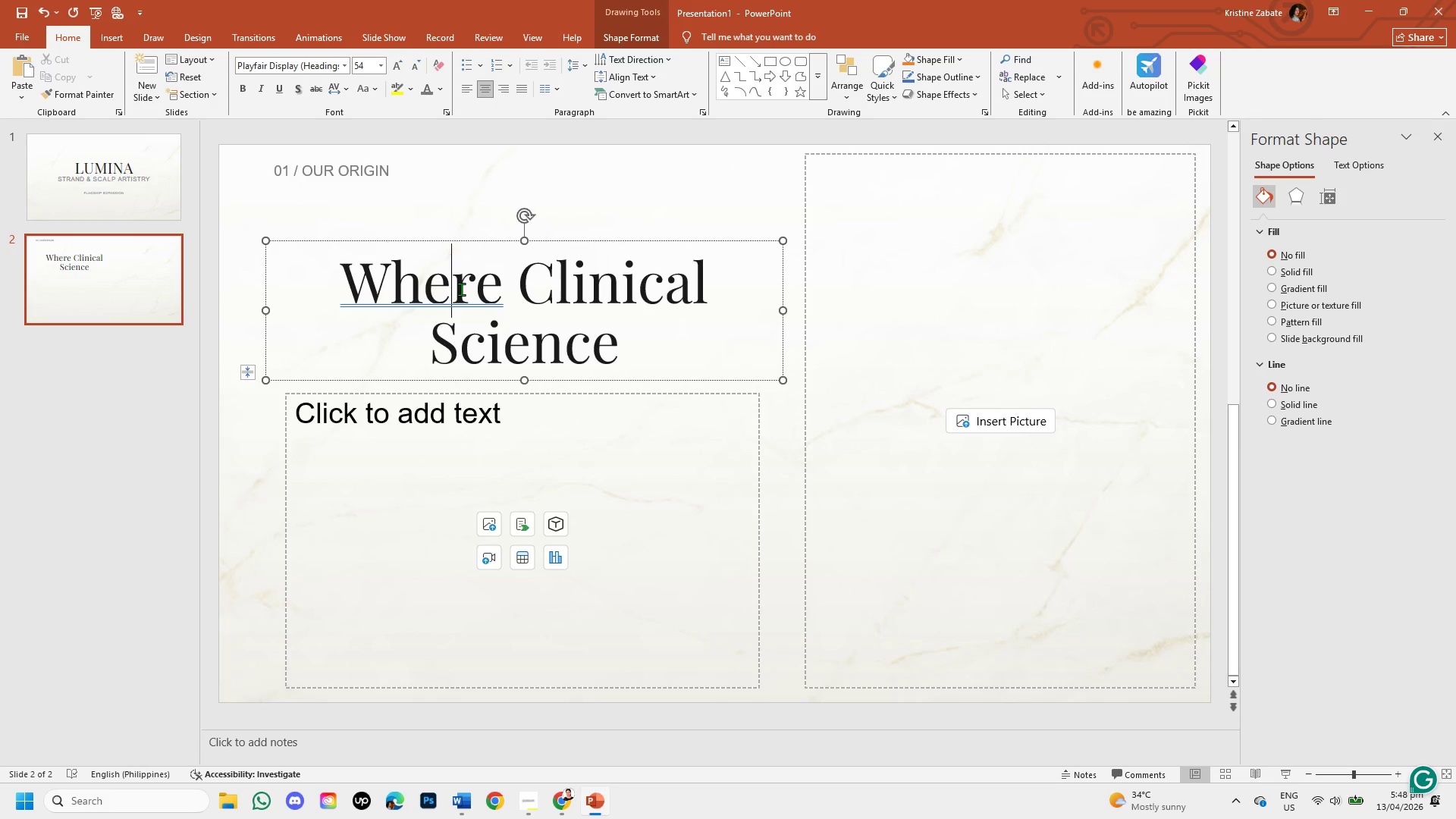 
right_click([461, 289])
 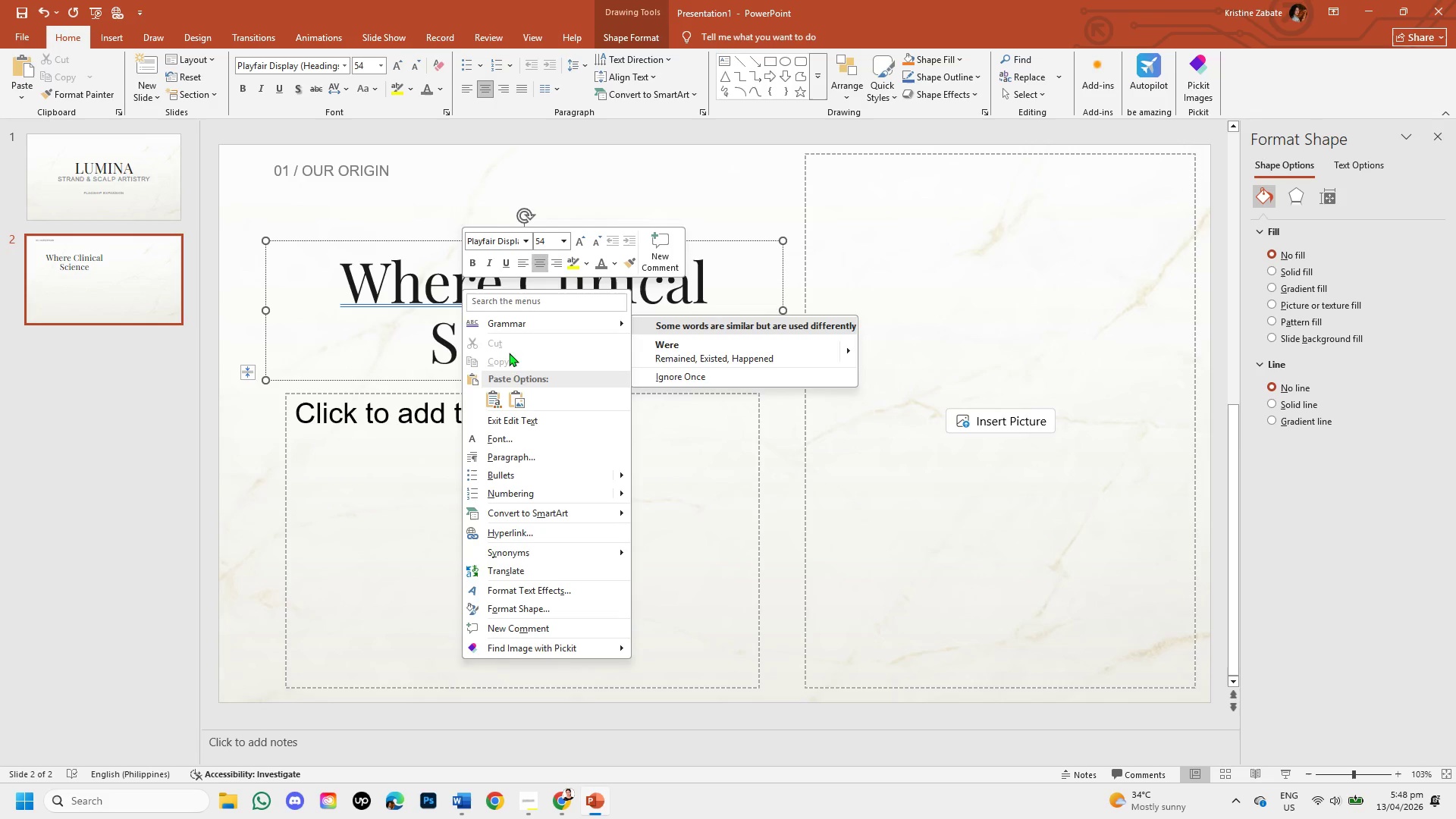 
left_click([654, 437])
 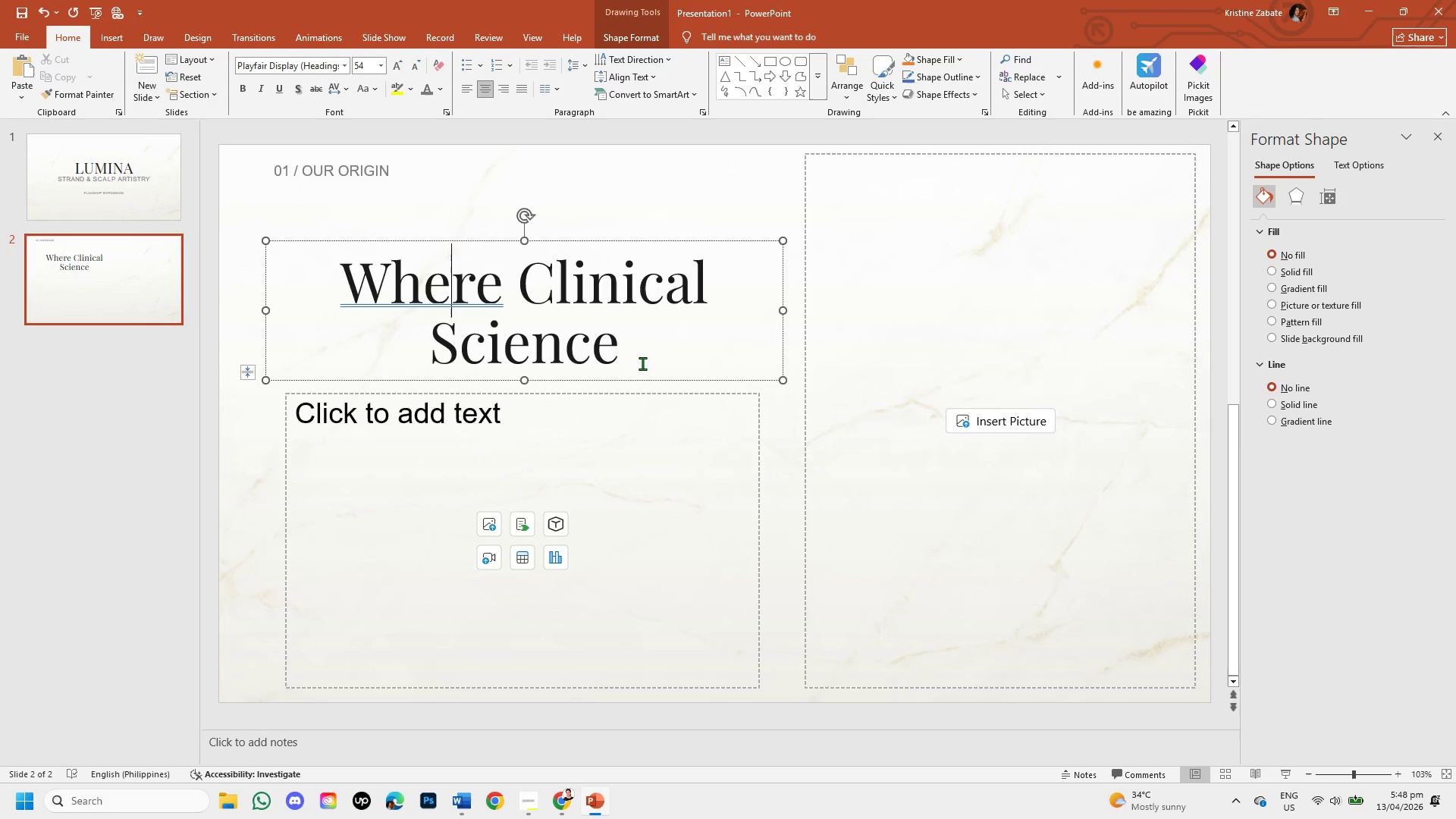 
left_click([642, 359])
 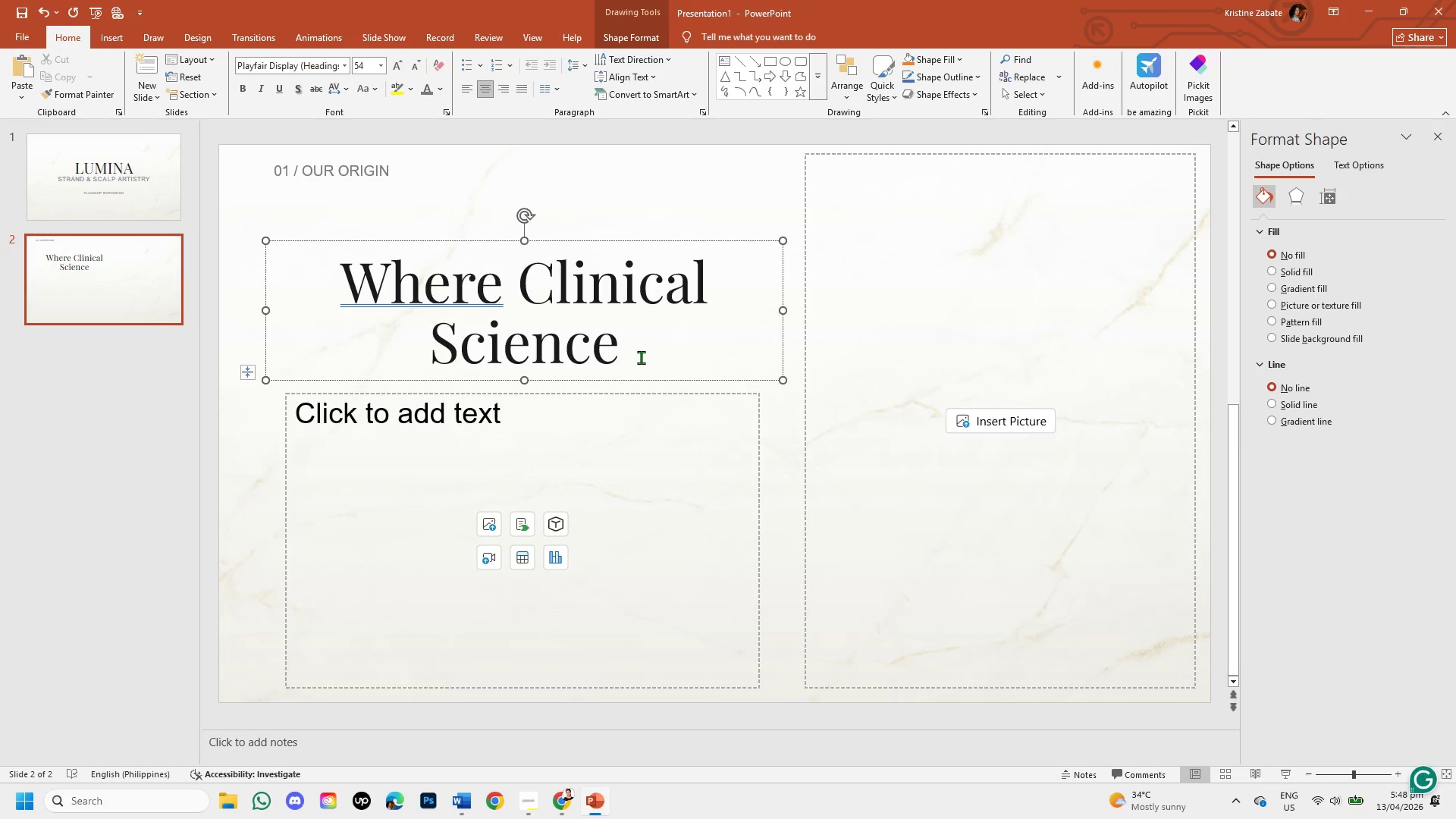 
key(Enter)
 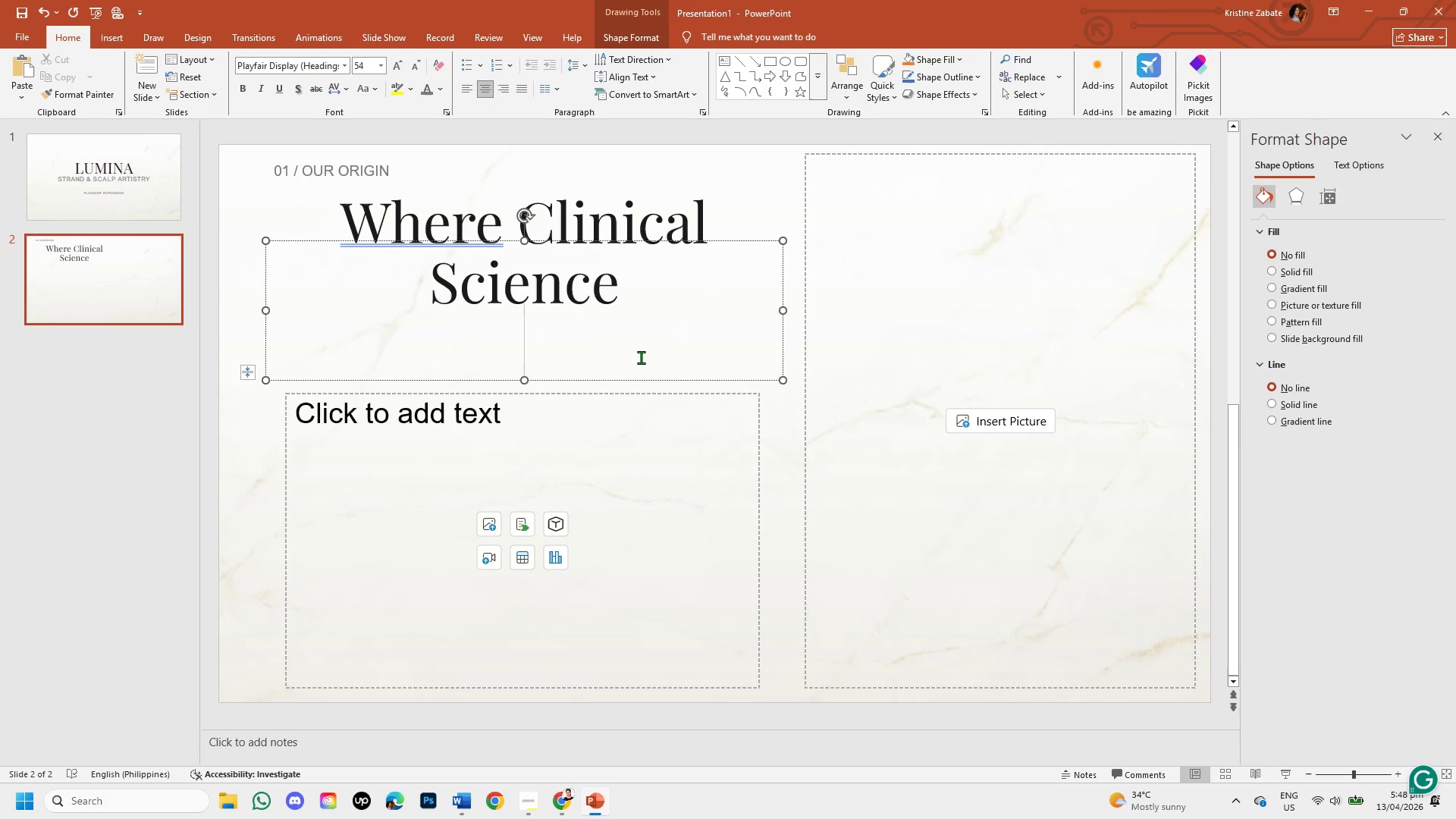 
type(Meets Couture Ritual)
 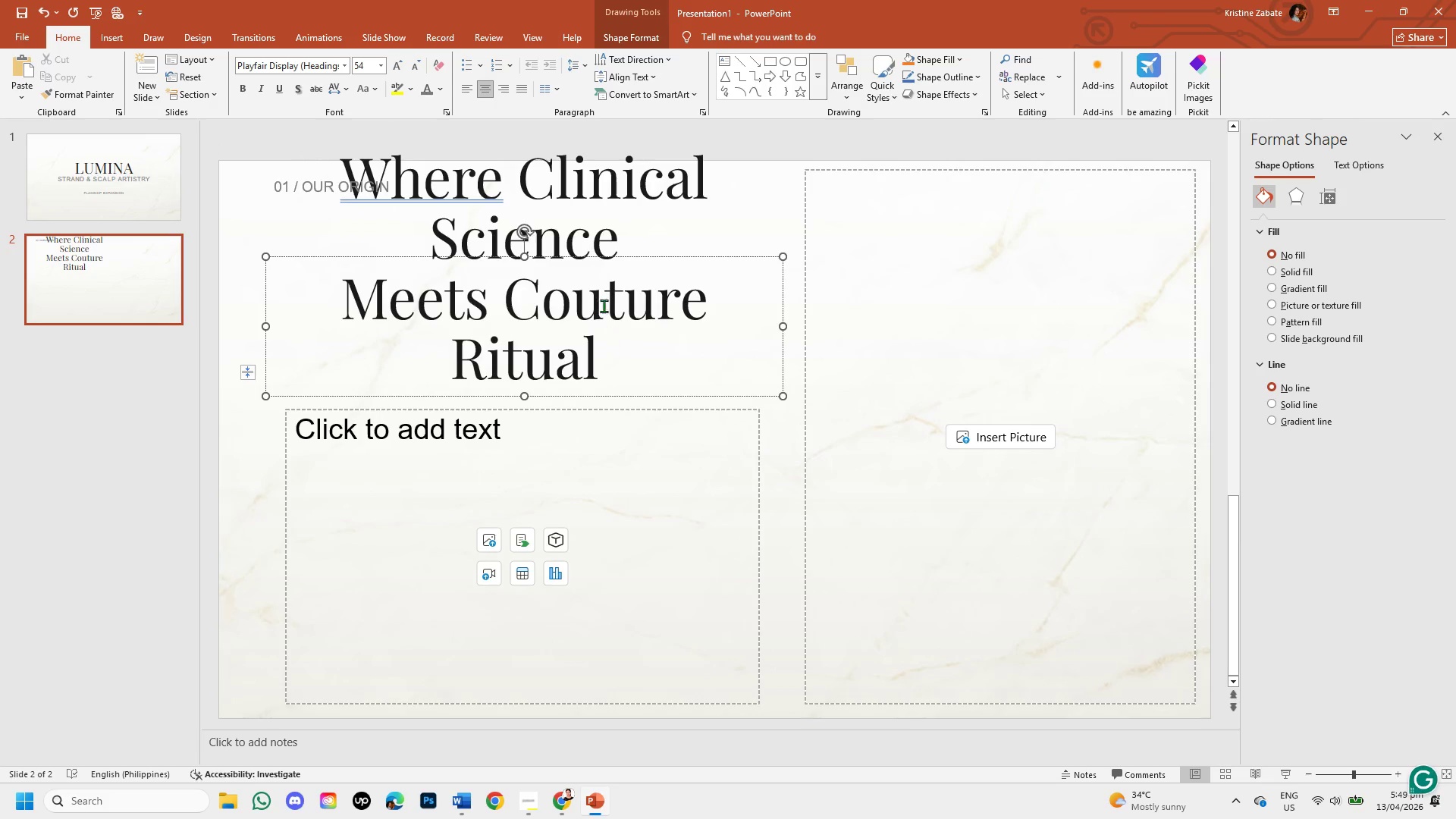 
left_click_drag(start_coordinate=[347, 177], to_coordinate=[632, 321])
 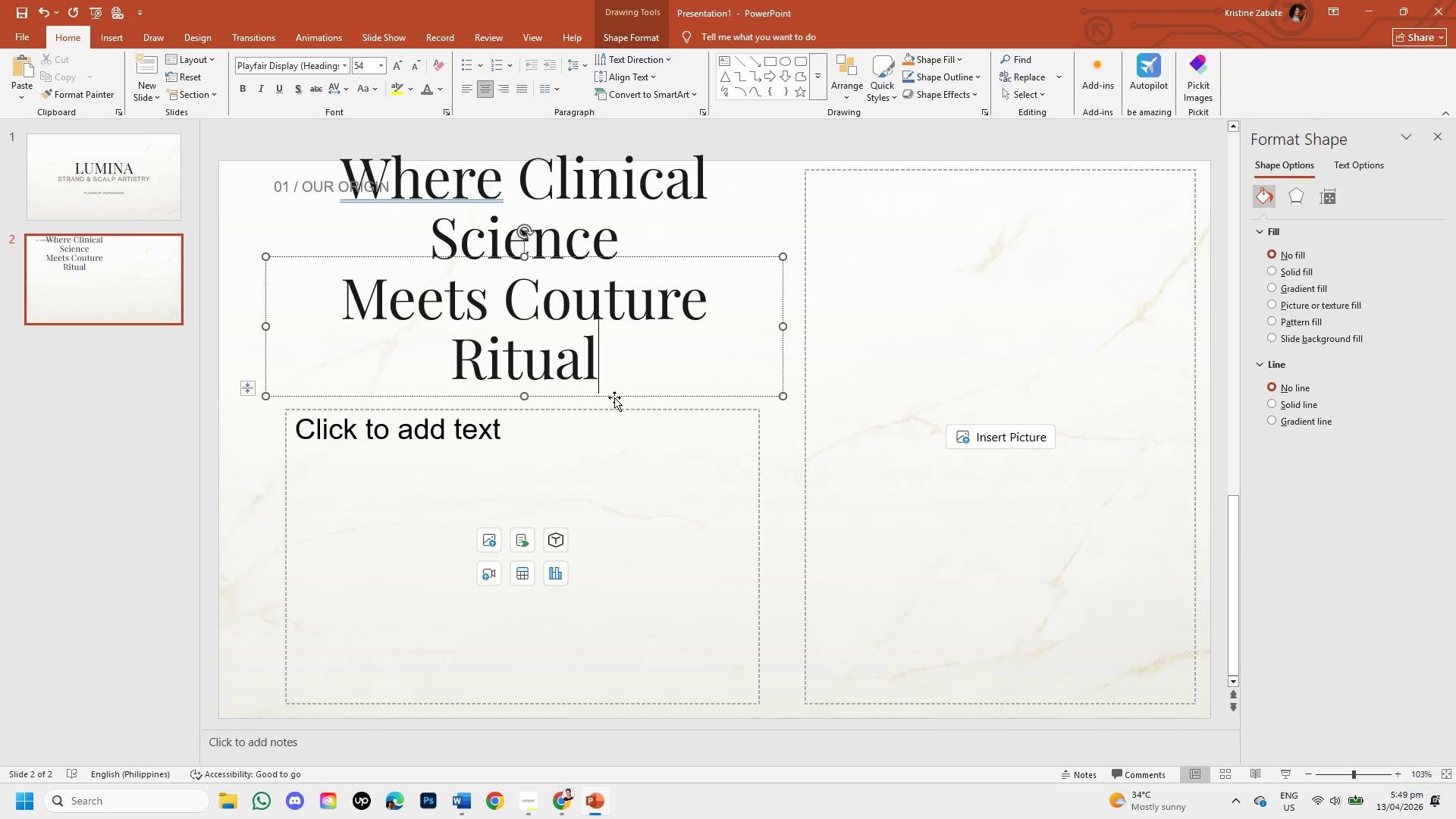 
left_click([613, 394])
 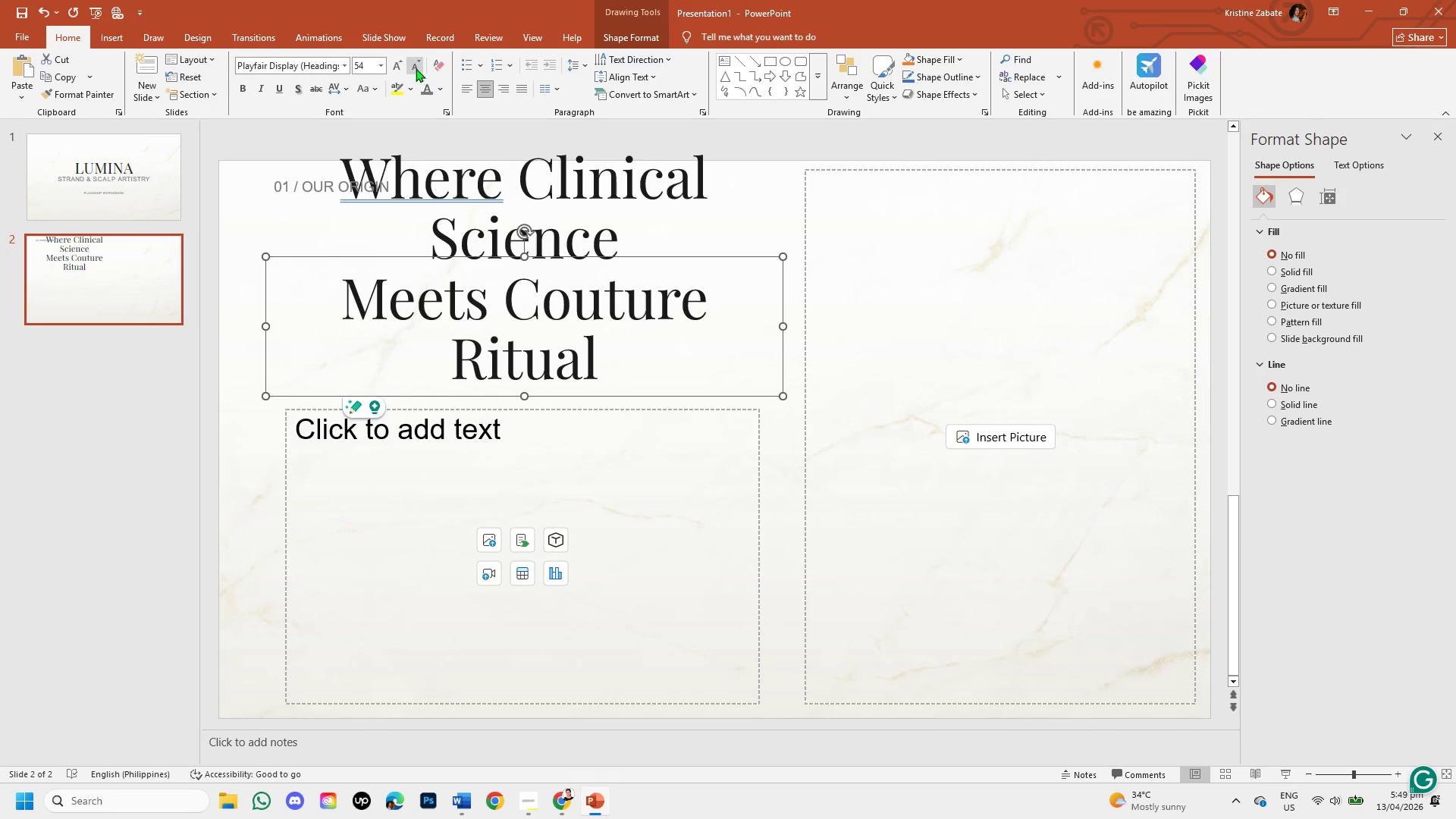 
left_click([416, 68])
 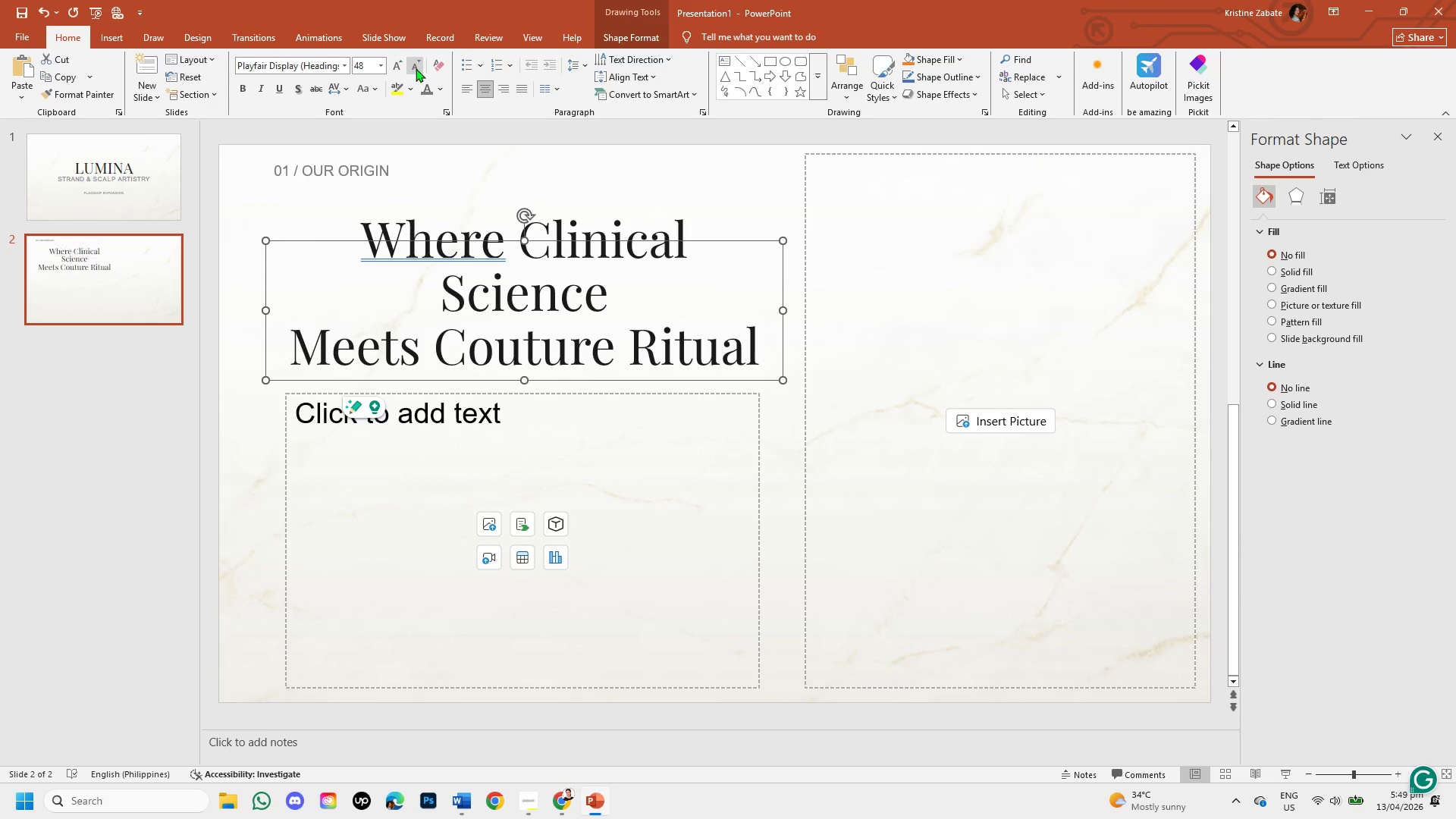 
left_click([416, 68])
 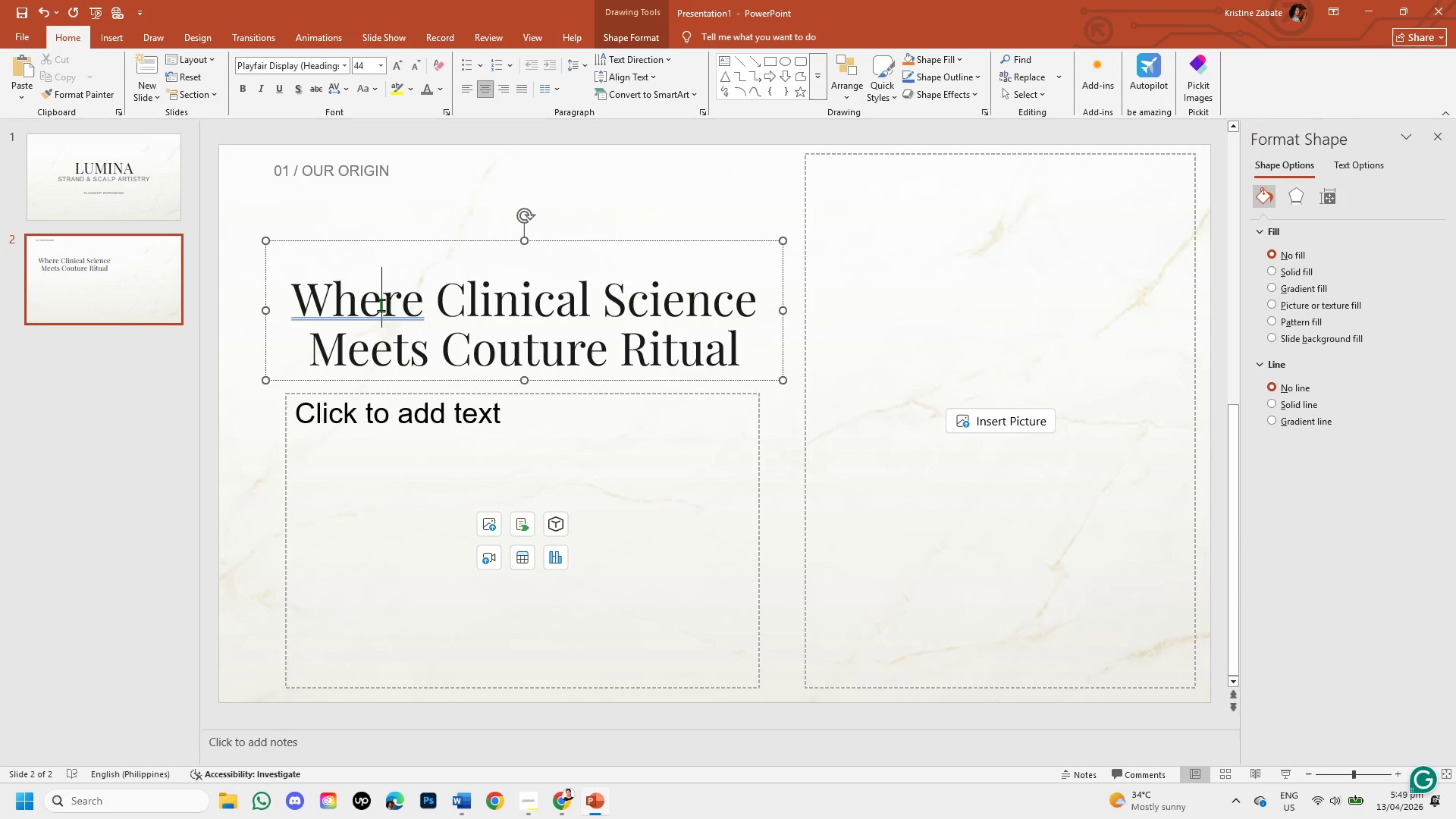 
right_click([381, 305])
 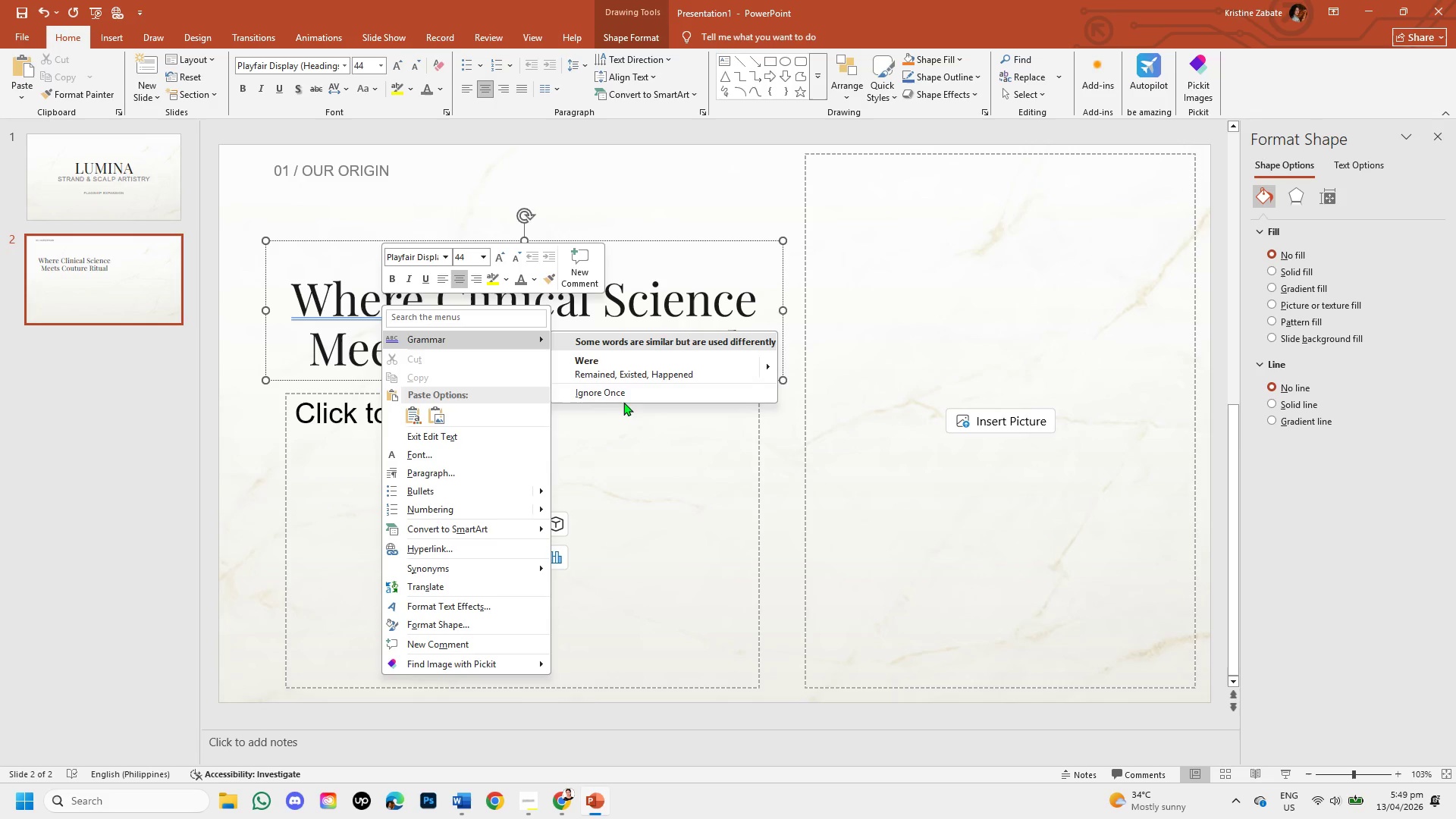 
left_click([623, 394])
 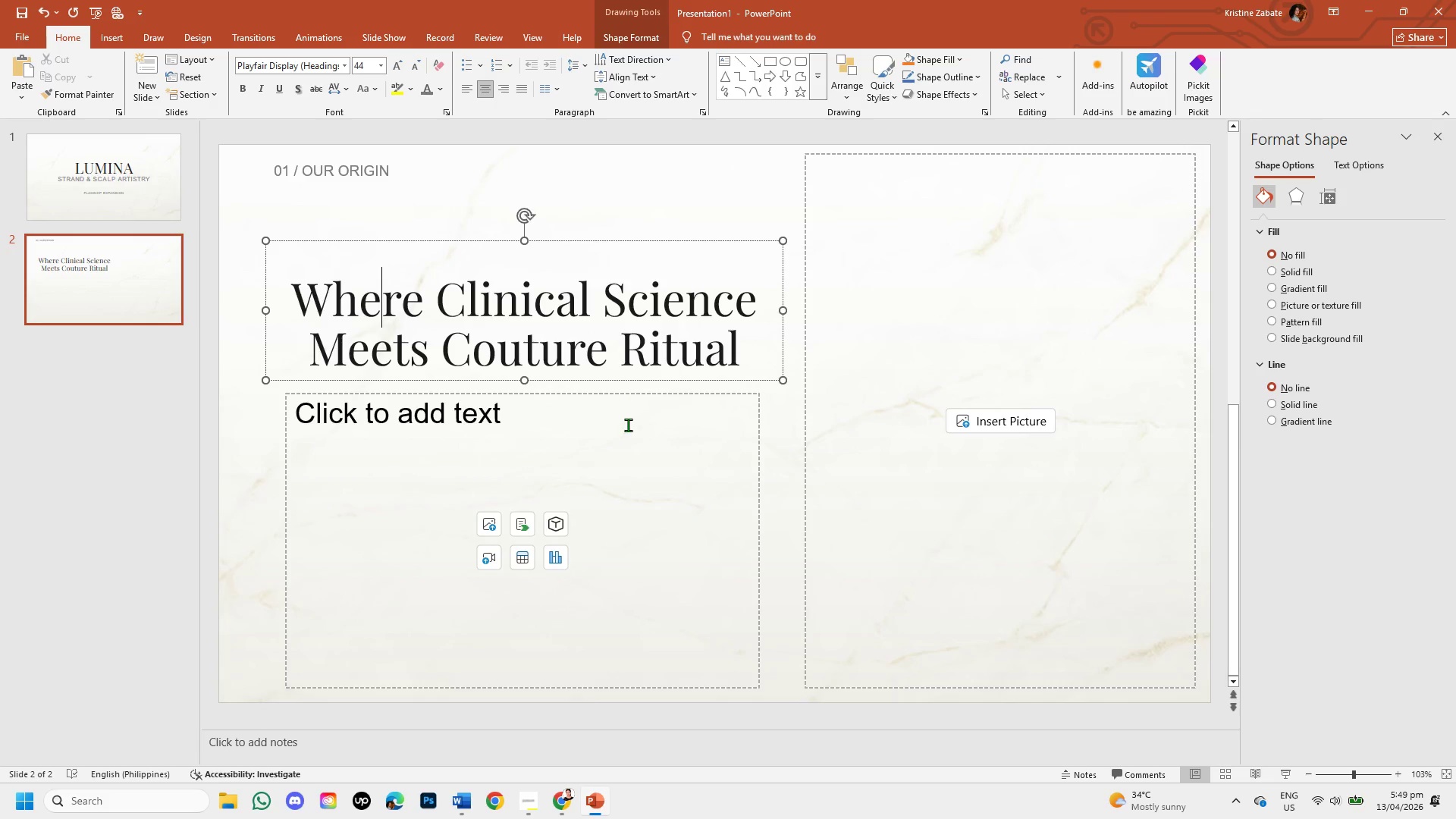 
left_click([636, 457])
 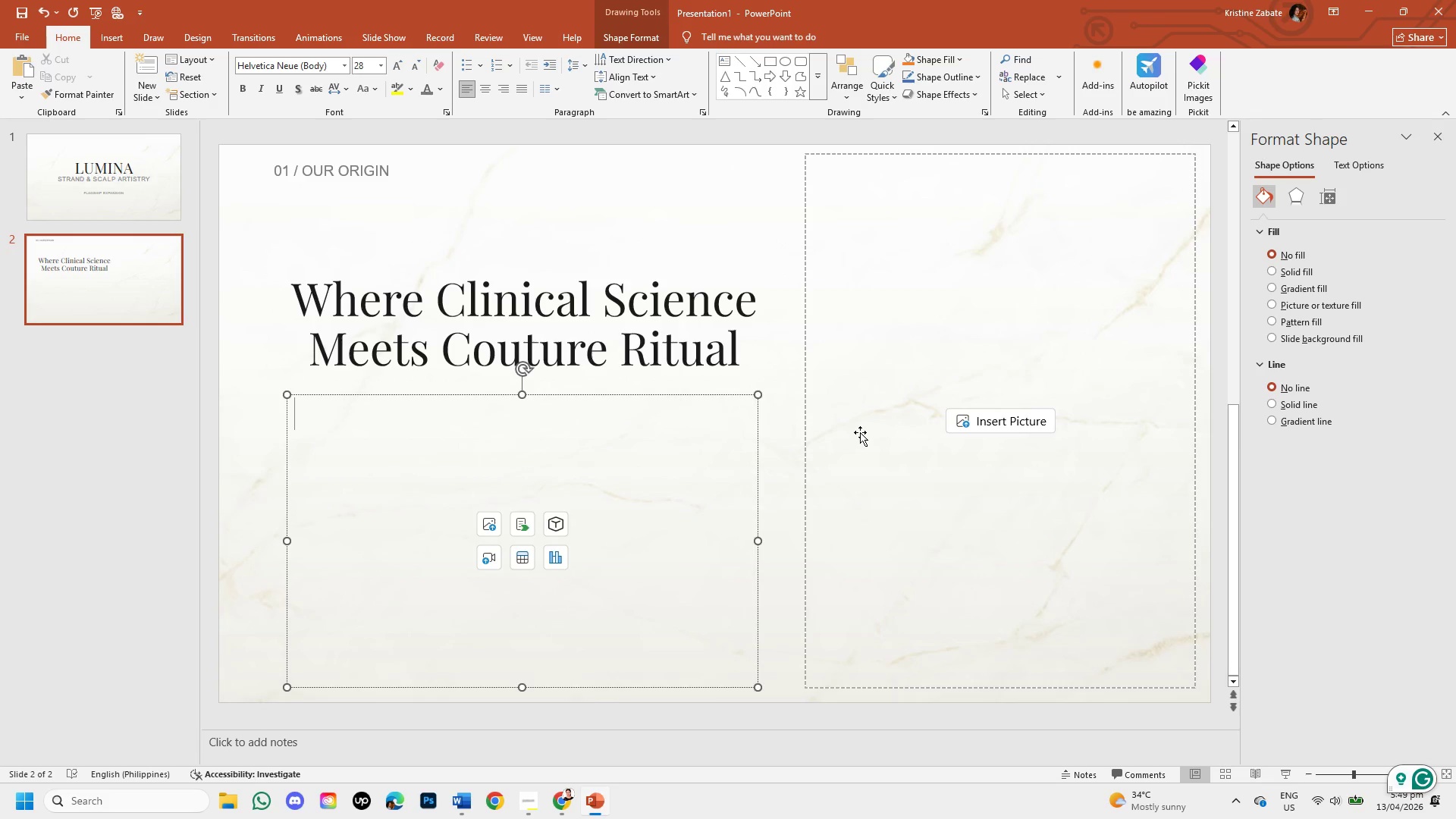 
left_click([683, 324])
 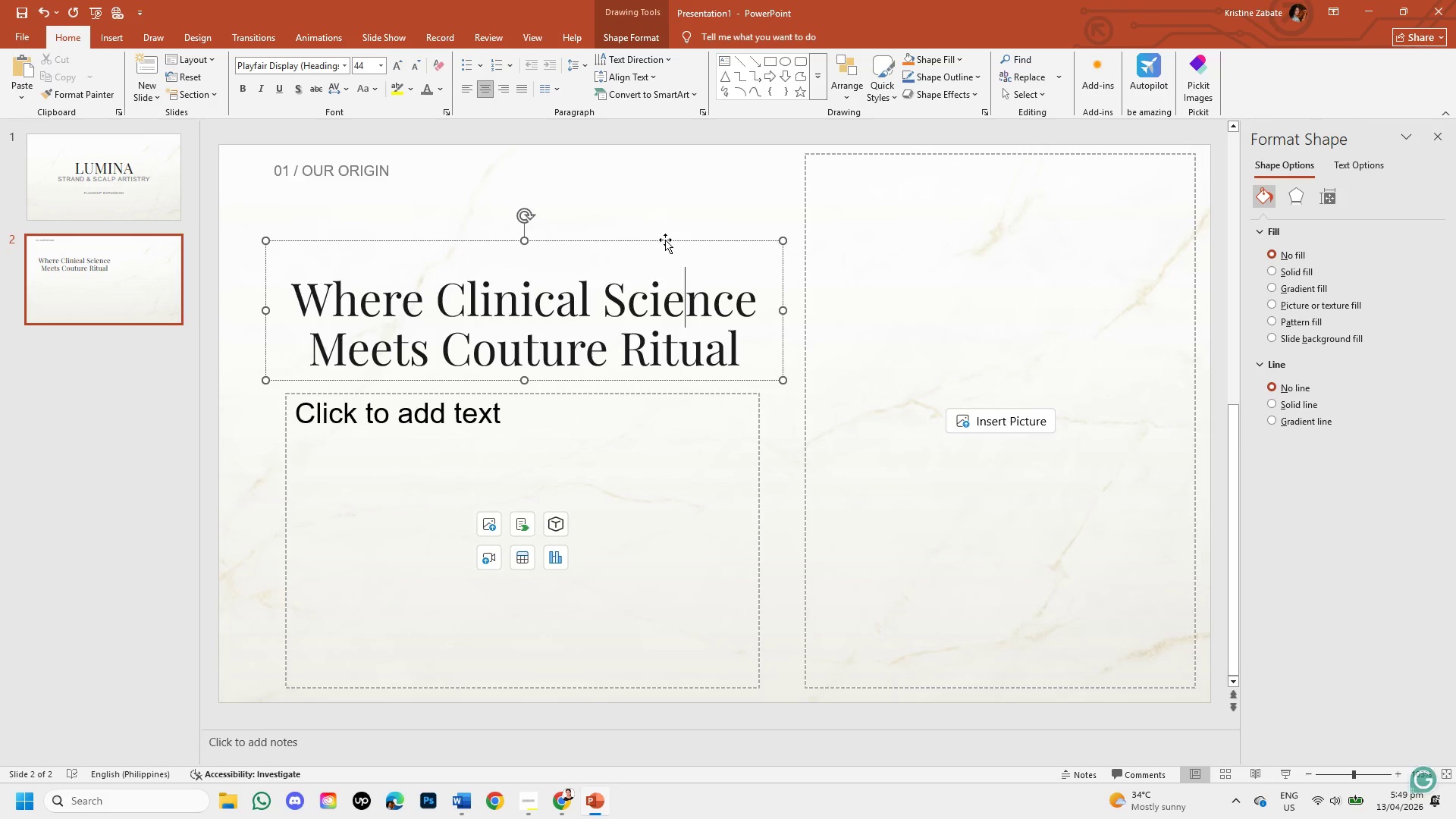 
left_click([665, 240])
 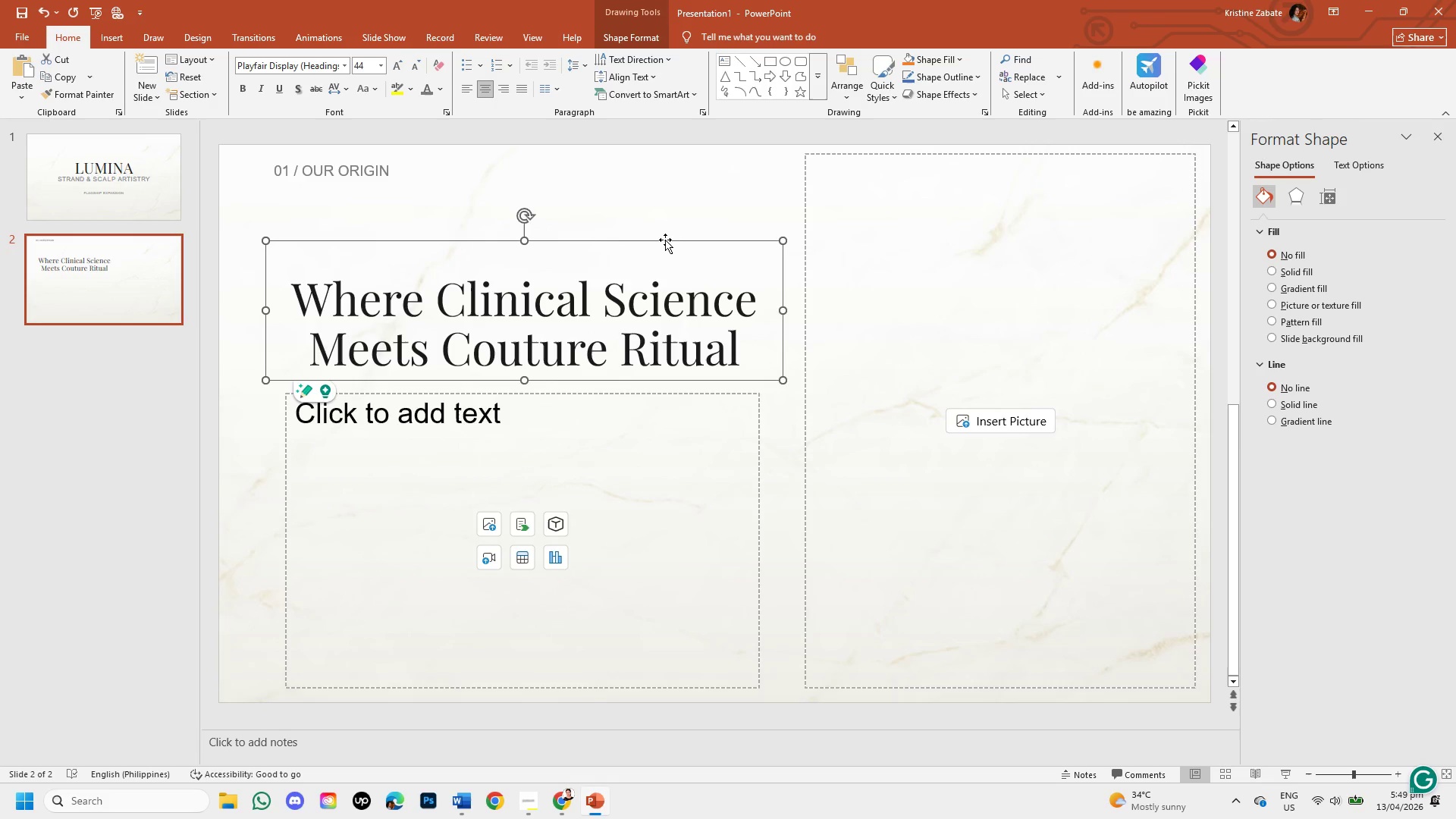 
key(ArrowUp)
 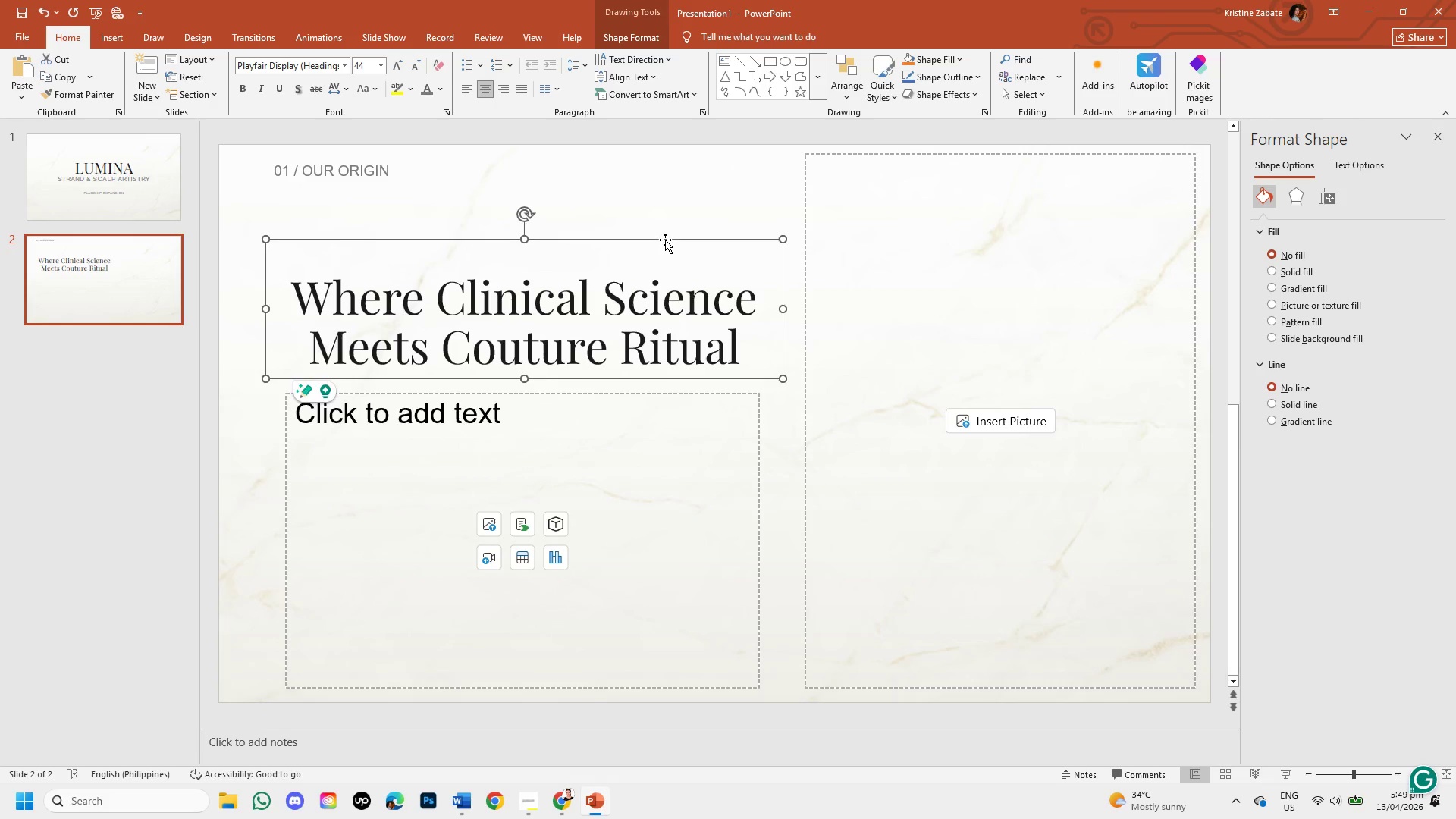 
key(ArrowUp)
 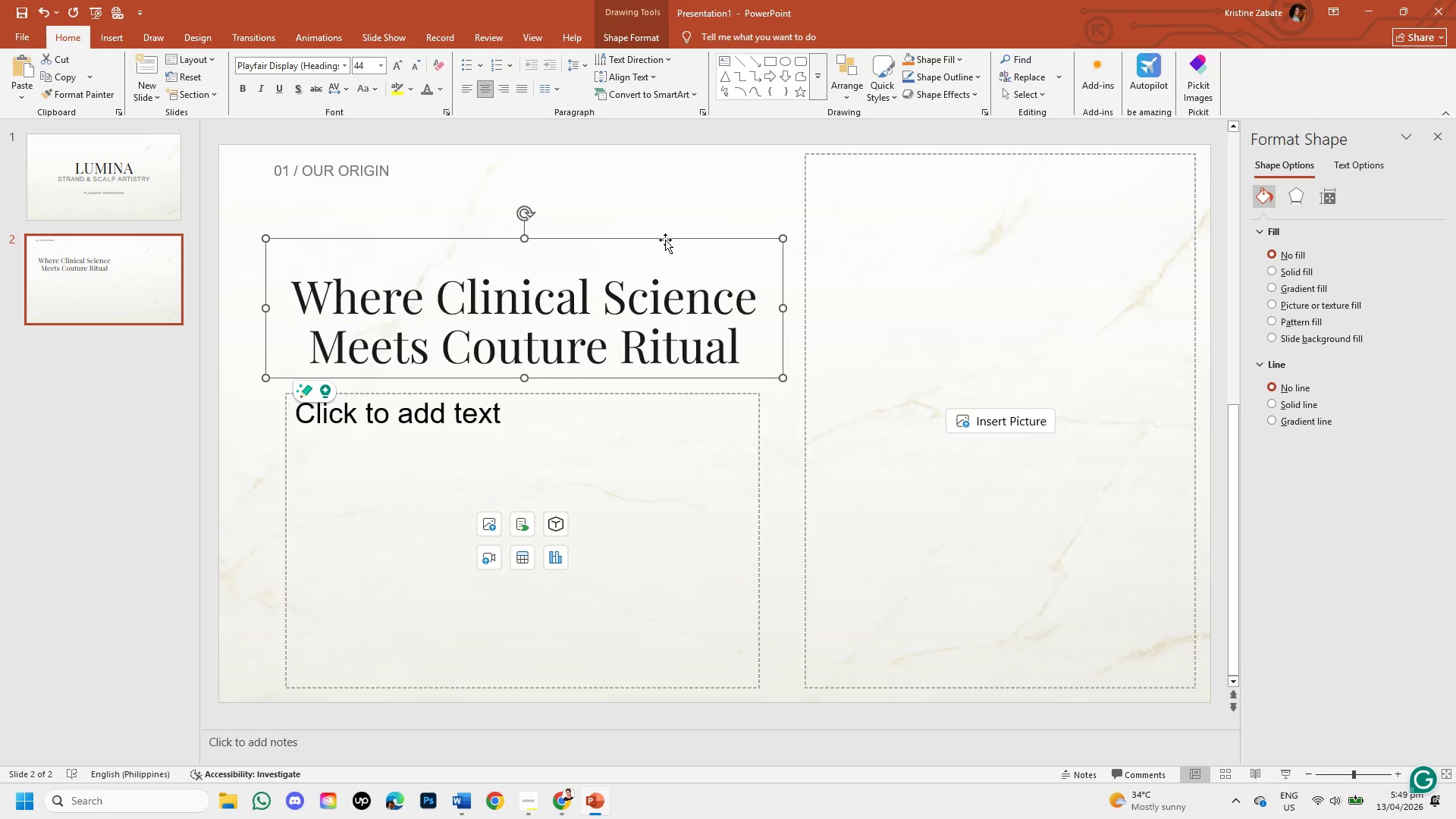 
key(ArrowUp)
 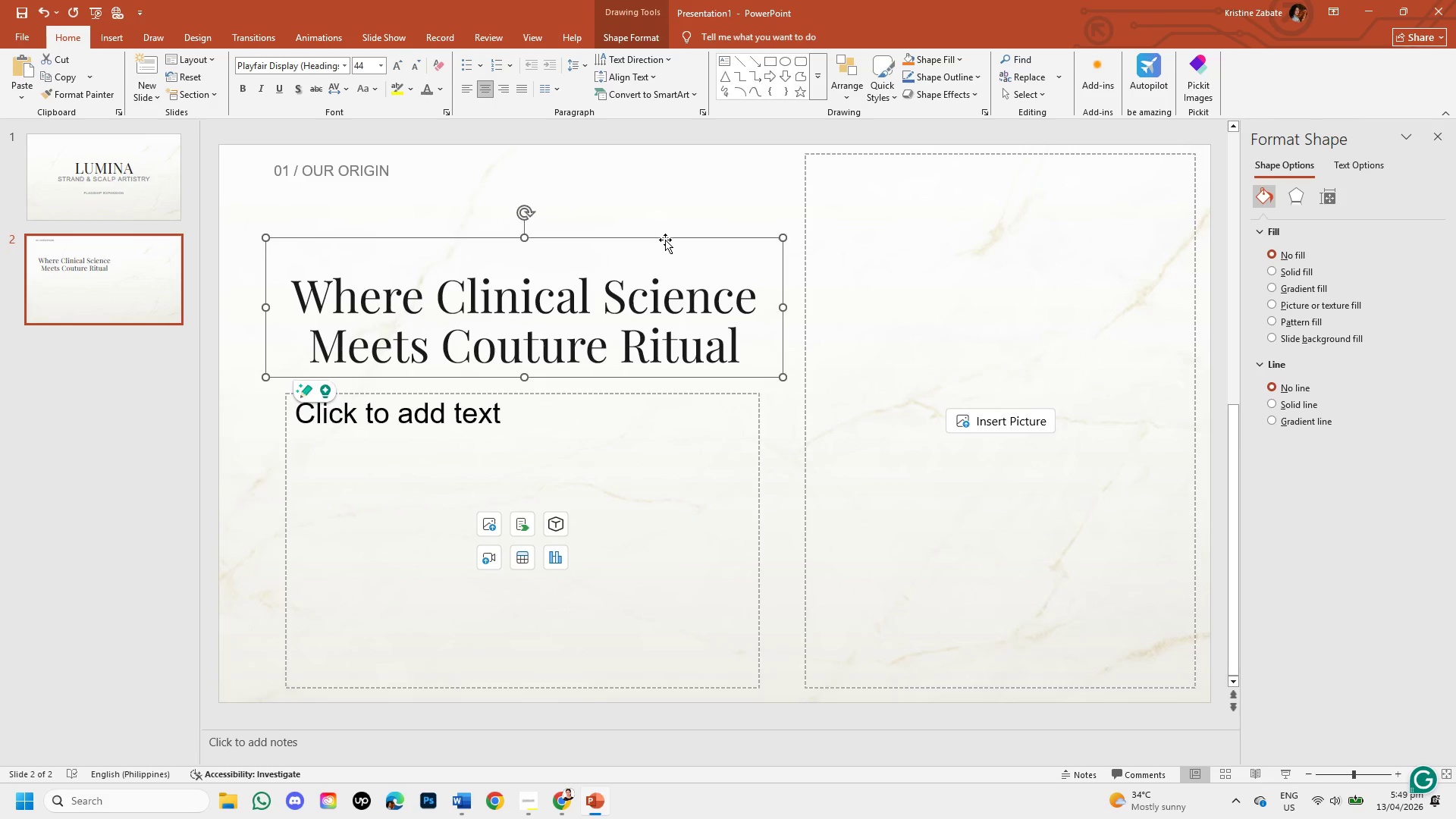 
key(ArrowUp)
 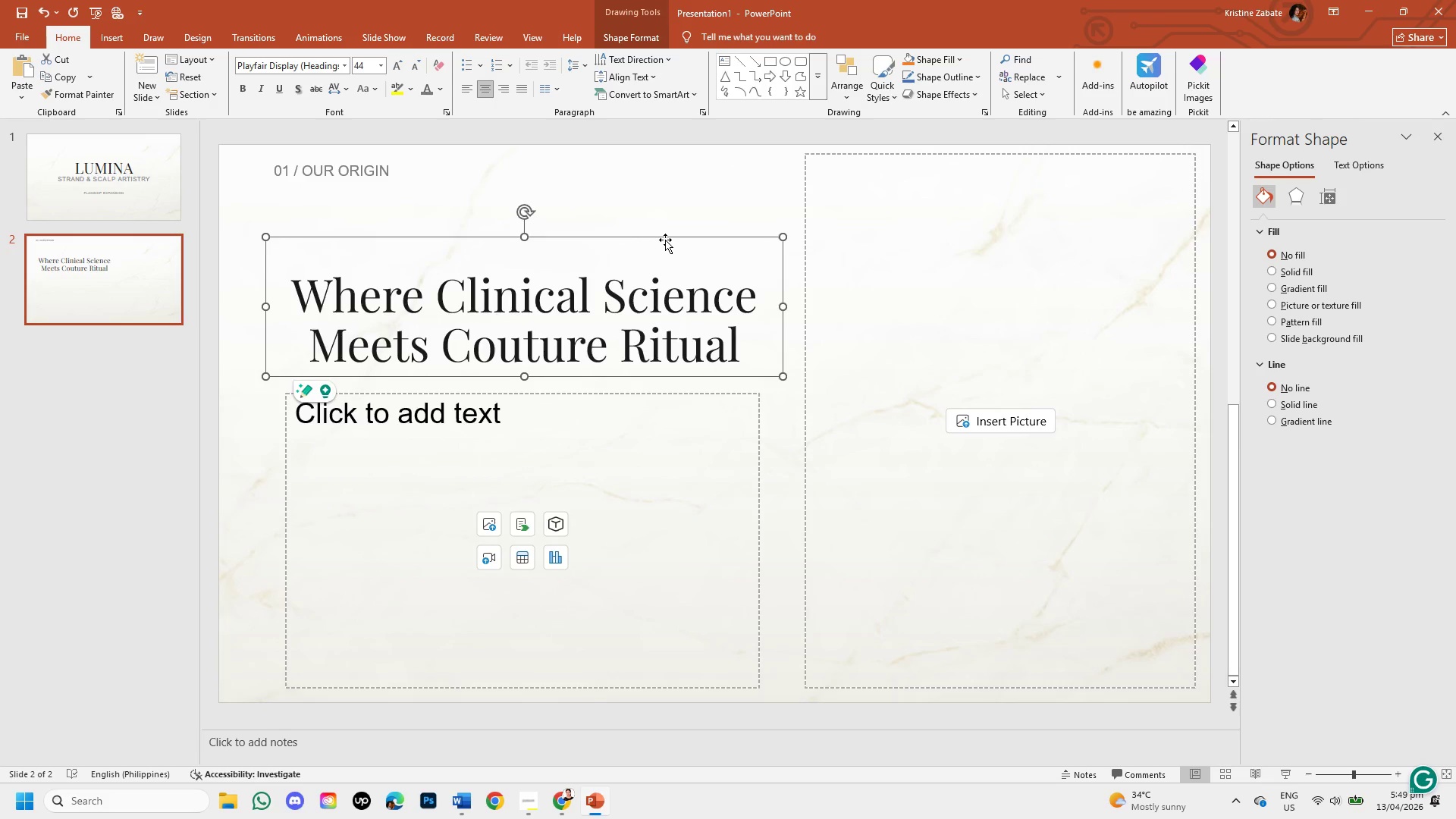 
key(ArrowUp)
 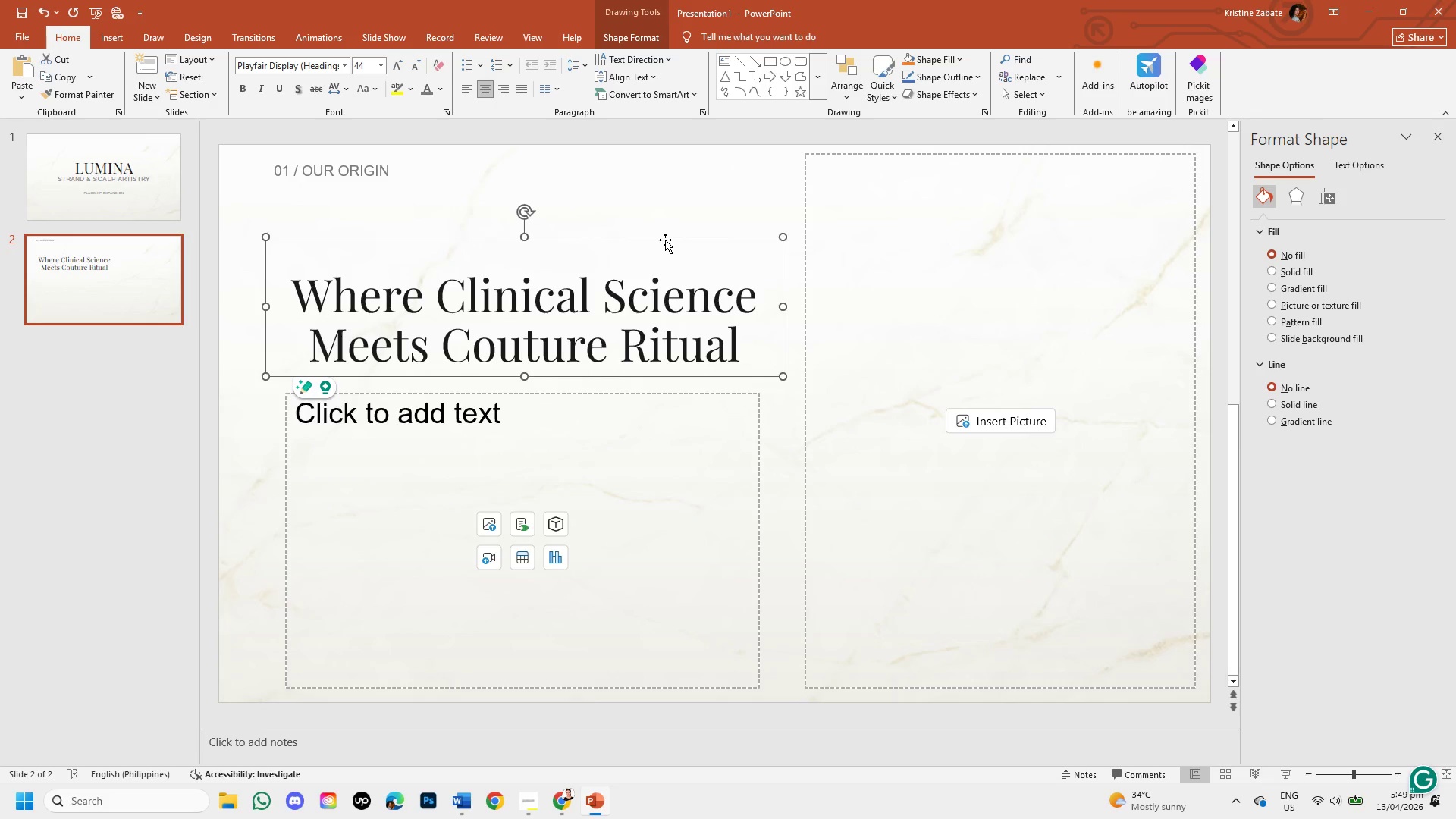 
hold_key(key=ArrowUp, duration=0.86)
 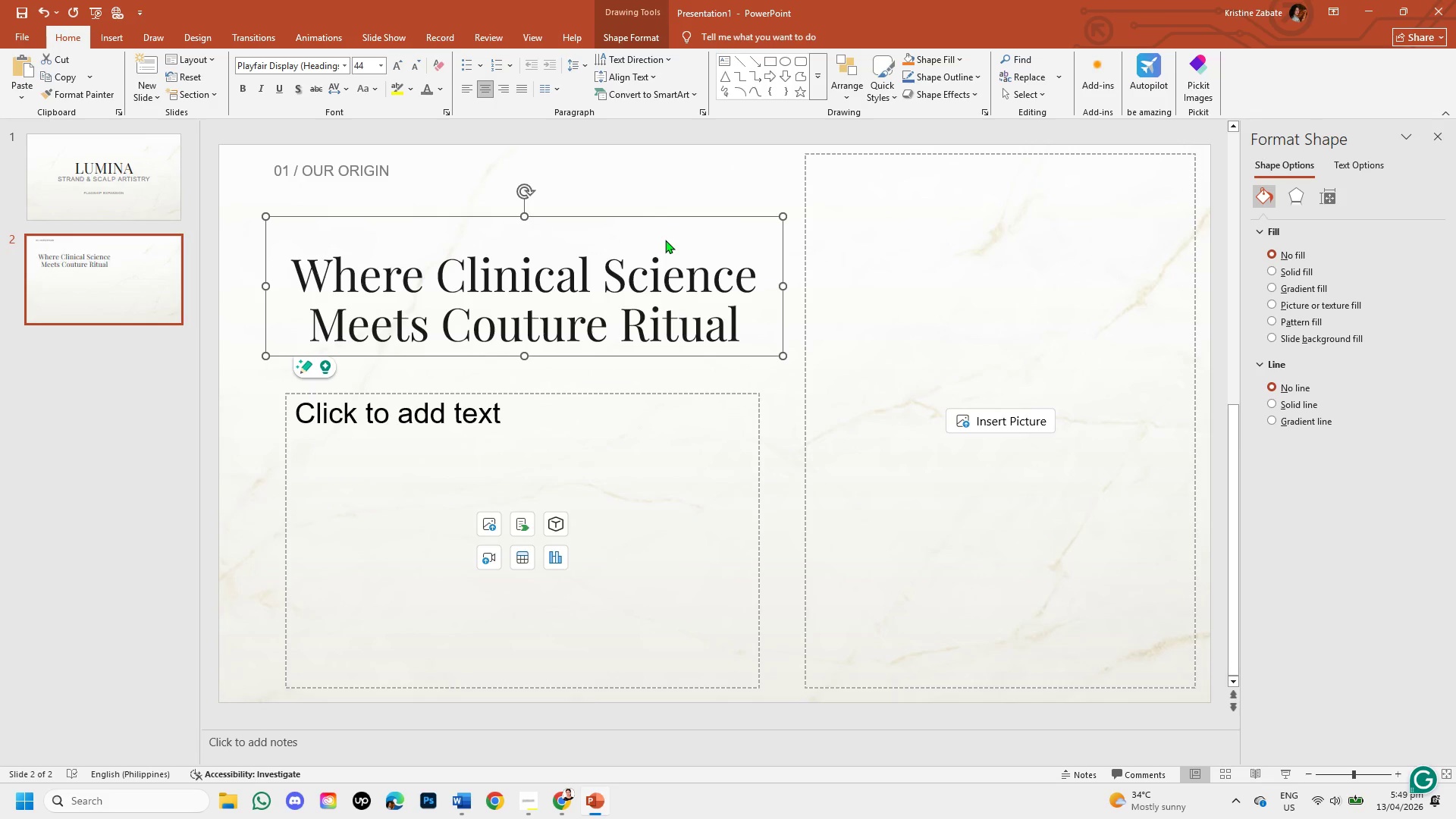 
key(ArrowUp)
 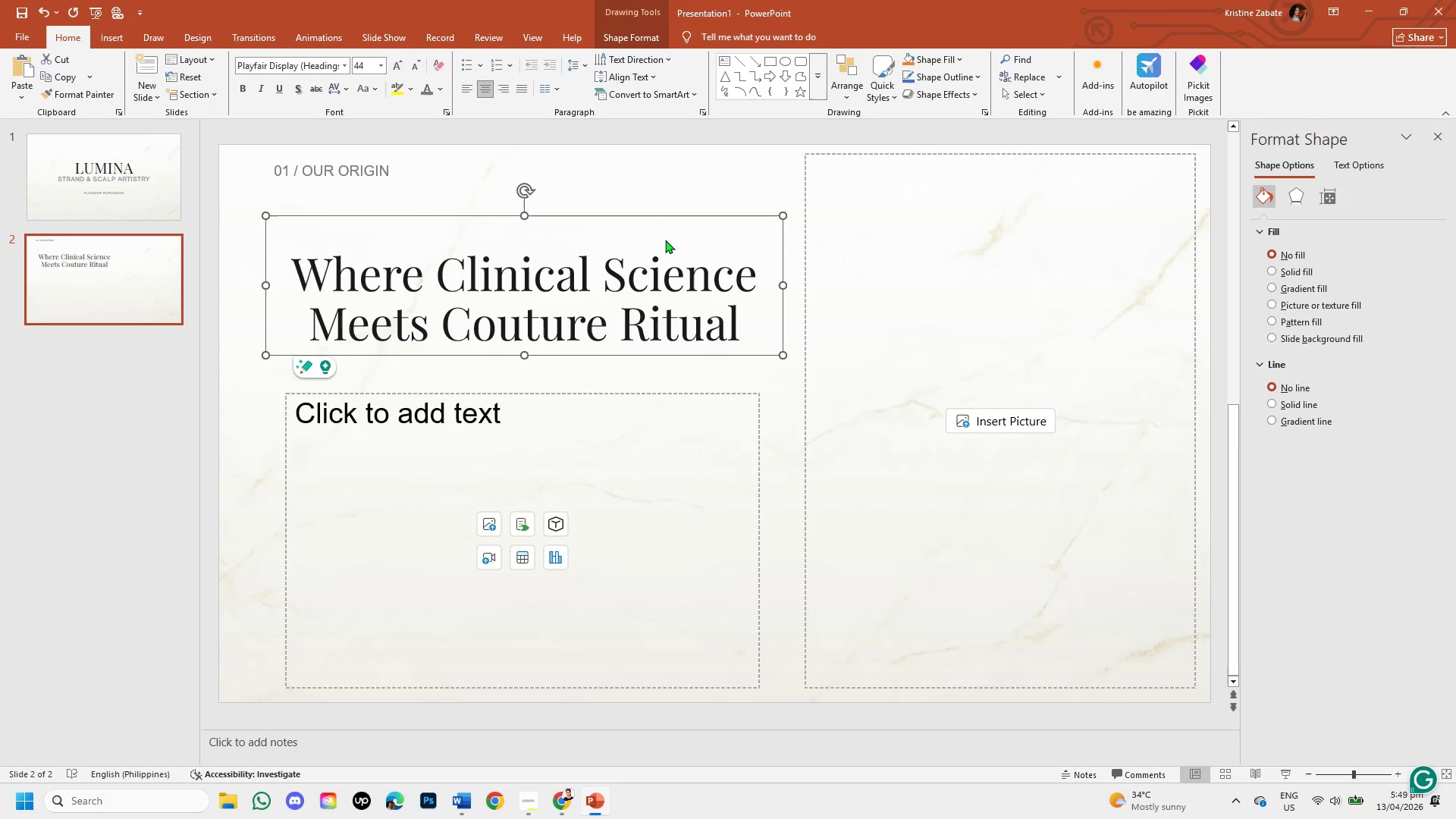 
key(ArrowUp)
 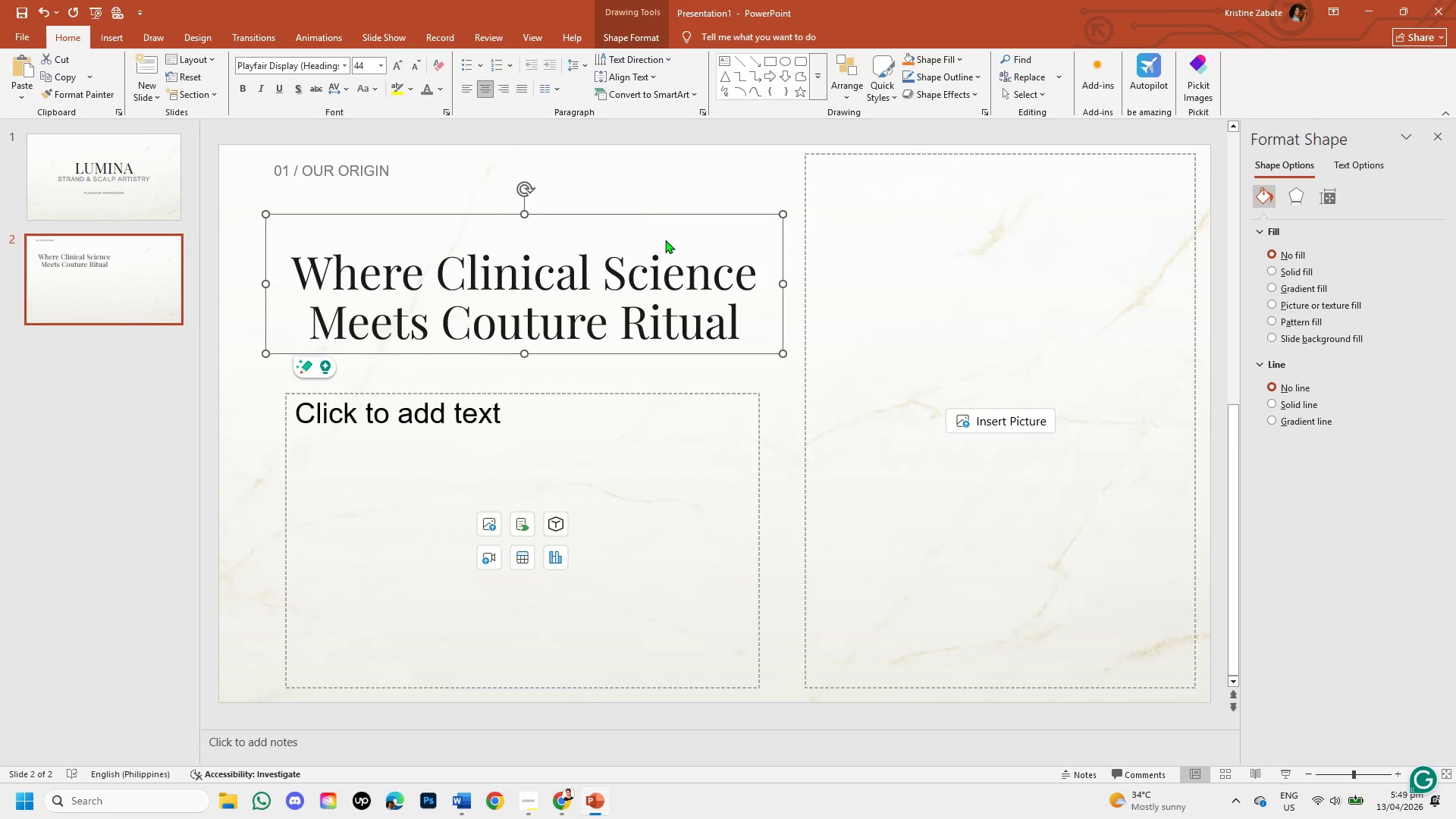 
key(ArrowUp)
 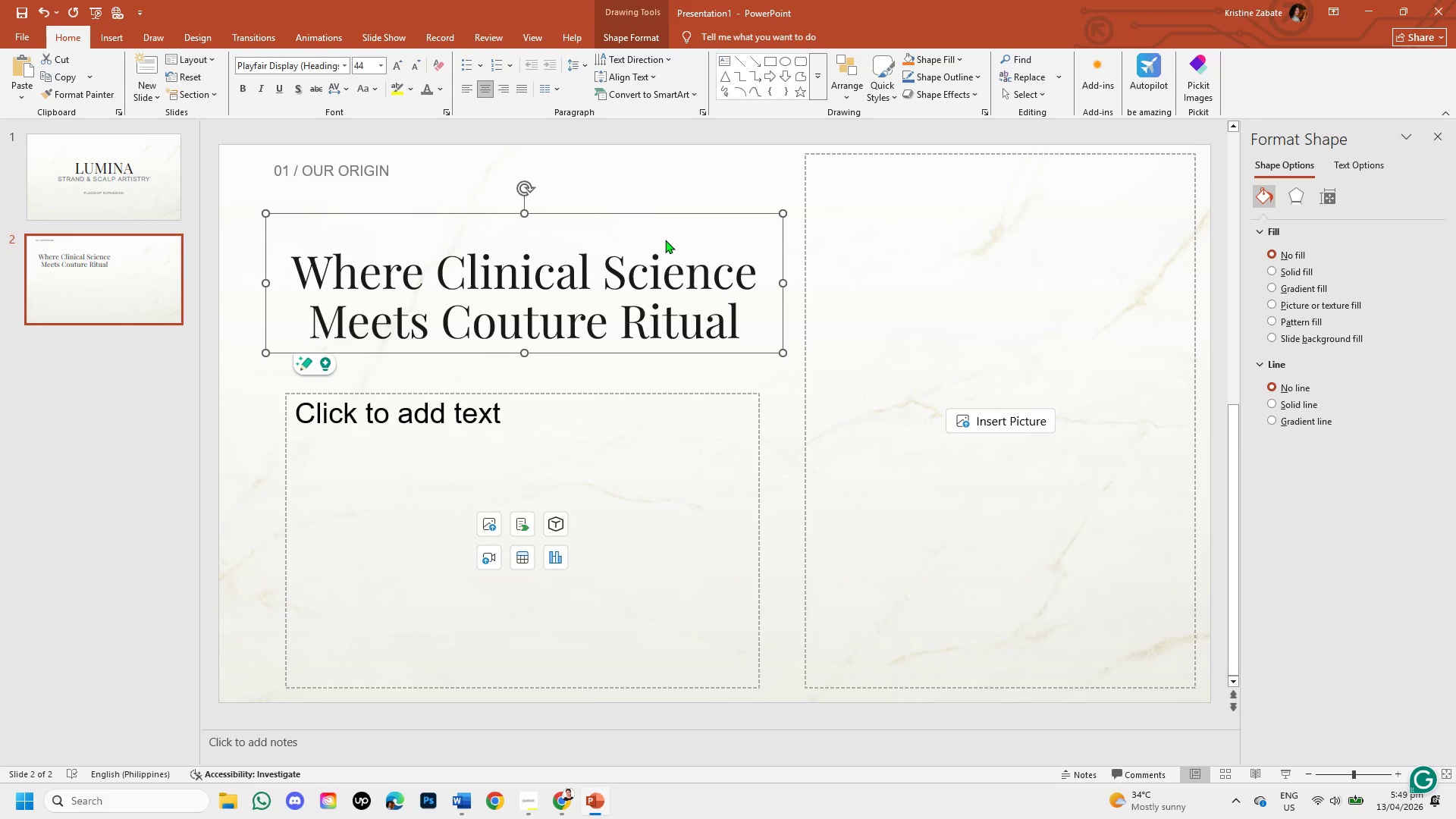 
hold_key(key=ArrowUp, duration=0.59)
 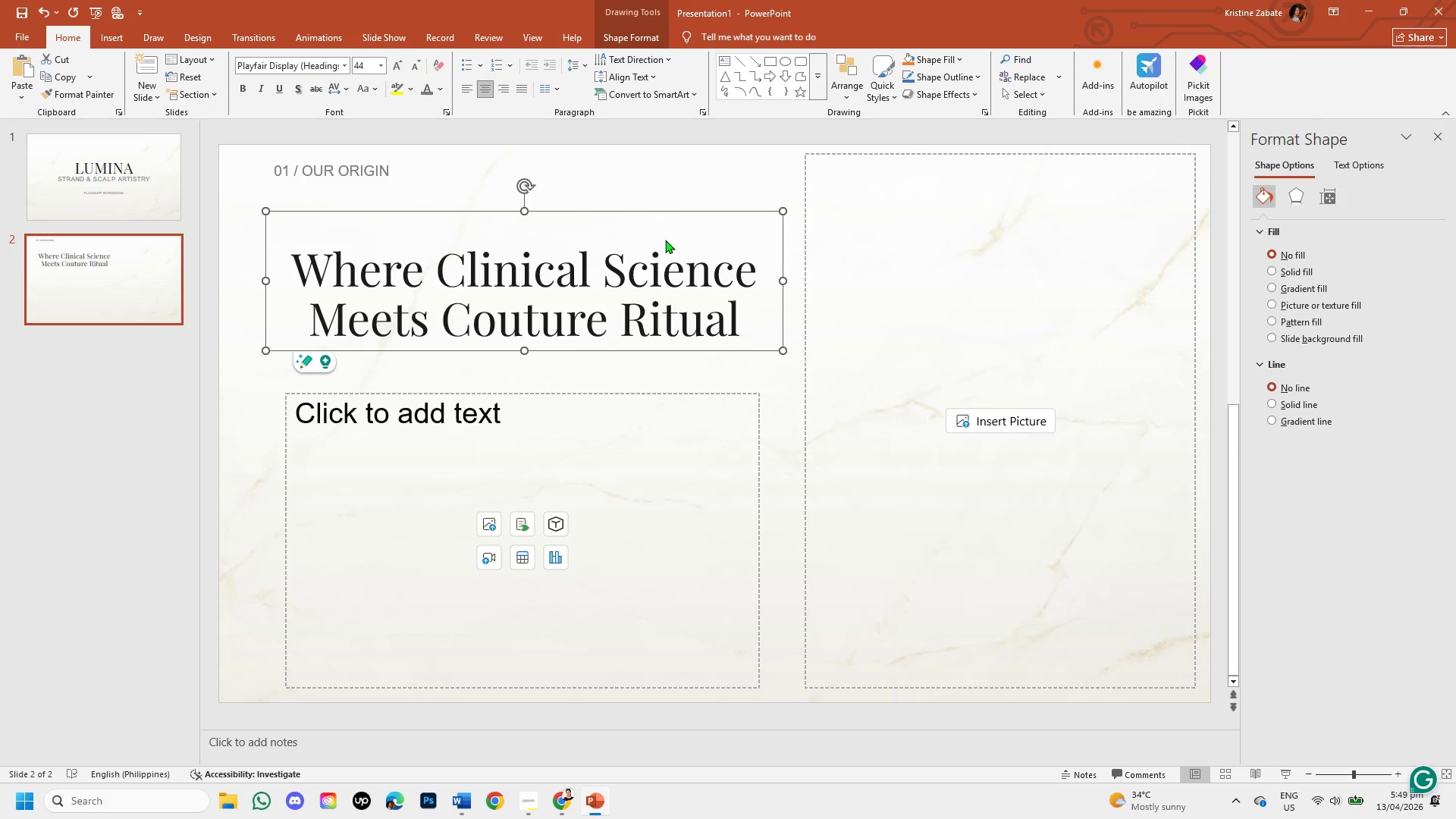 
key(ArrowUp)
 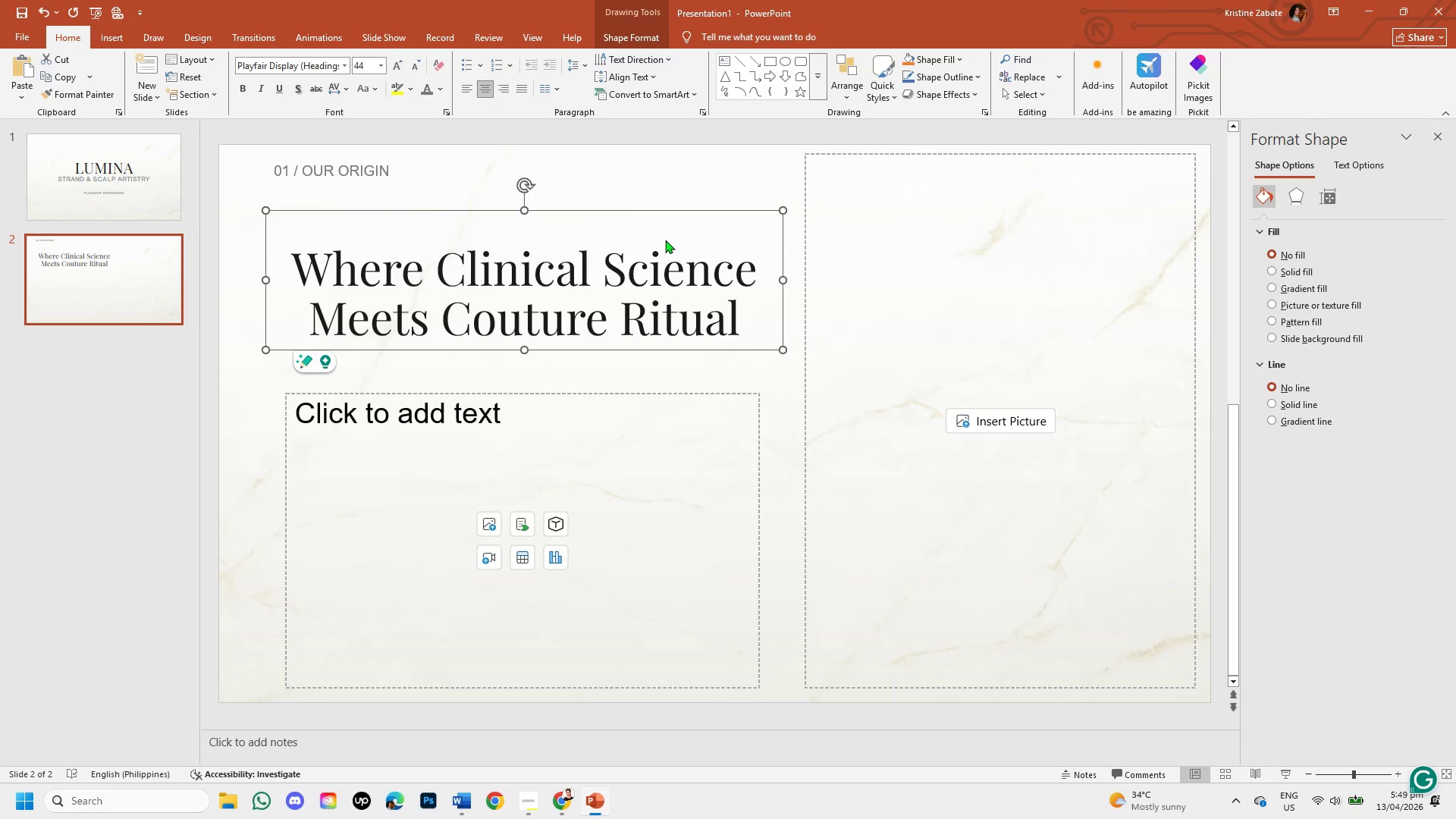 
hold_key(key=ArrowUp, duration=0.69)
 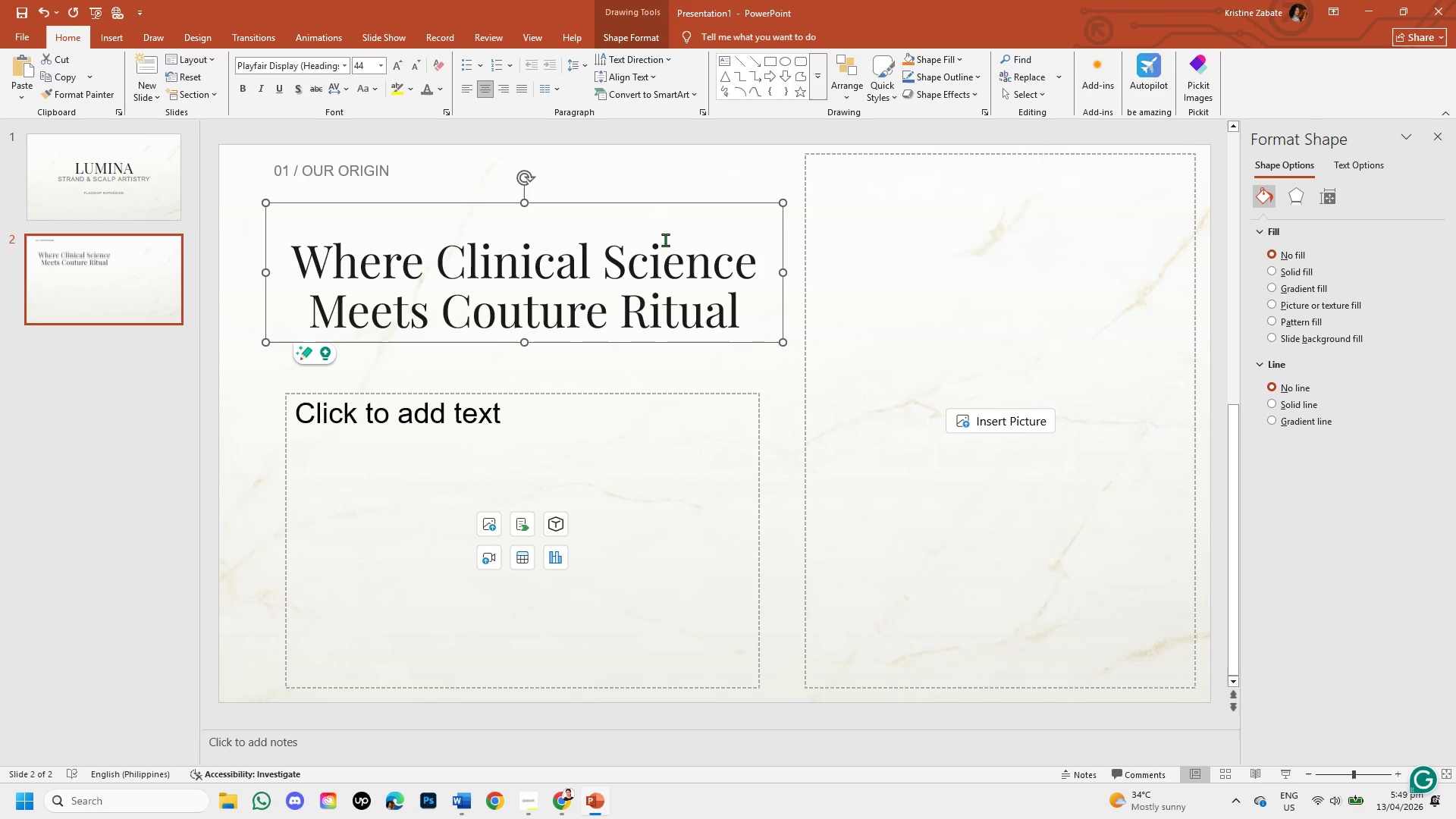 
key(ArrowUp)
 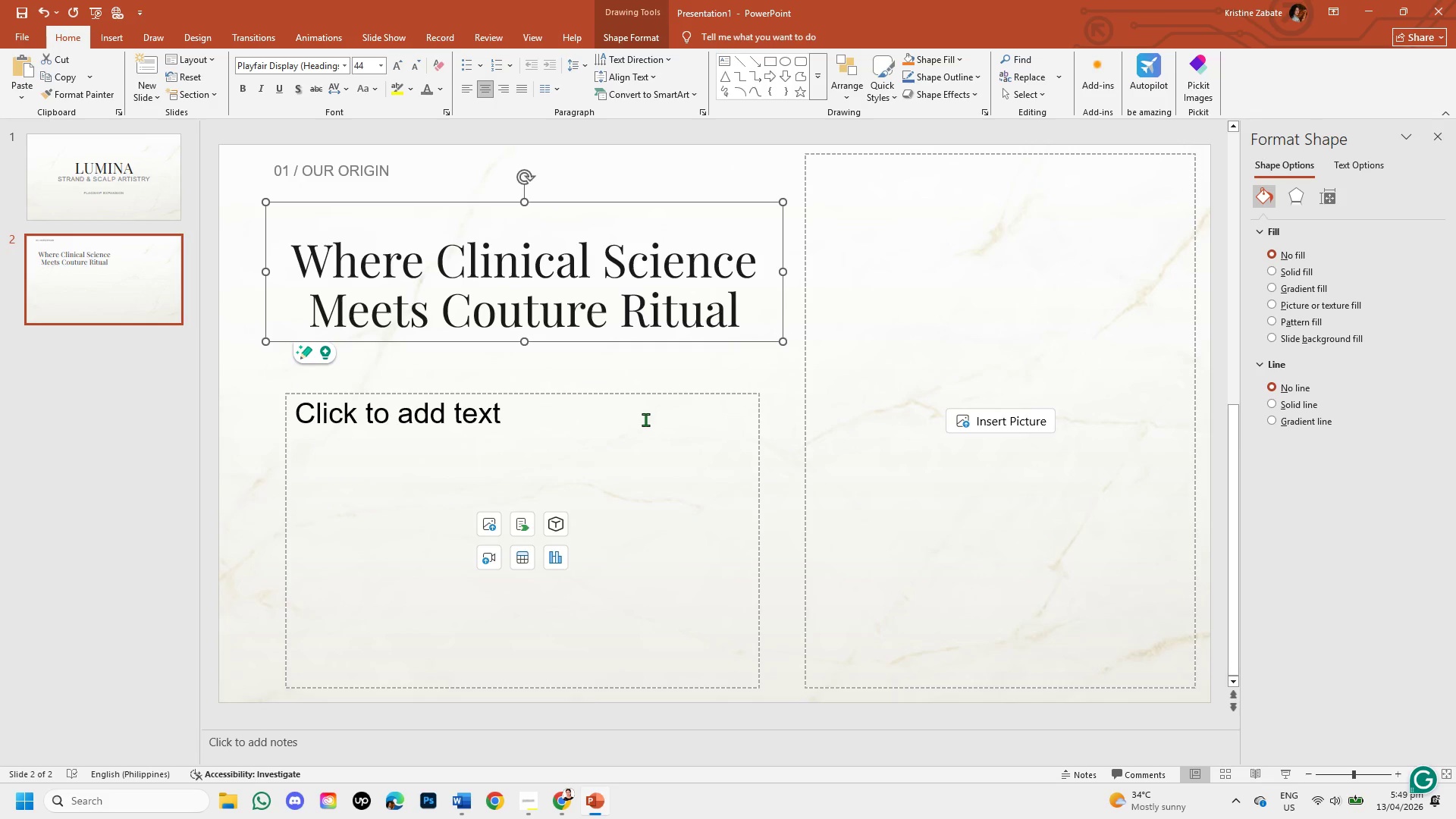 
left_click([646, 426])
 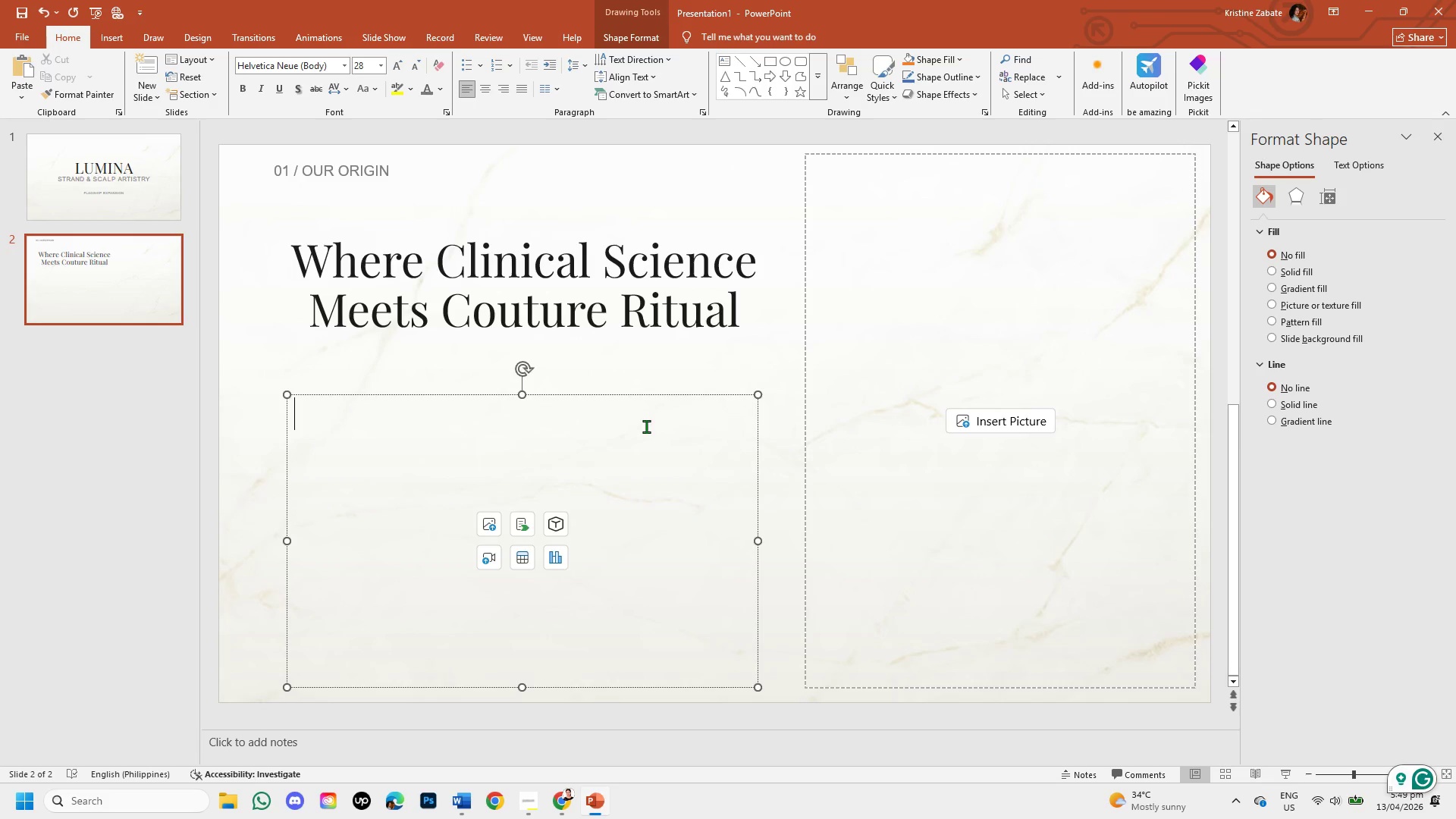 
wait(6.19)
 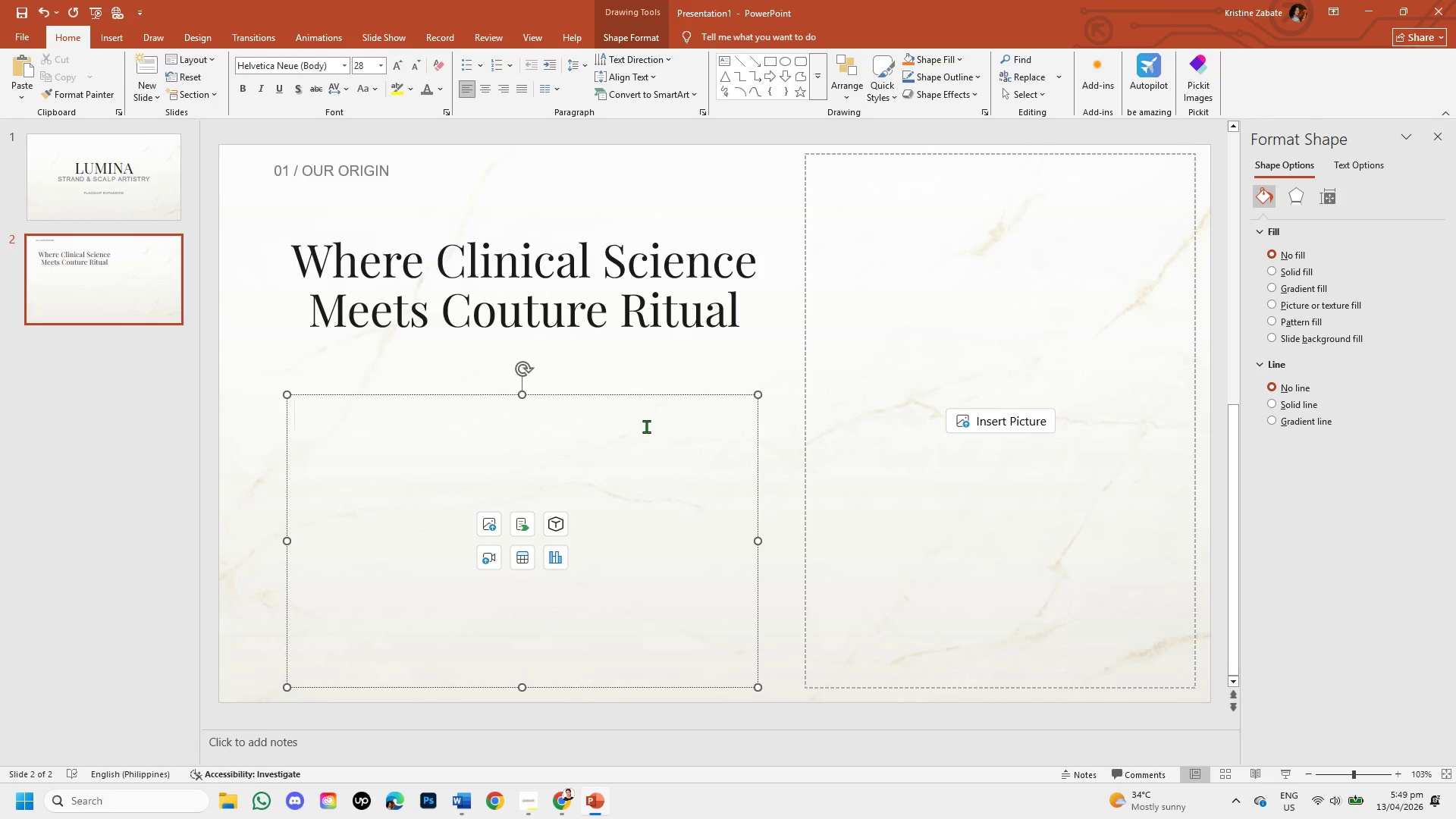 
left_click([275, 171])
 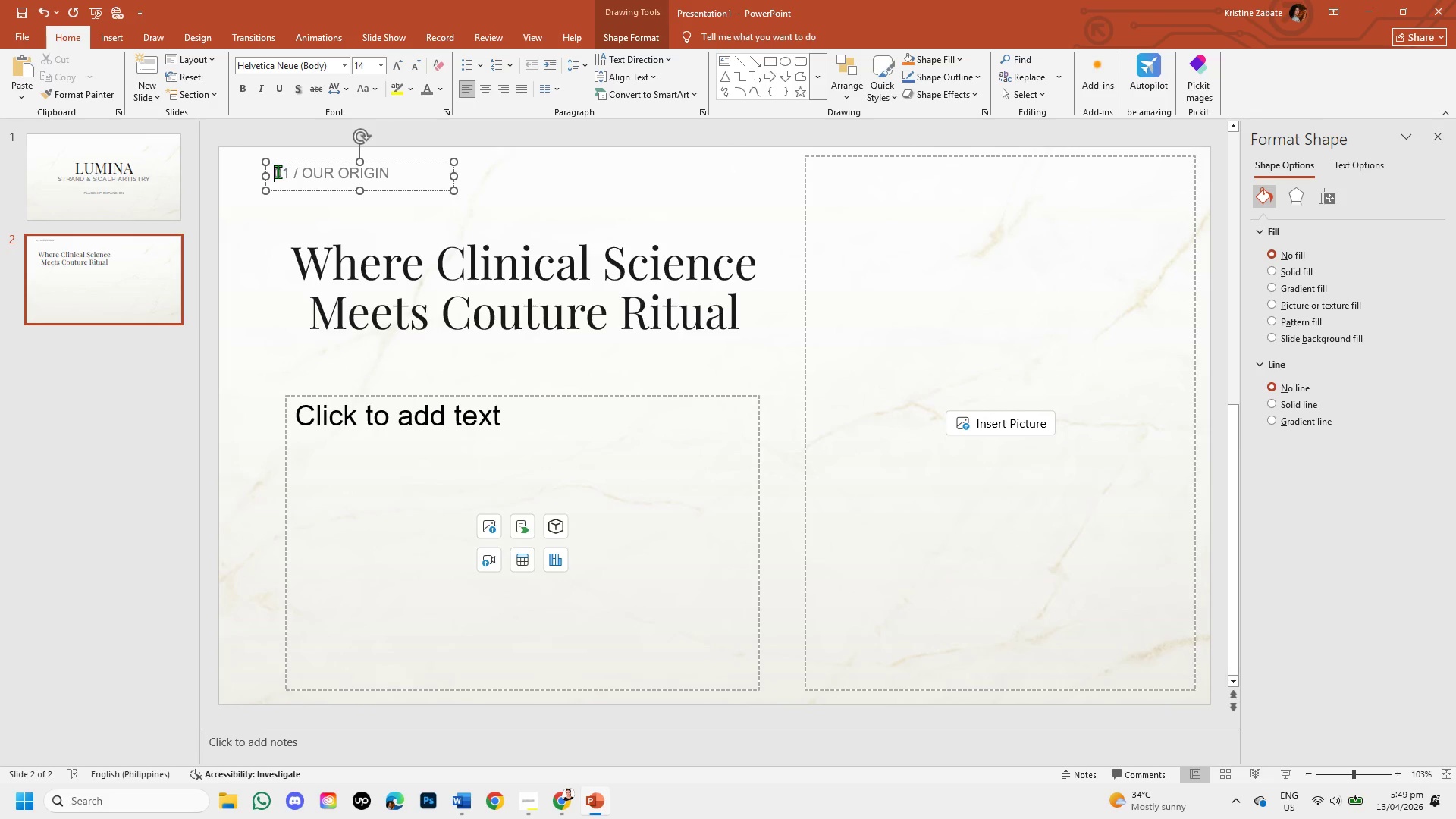 
left_click_drag(start_coordinate=[276, 171], to_coordinate=[400, 179])
 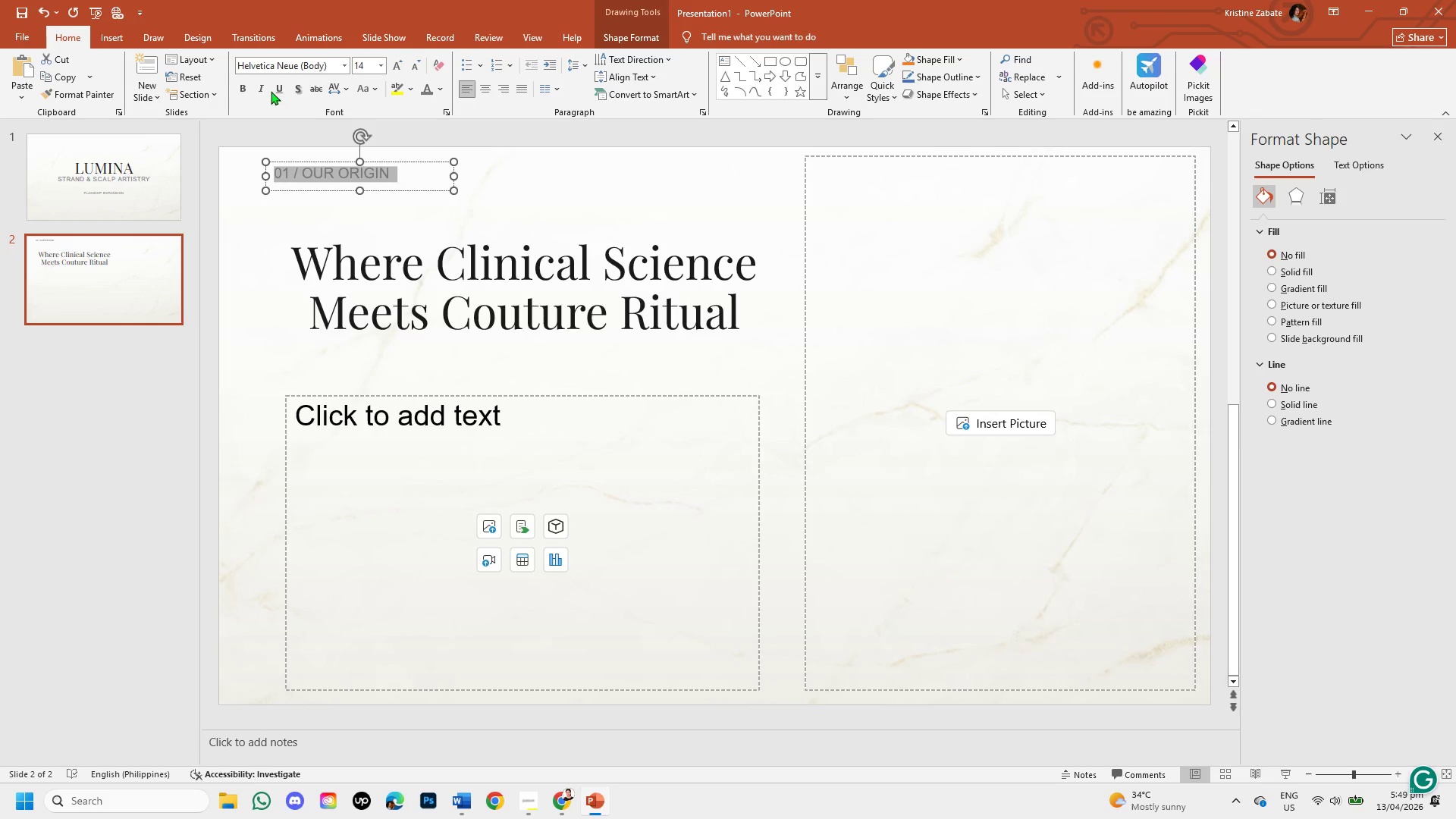 
left_click([265, 89])
 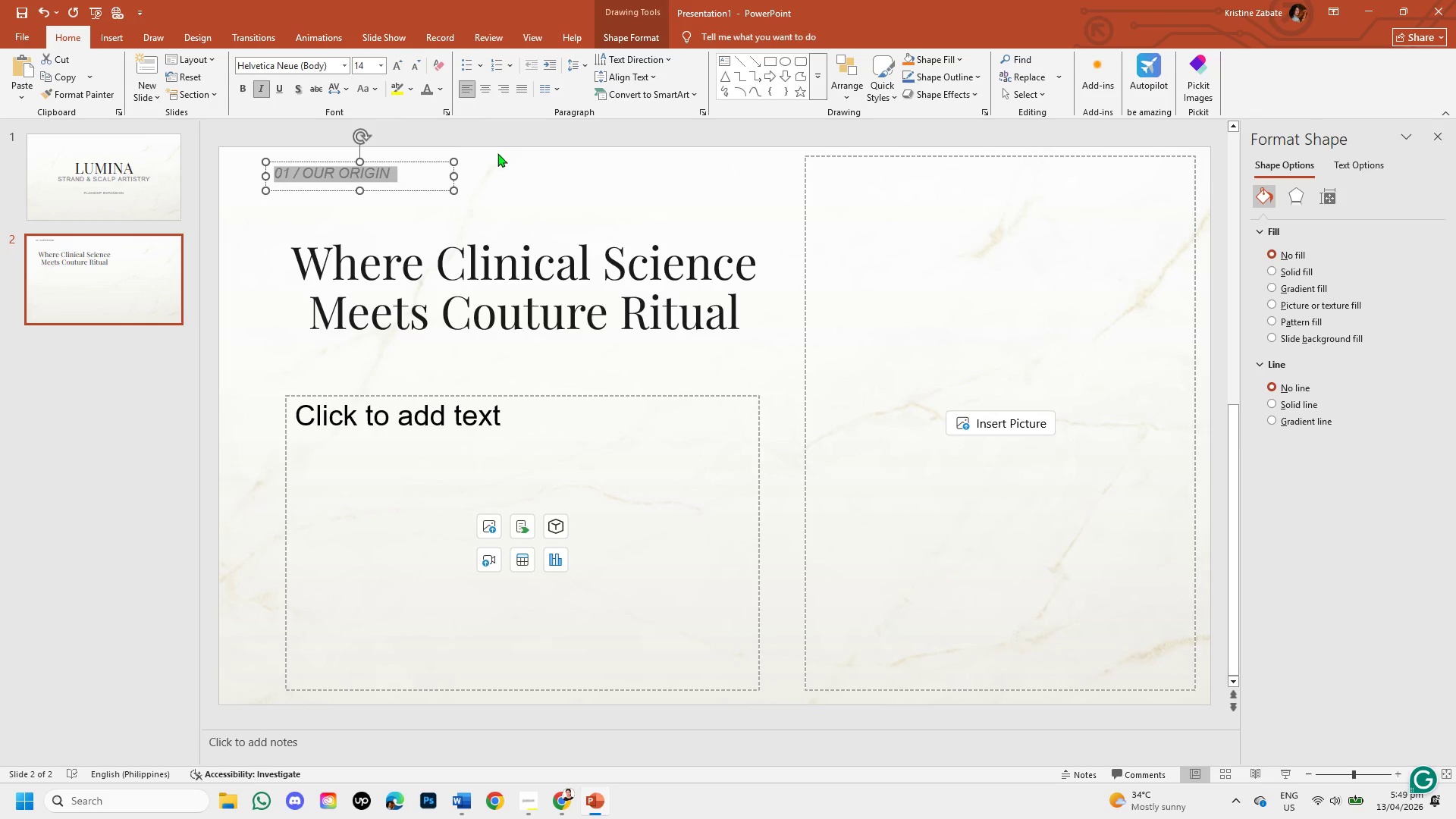 
left_click([499, 154])
 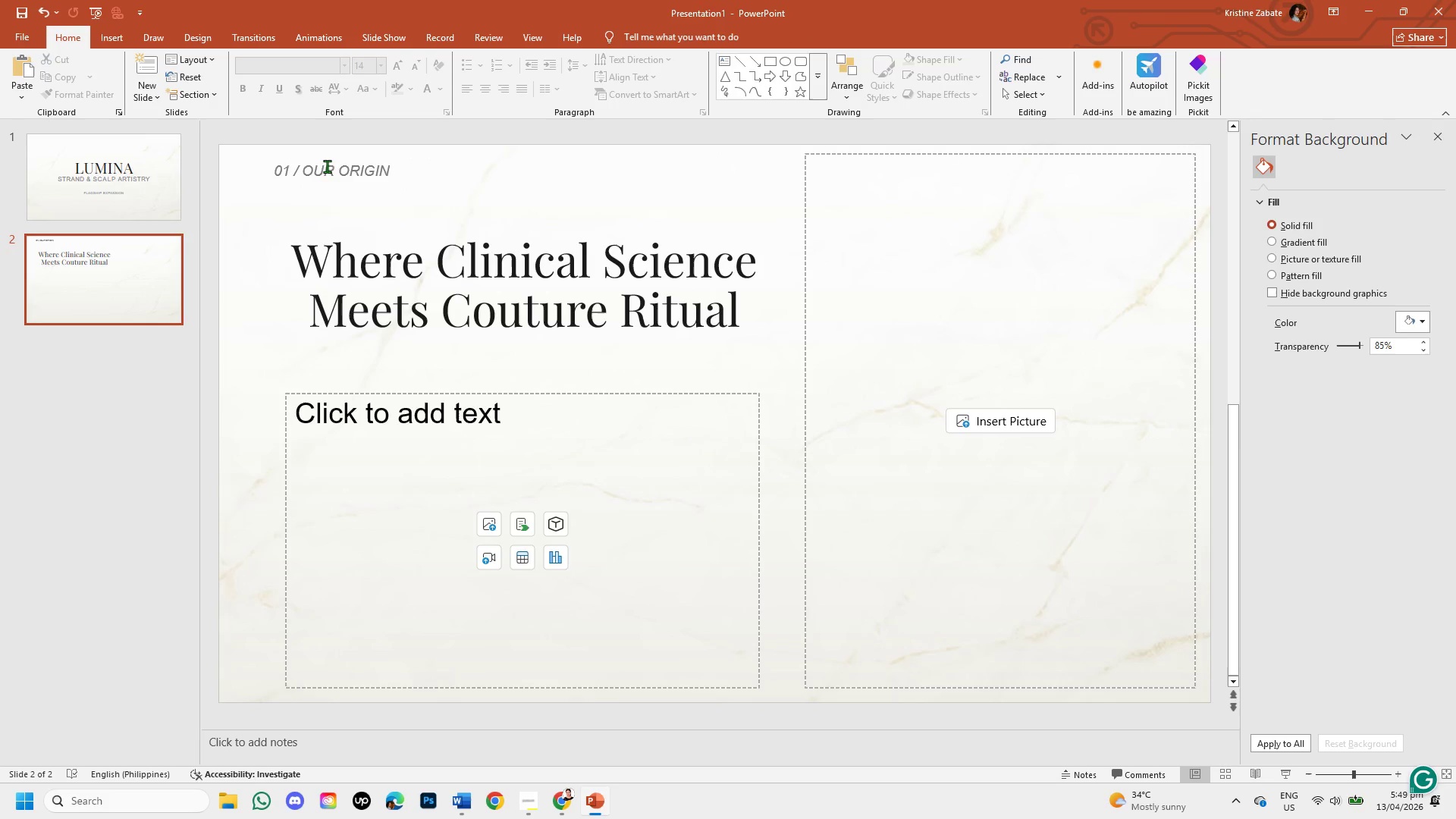 
left_click([329, 174])
 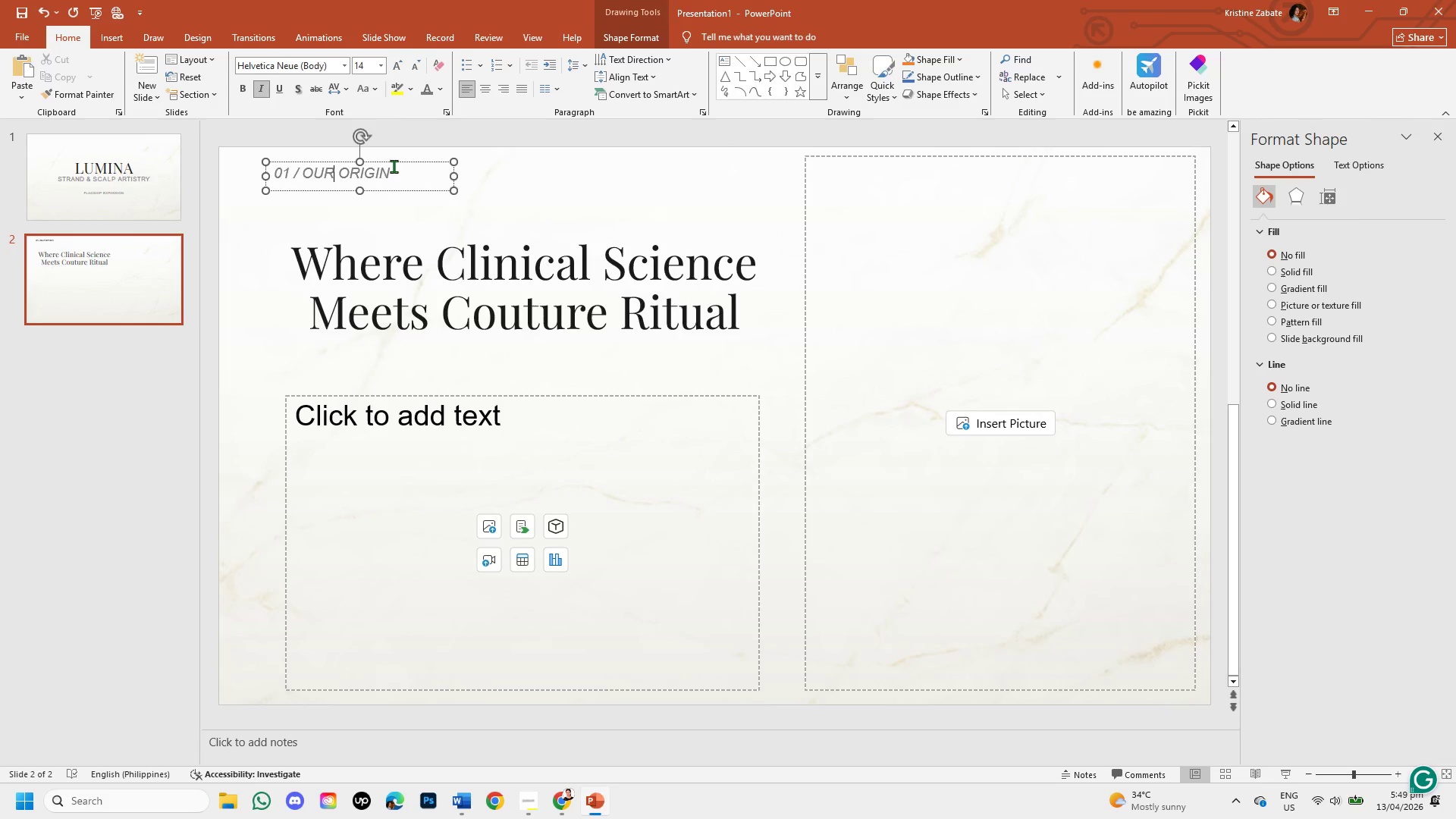 
left_click([394, 166])
 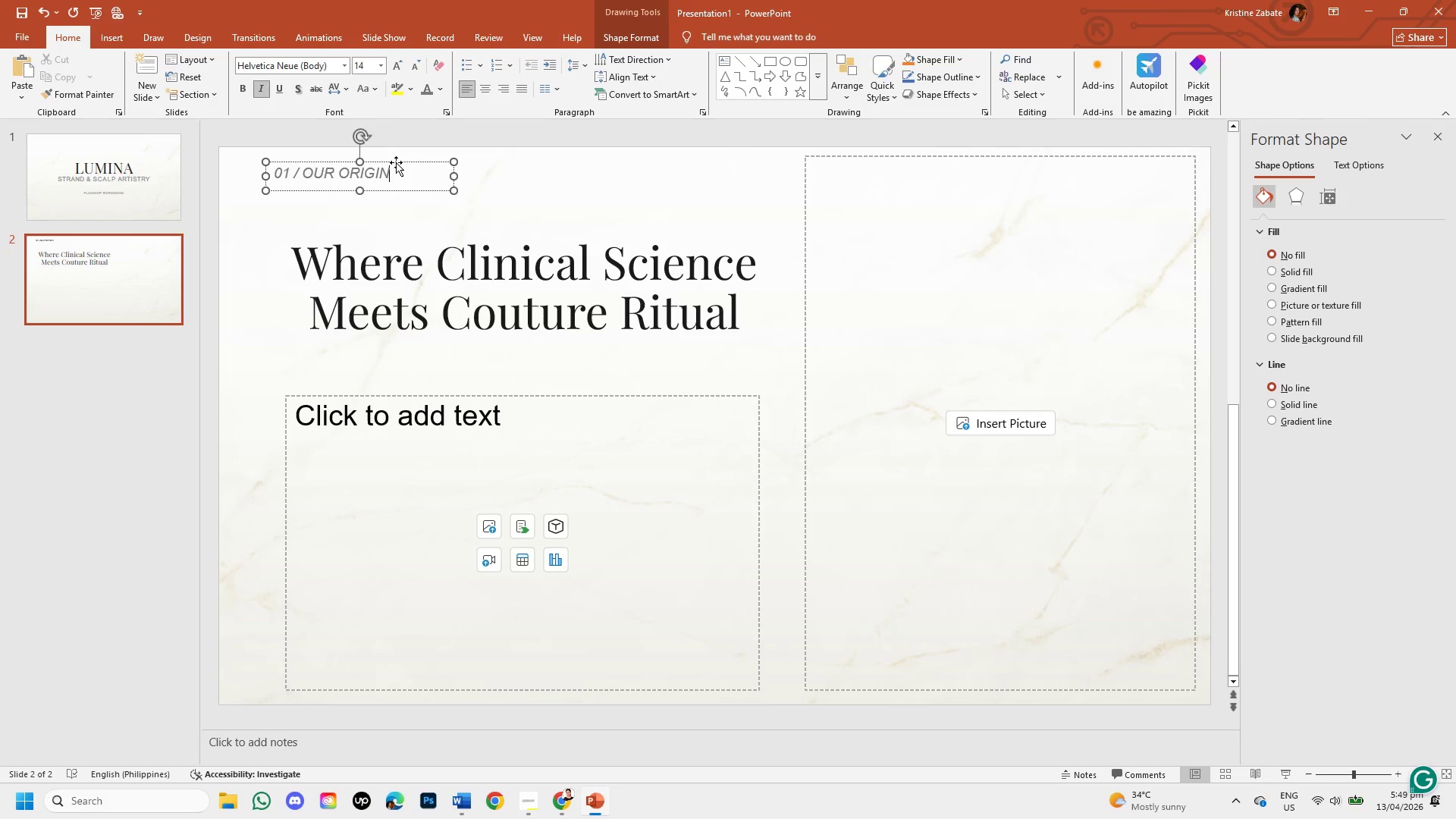 
left_click([396, 162])
 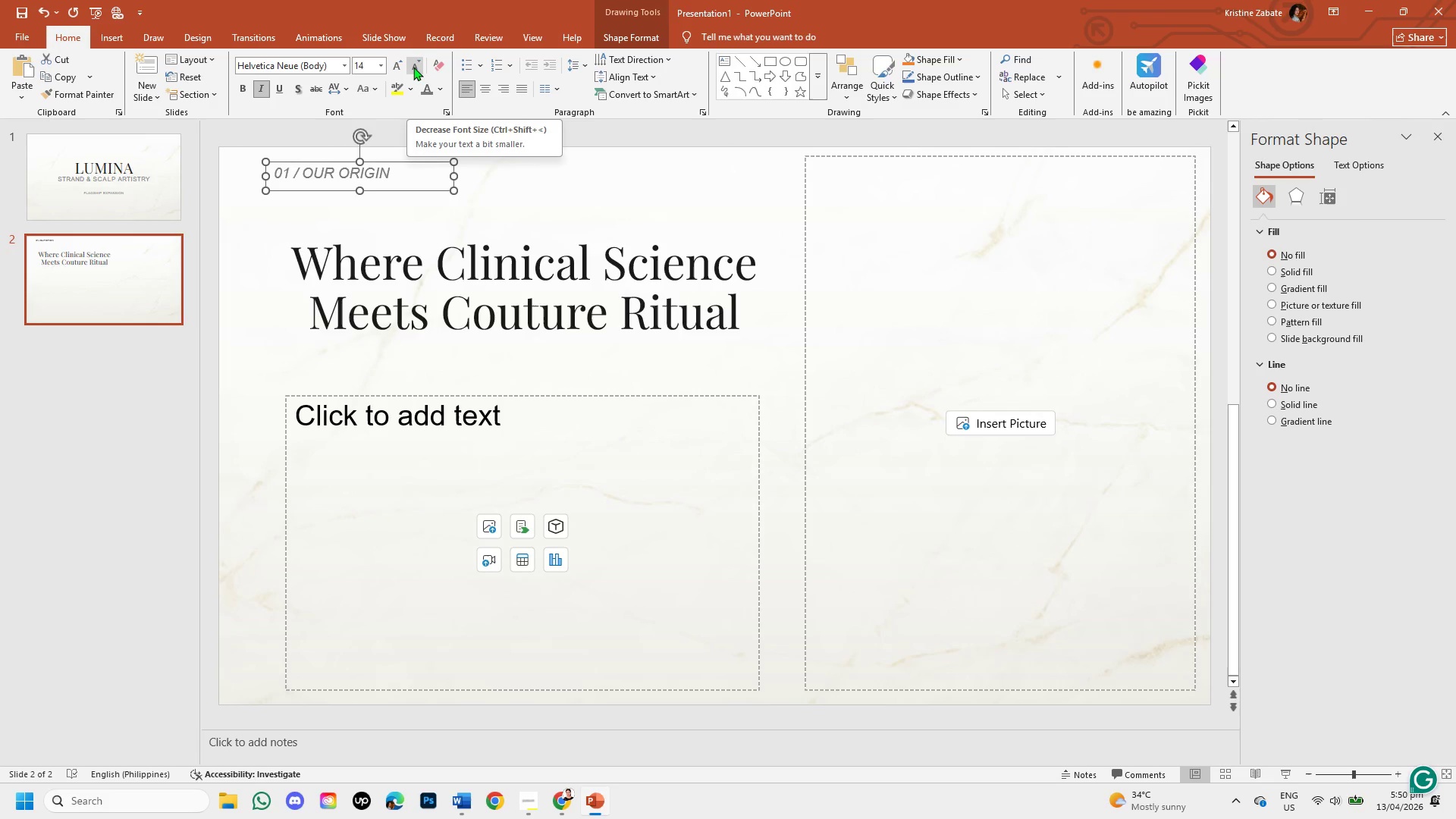 
left_click([413, 67])
 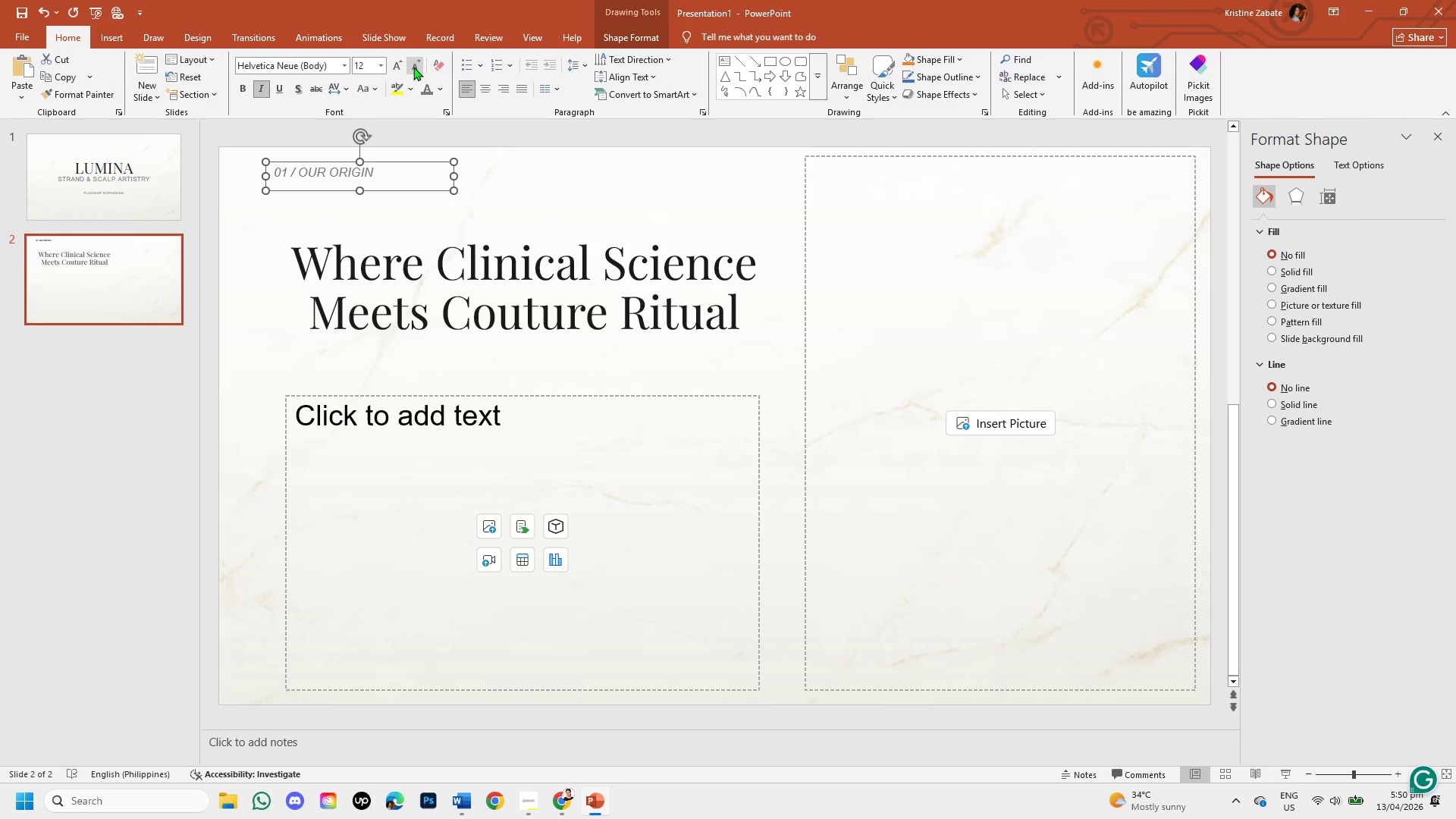 
left_click([413, 67])
 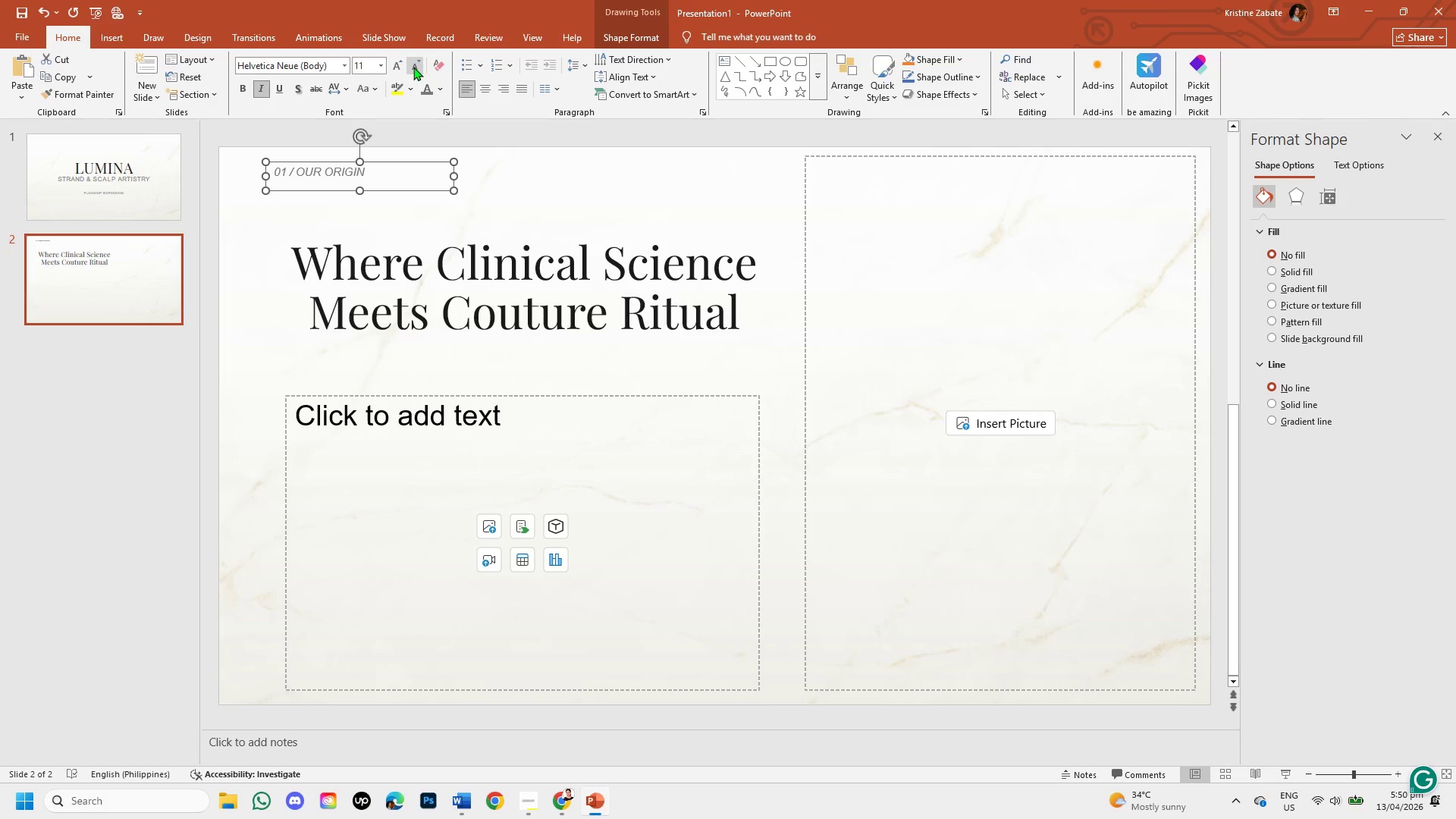 
left_click([413, 67])
 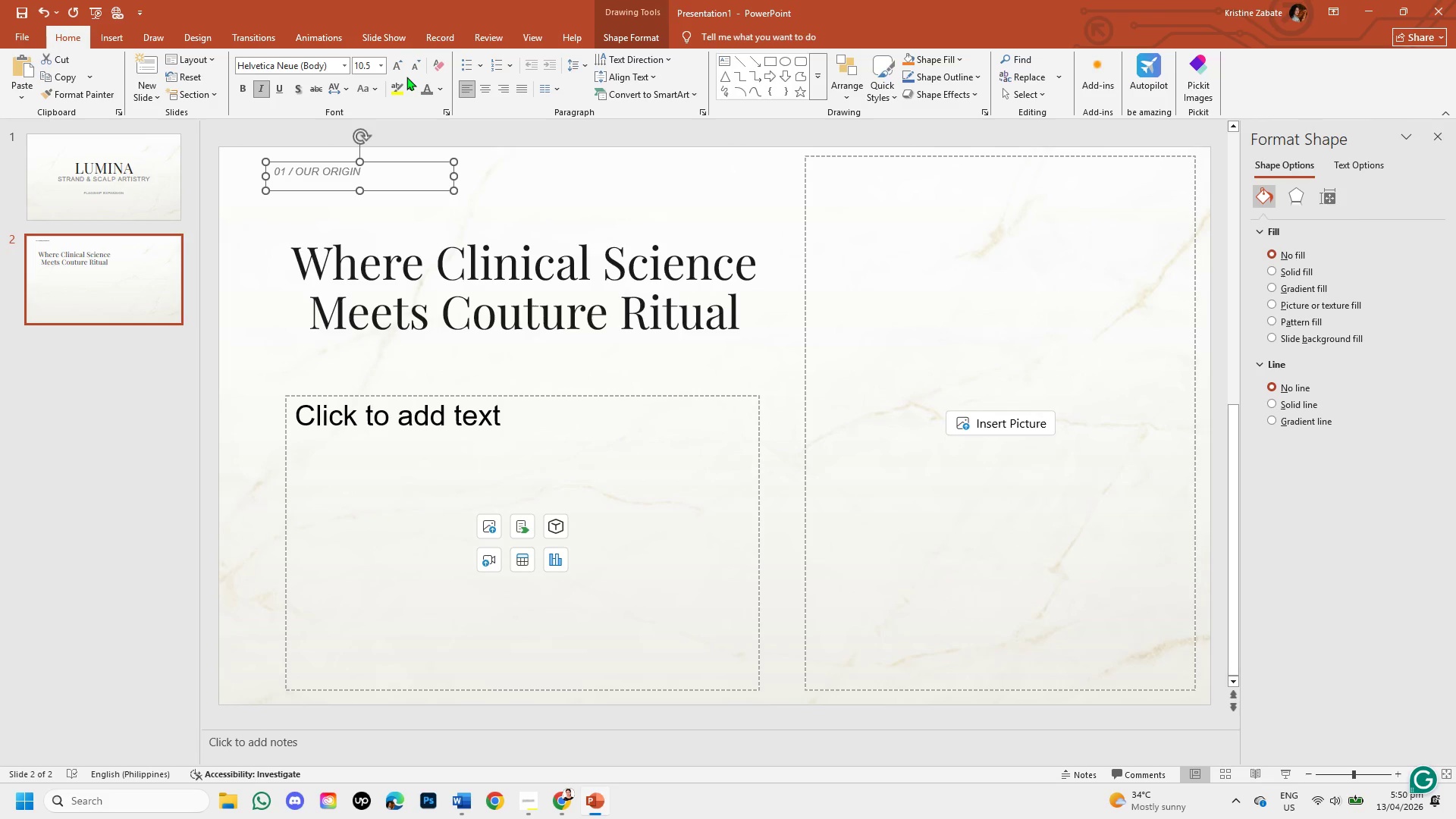 
left_click([399, 70])
 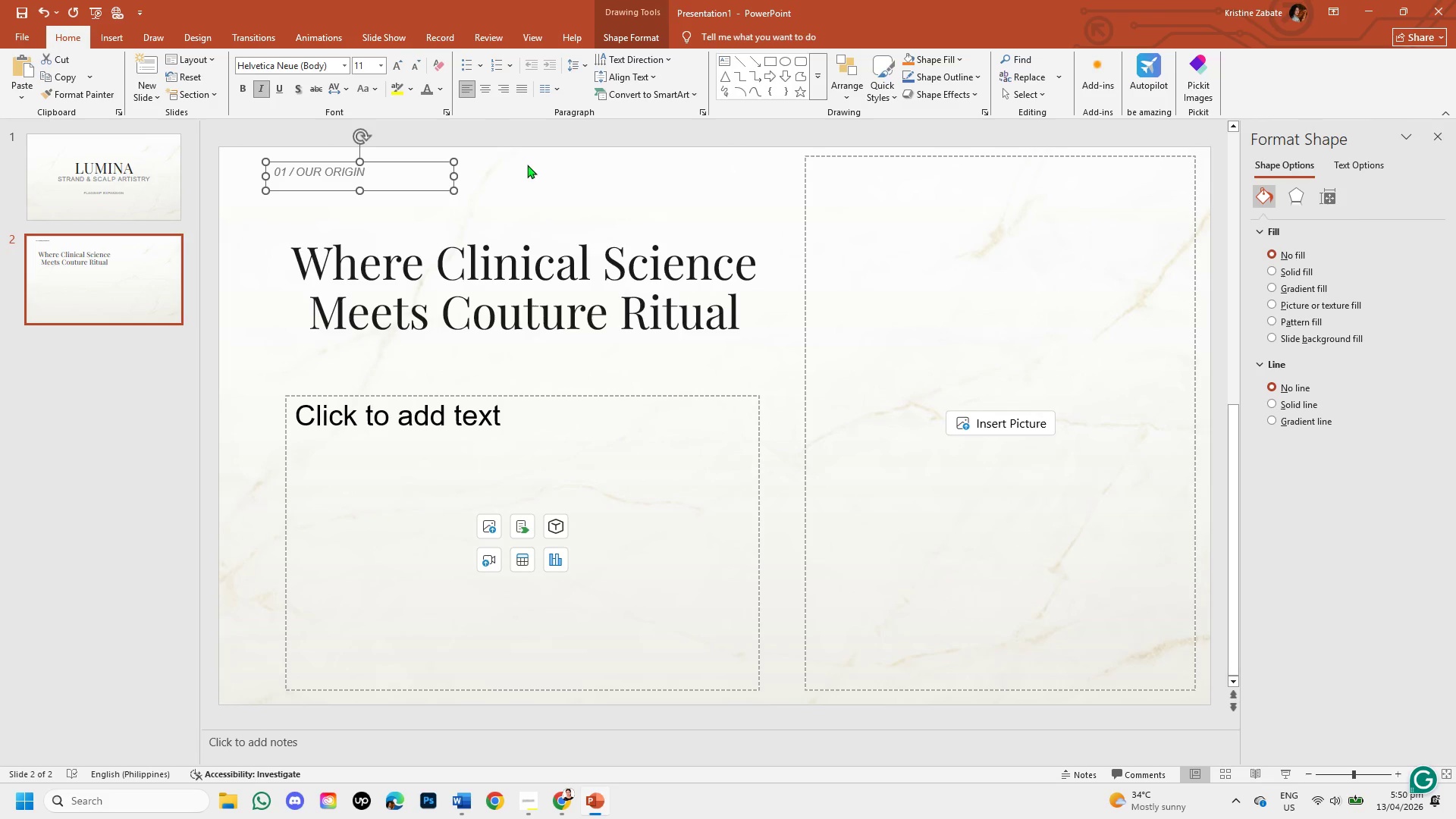 
double_click([527, 165])
 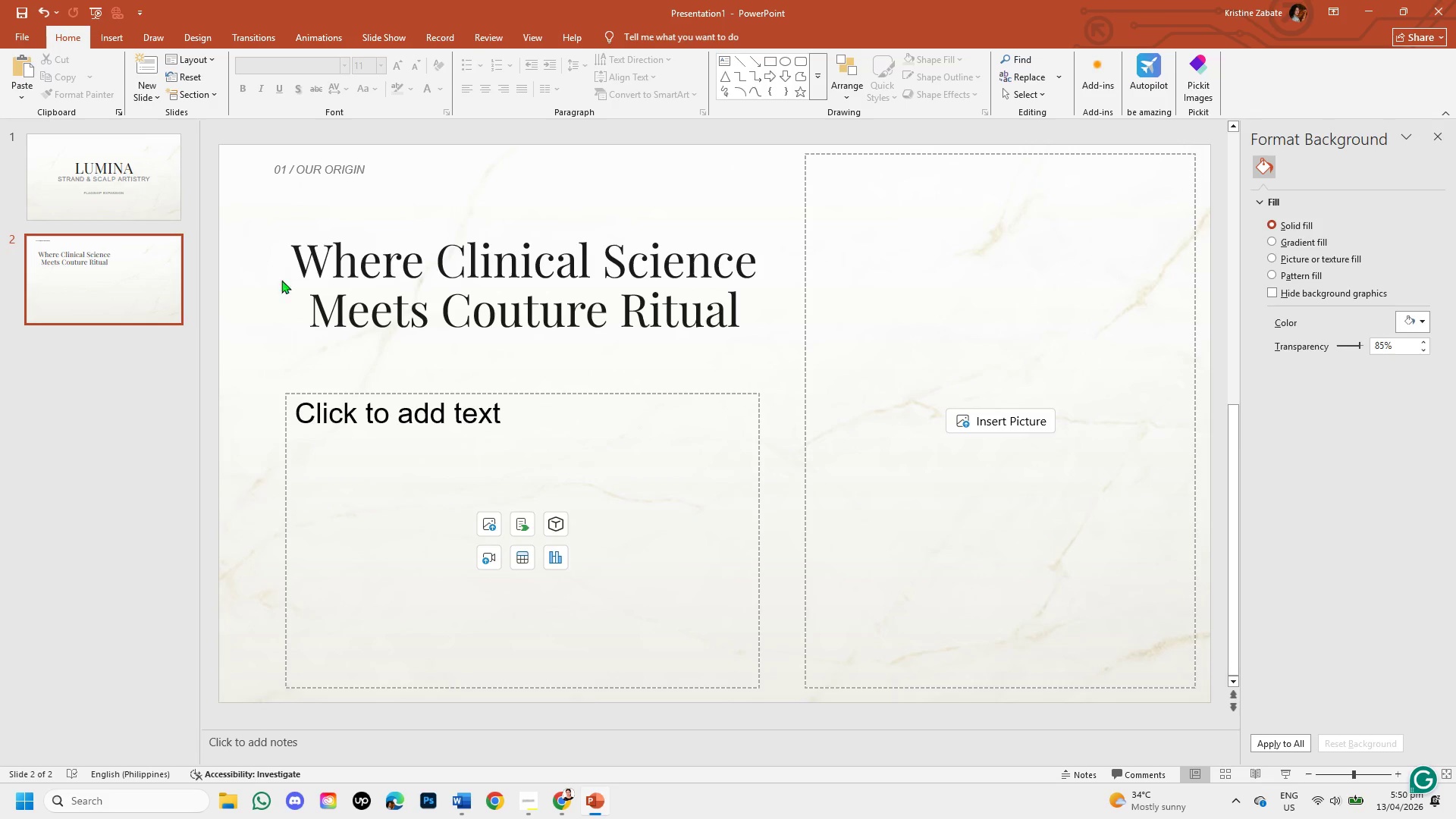 
left_click([305, 168])
 